 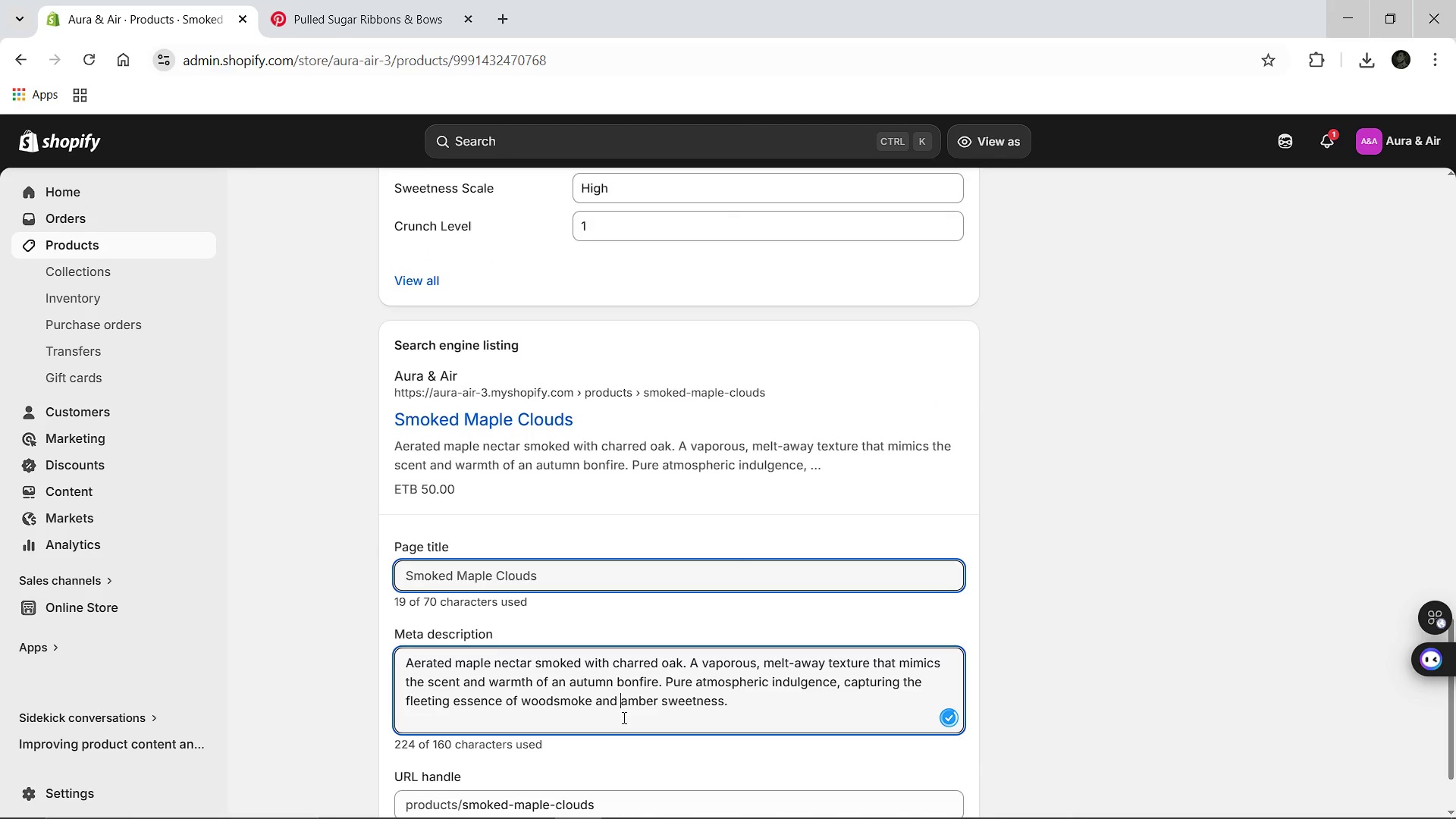 
key(Control+A)
 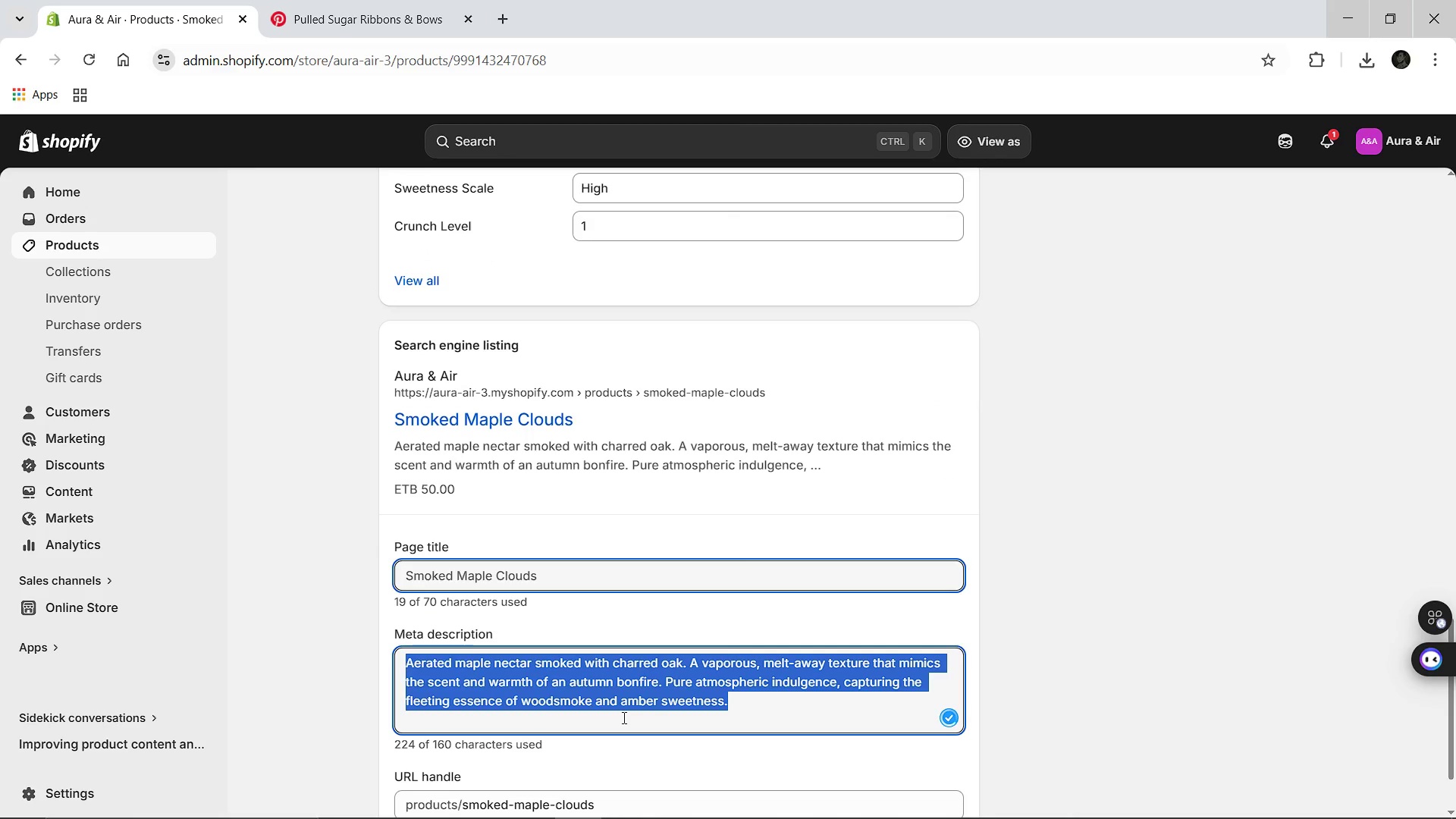 
type(p)
key(Backspace)
type(Part of the Ethreal Autumn Co)
key(Backspace)
key(Backspace)
type(collection )
key(Backspace)
type(, these smoked maple clouds redifine molecular s)
key(Backspace)
type(patisseire. Evvocate )
key(Backspace)
key(Backspace)
key(Backspace)
key(Backspace)
key(Backspace)
key(Backspace)
key(Backspace)
type(ocative and at)
 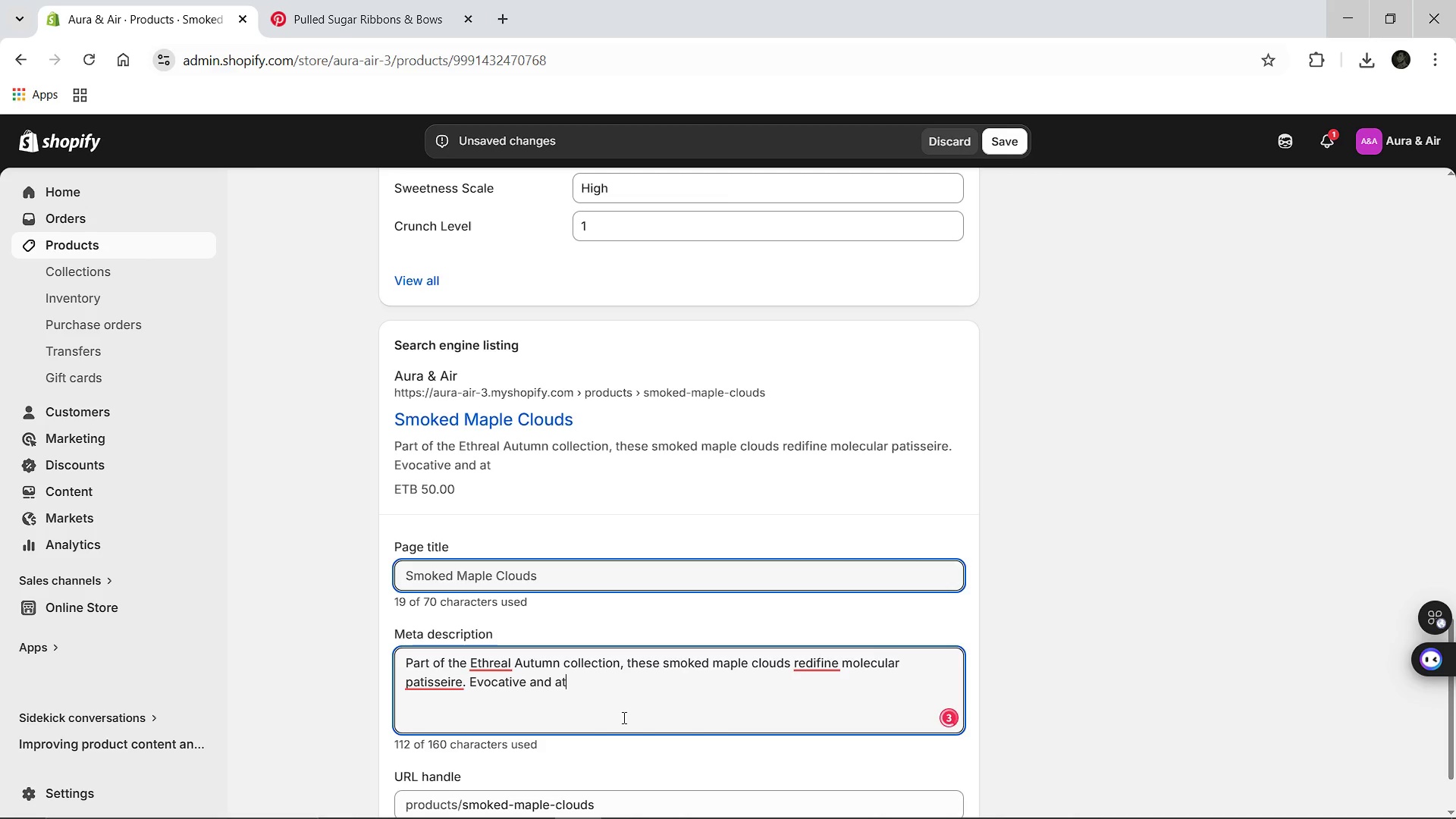 
type(mospheric f)
key(Backspace)
type(, they are a must-have for luxury food gifit)
key(Backspace)
key(Backspace)
type(ing and avant-garde desserts.)
 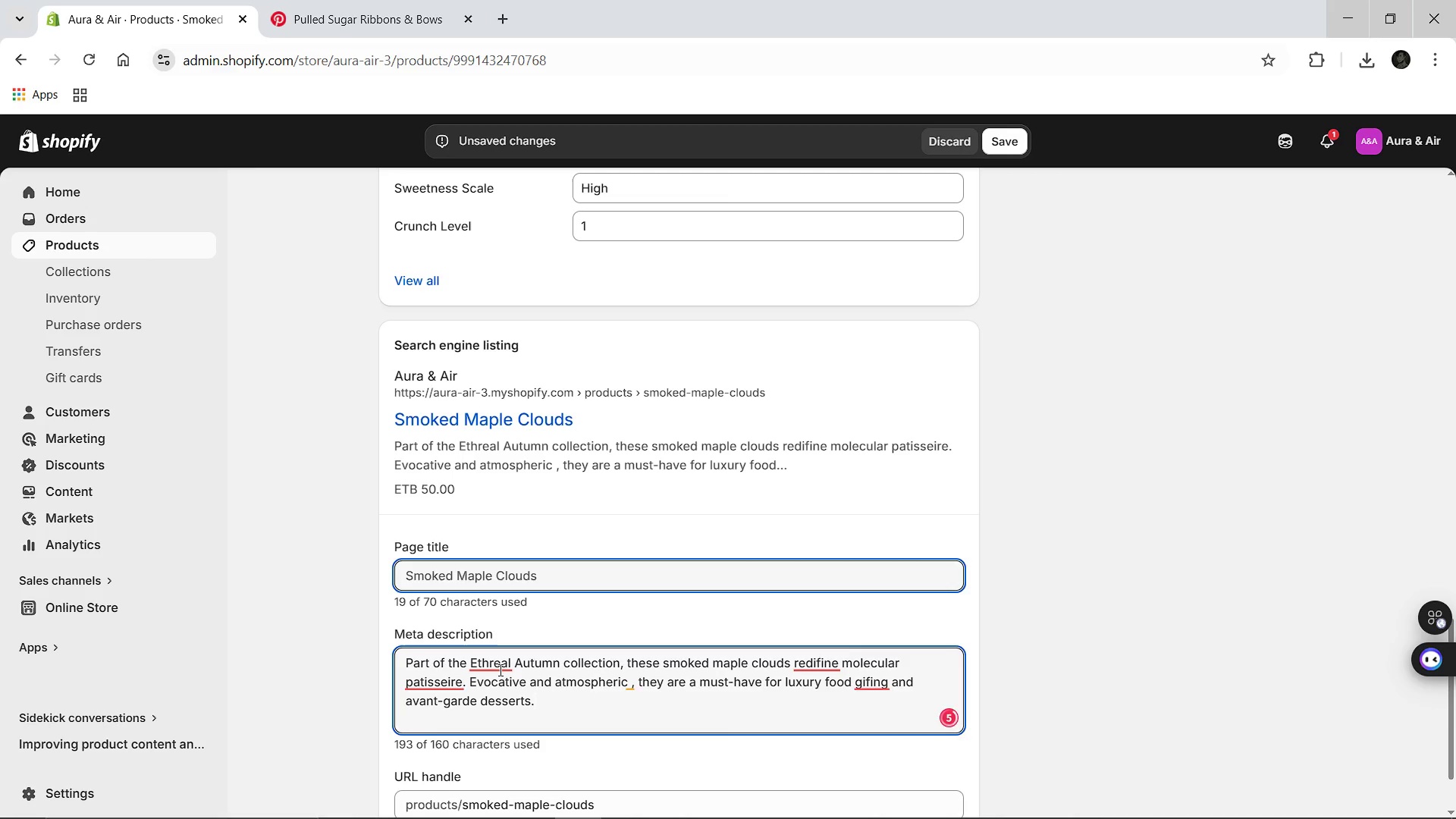 
left_click([500, 667])
 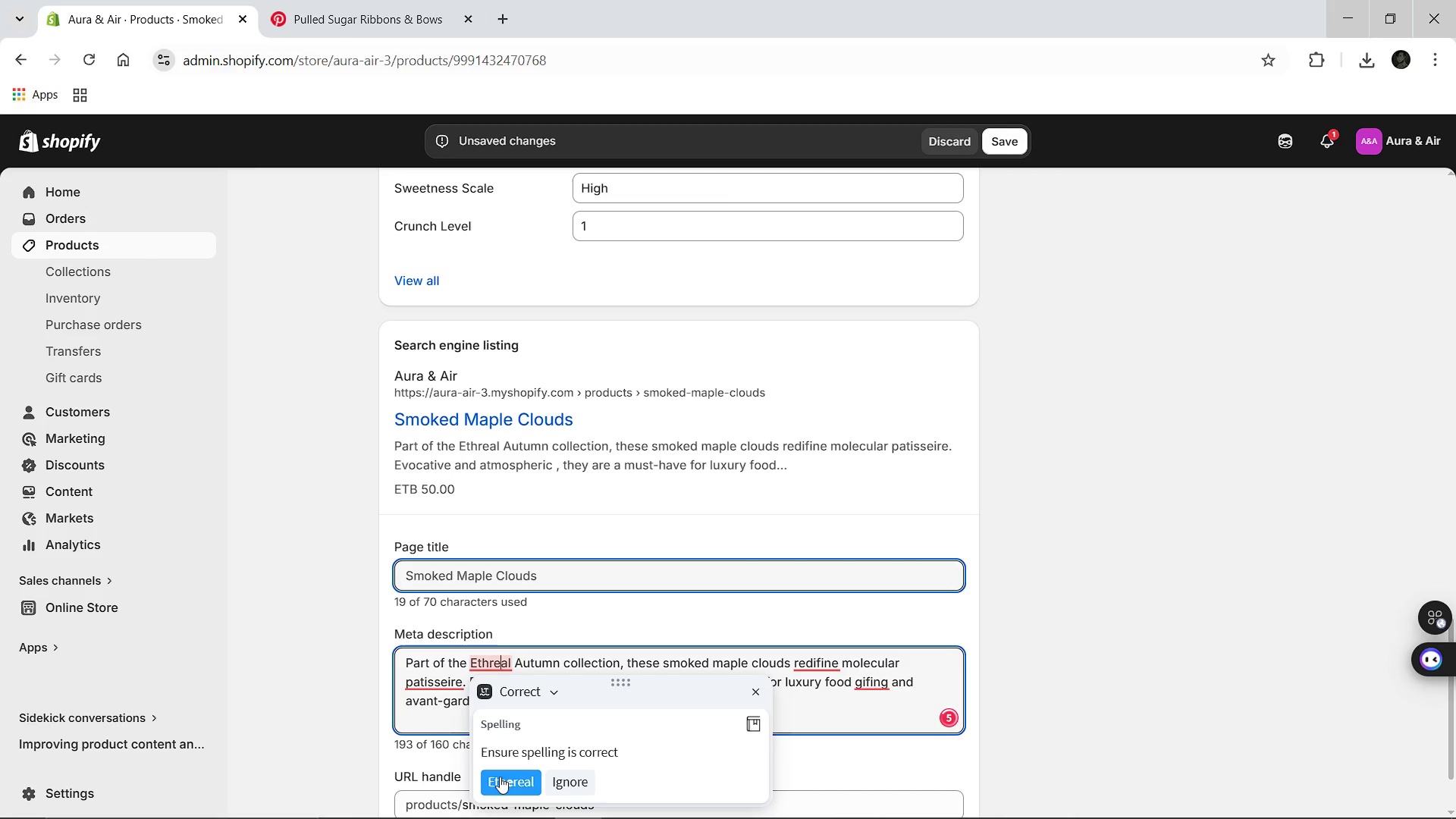 
left_click([500, 777])
 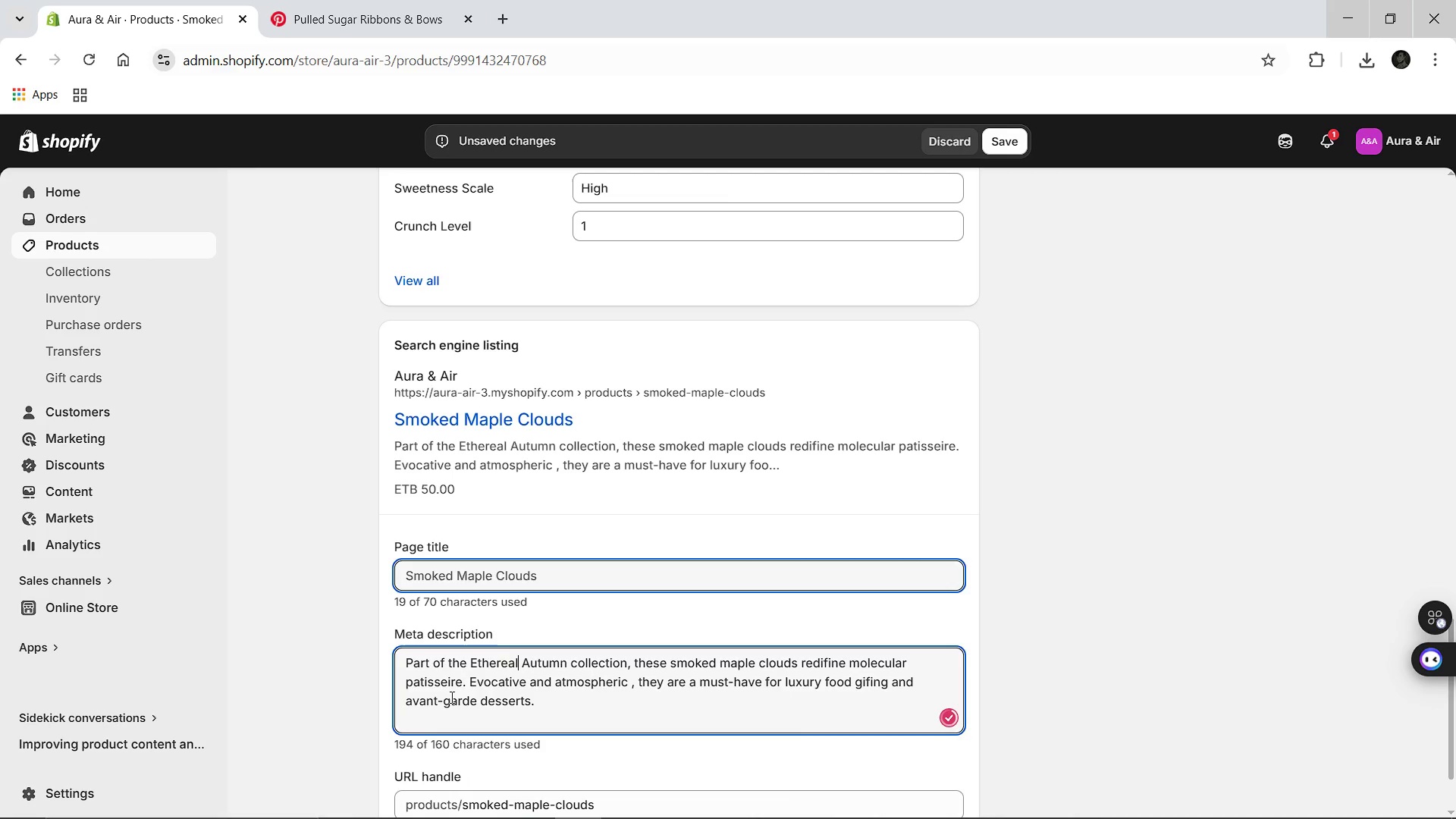 
left_click([444, 688])
 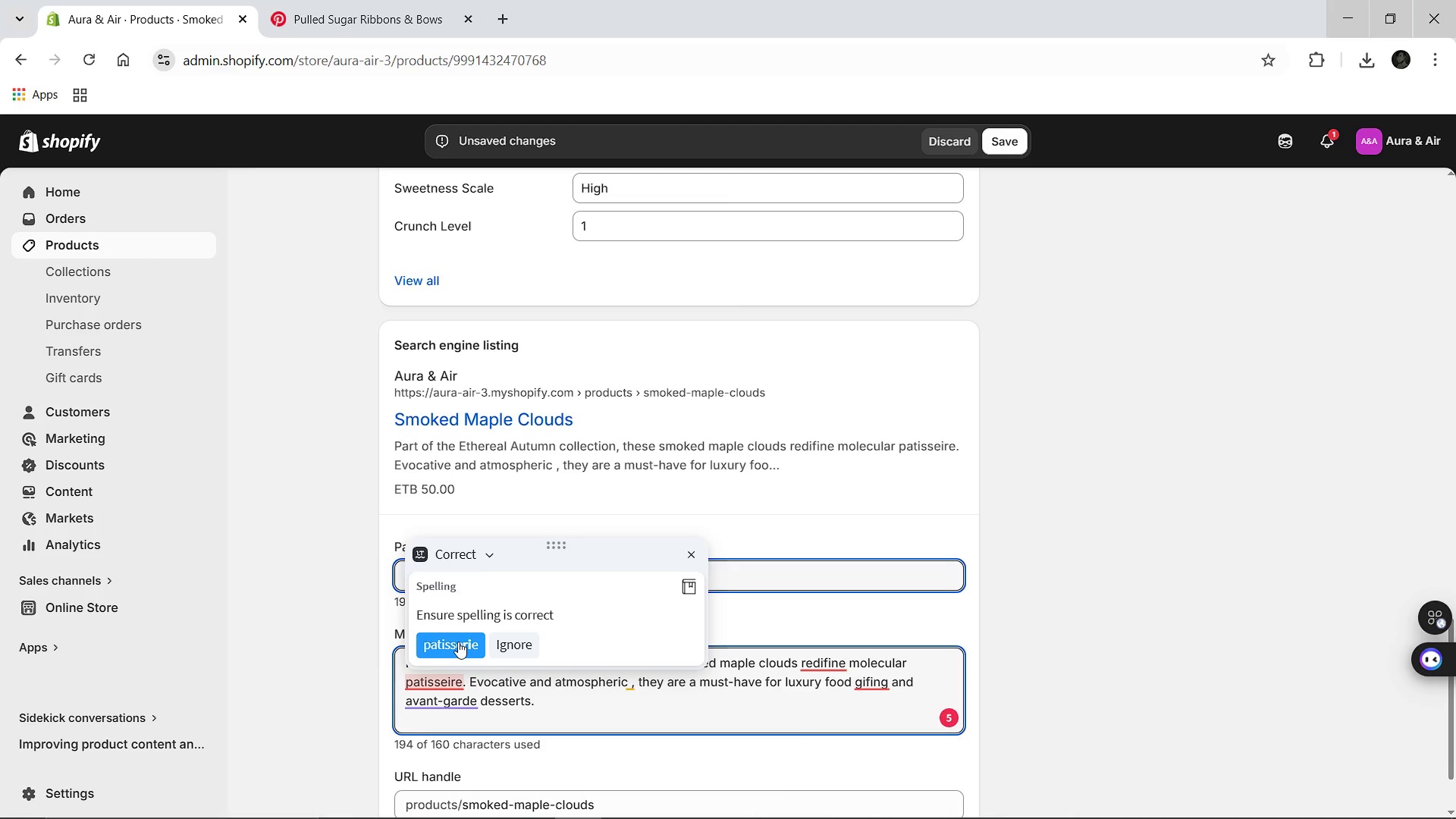 
left_click([458, 642])
 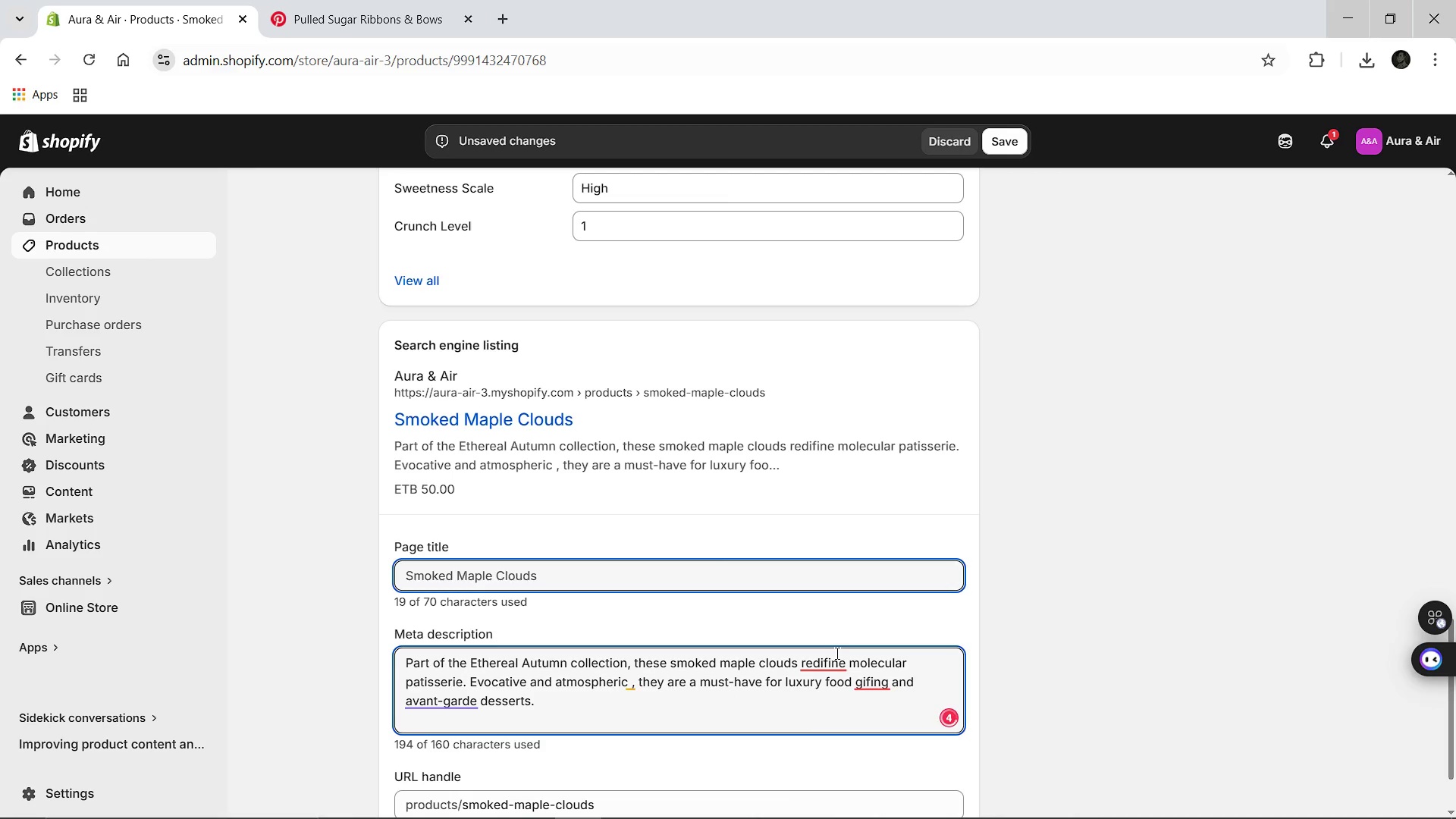 
left_click([827, 664])
 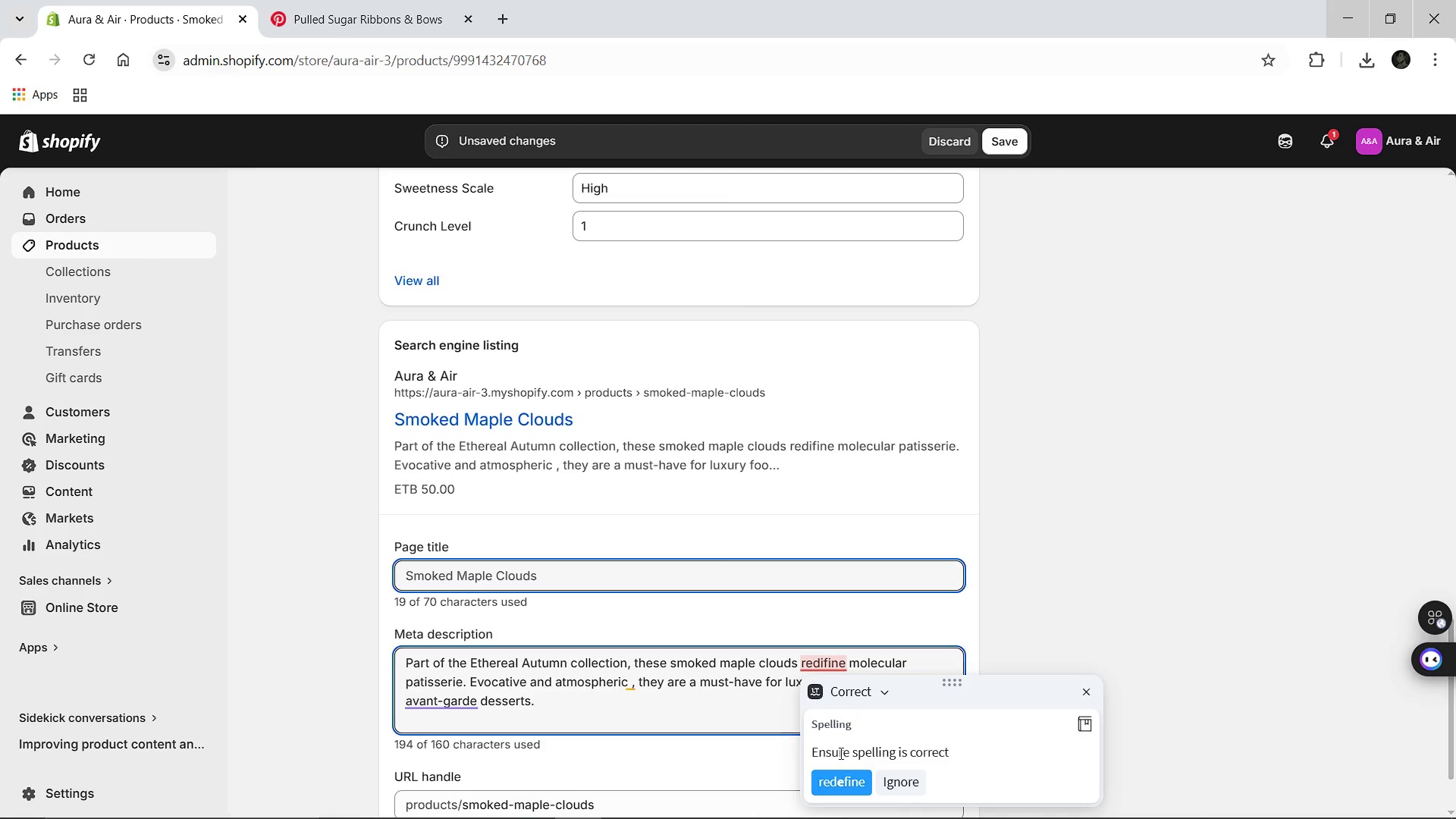 
left_click([837, 776])
 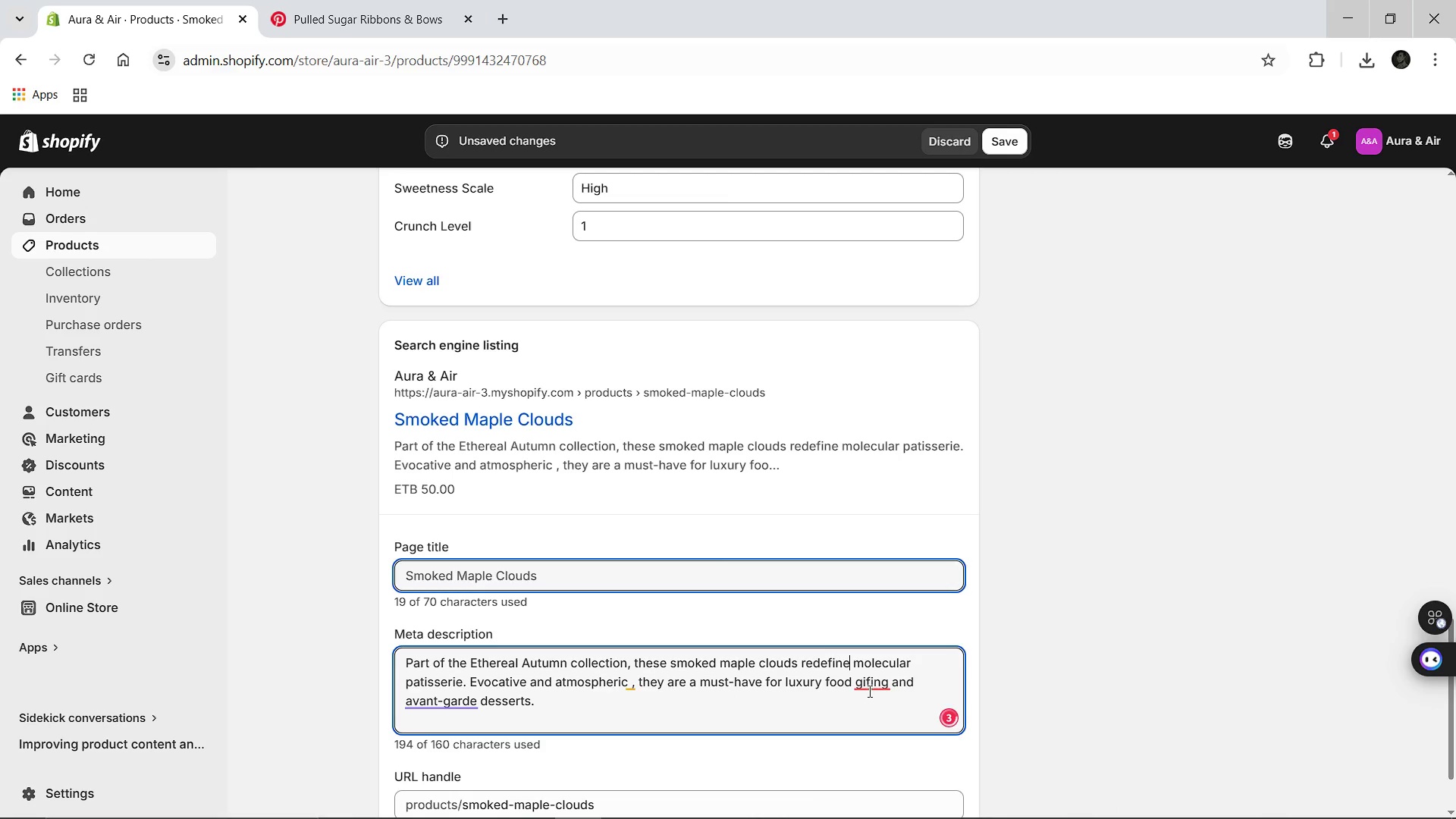 
left_click([869, 691])
 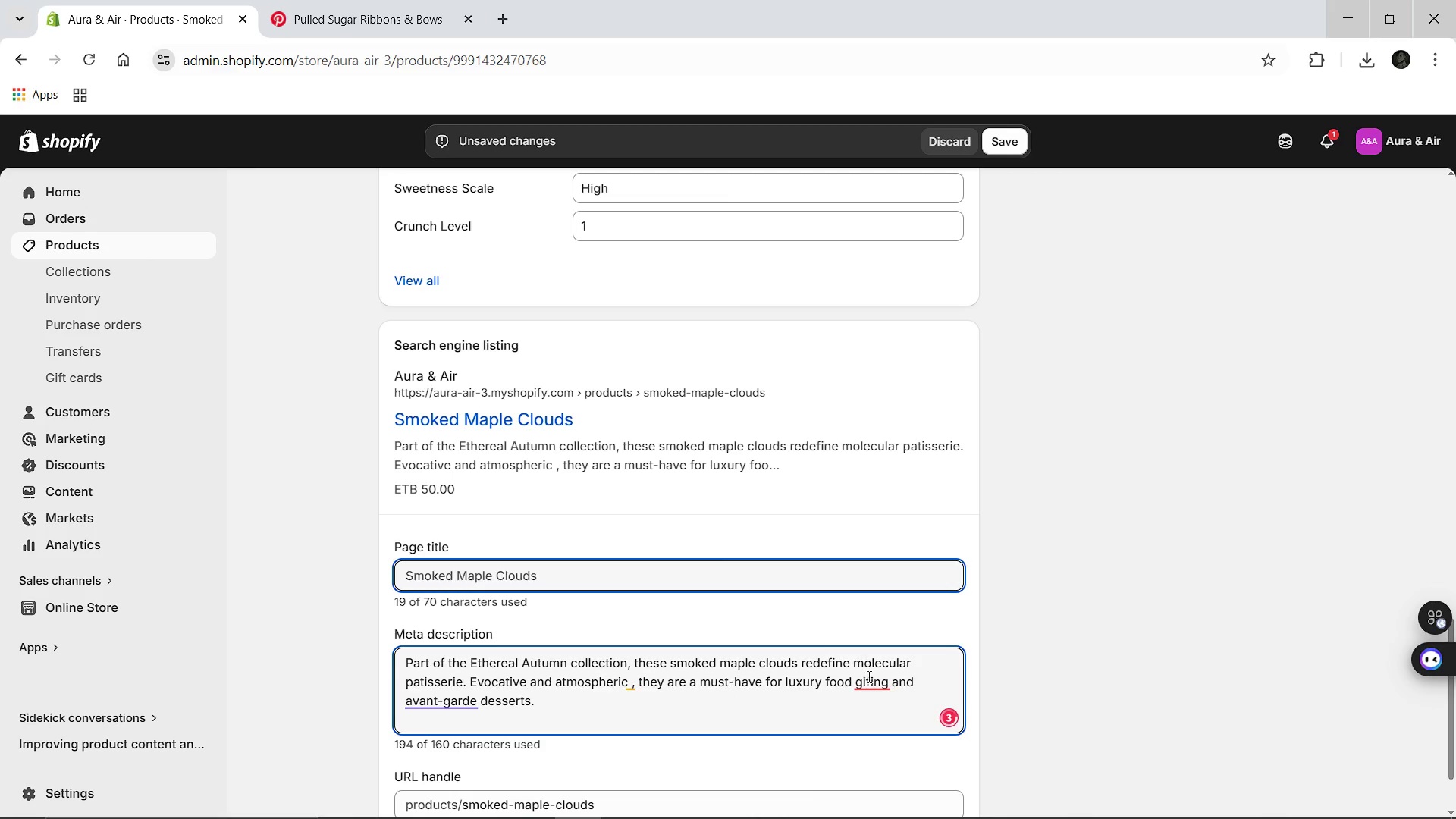 
left_click([869, 685])
 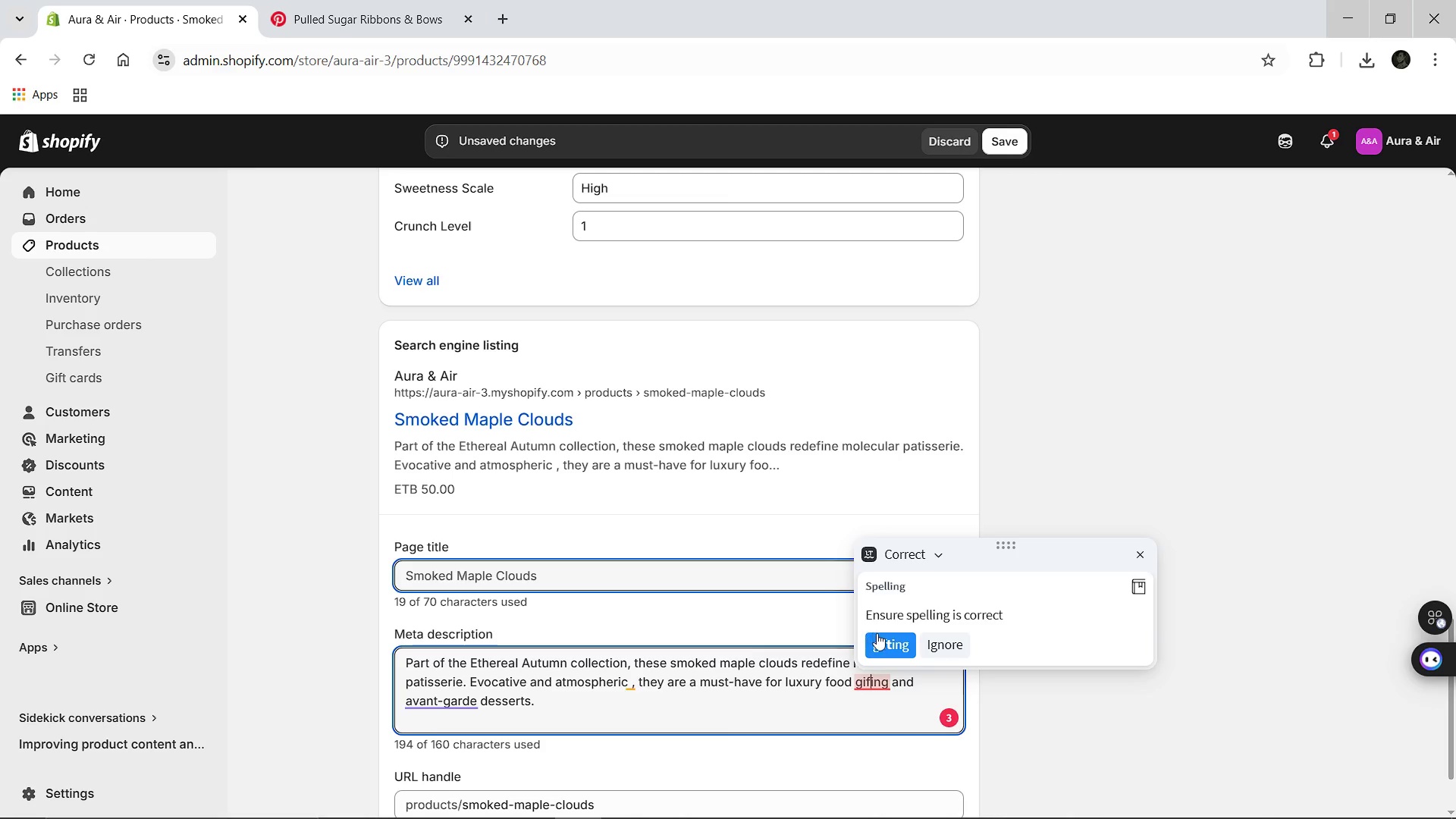 
left_click([879, 634])
 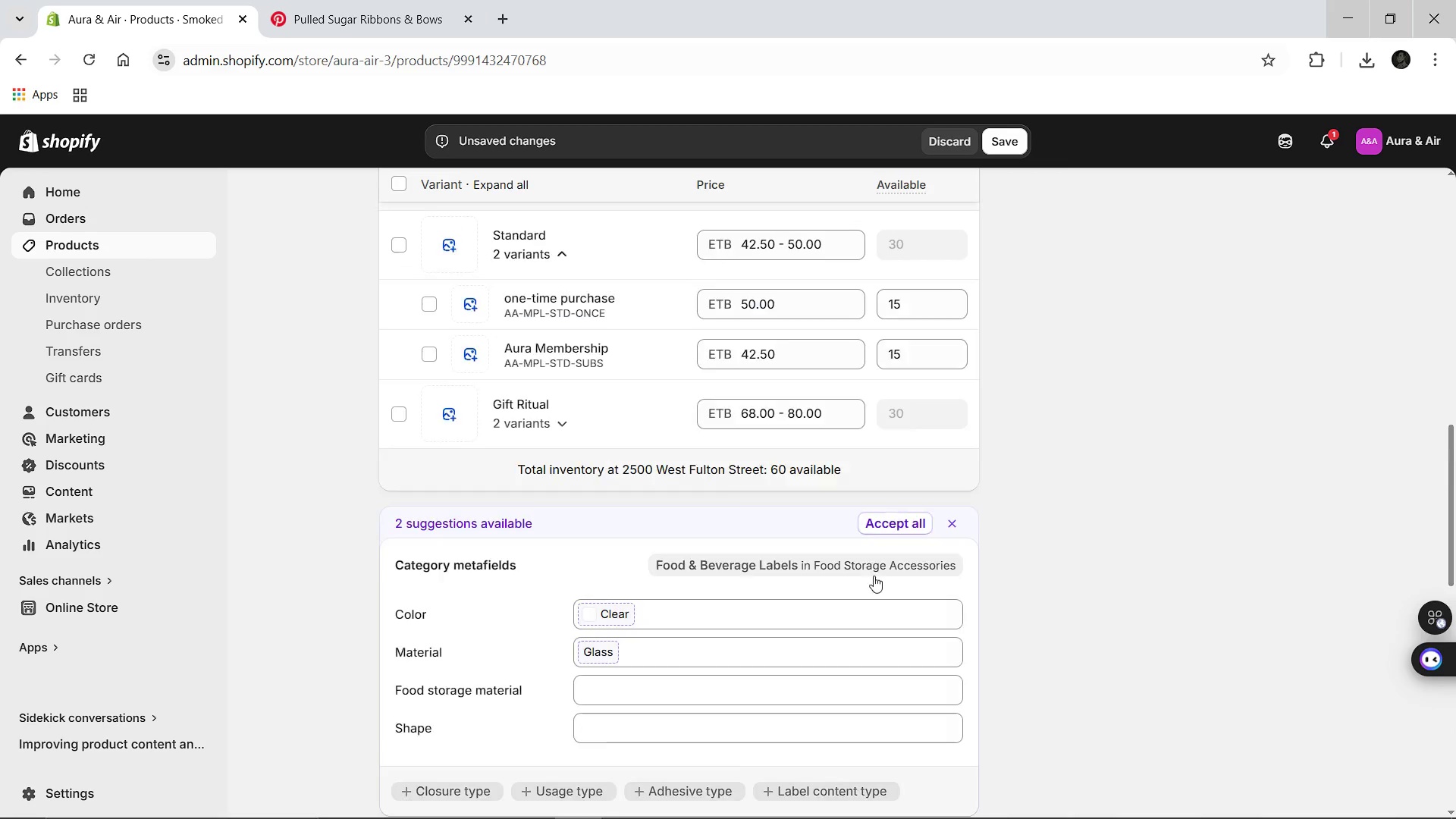 
wait(7.67)
 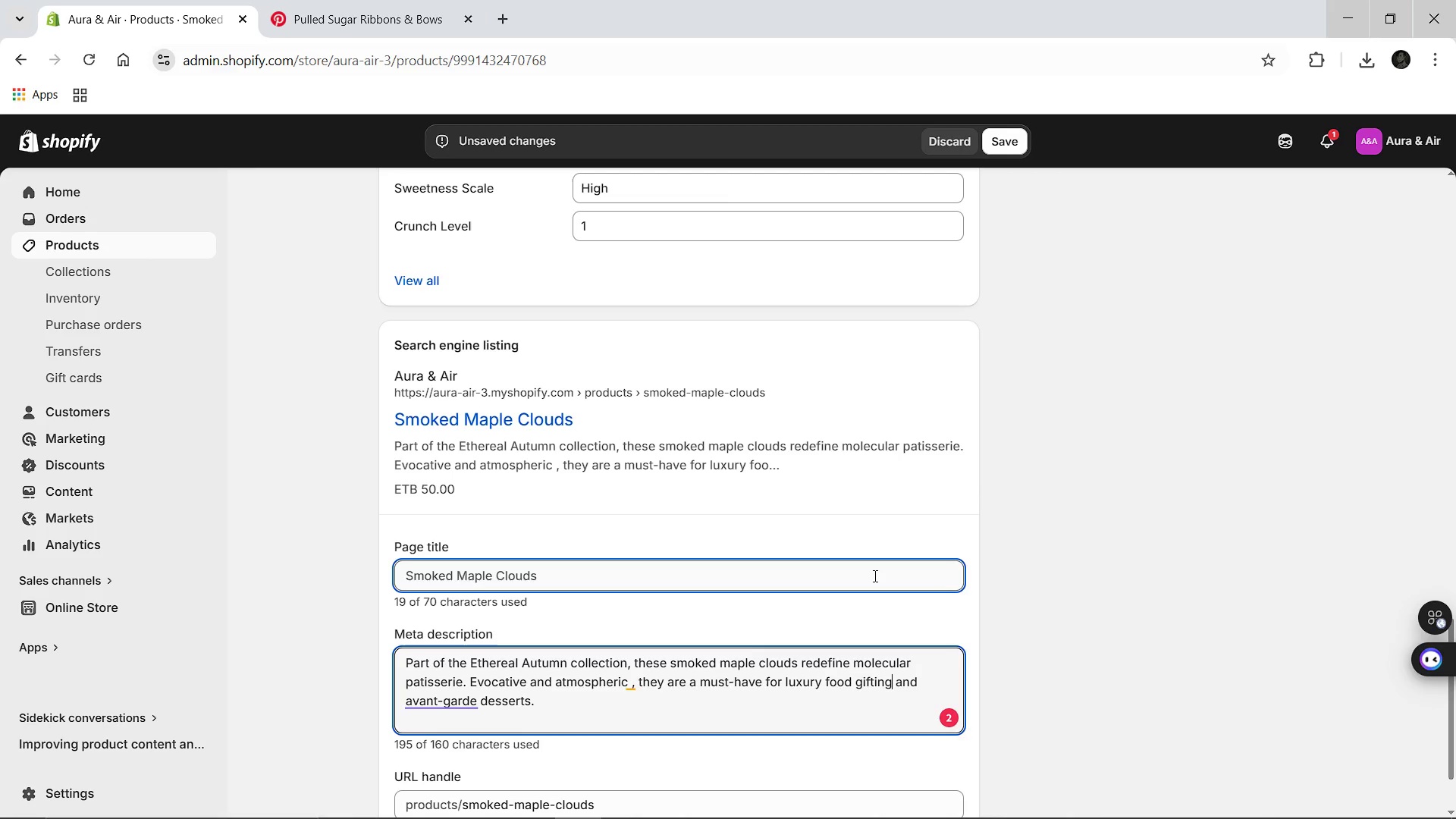 
left_click([1004, 149])
 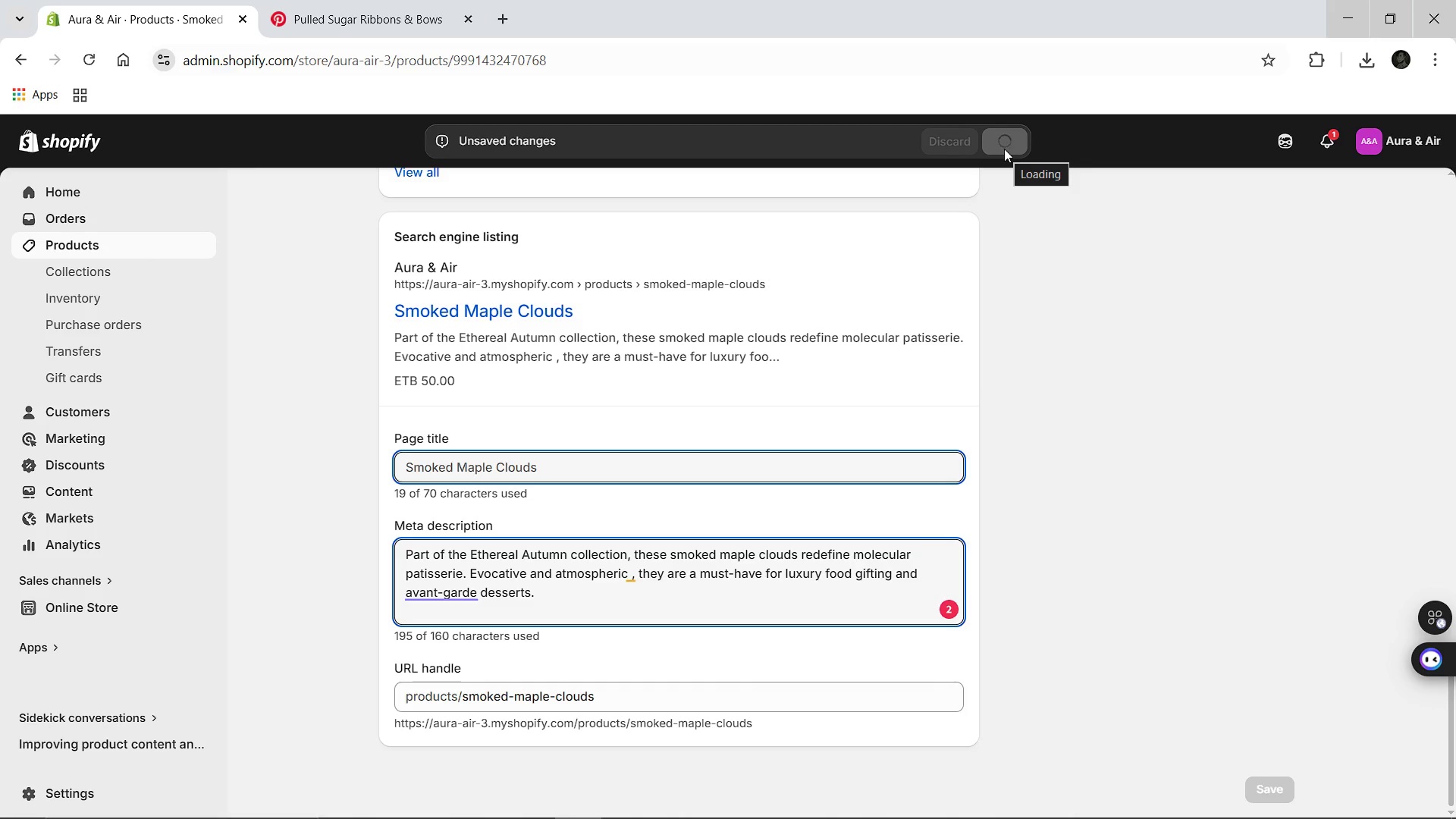 
wait(11.36)
 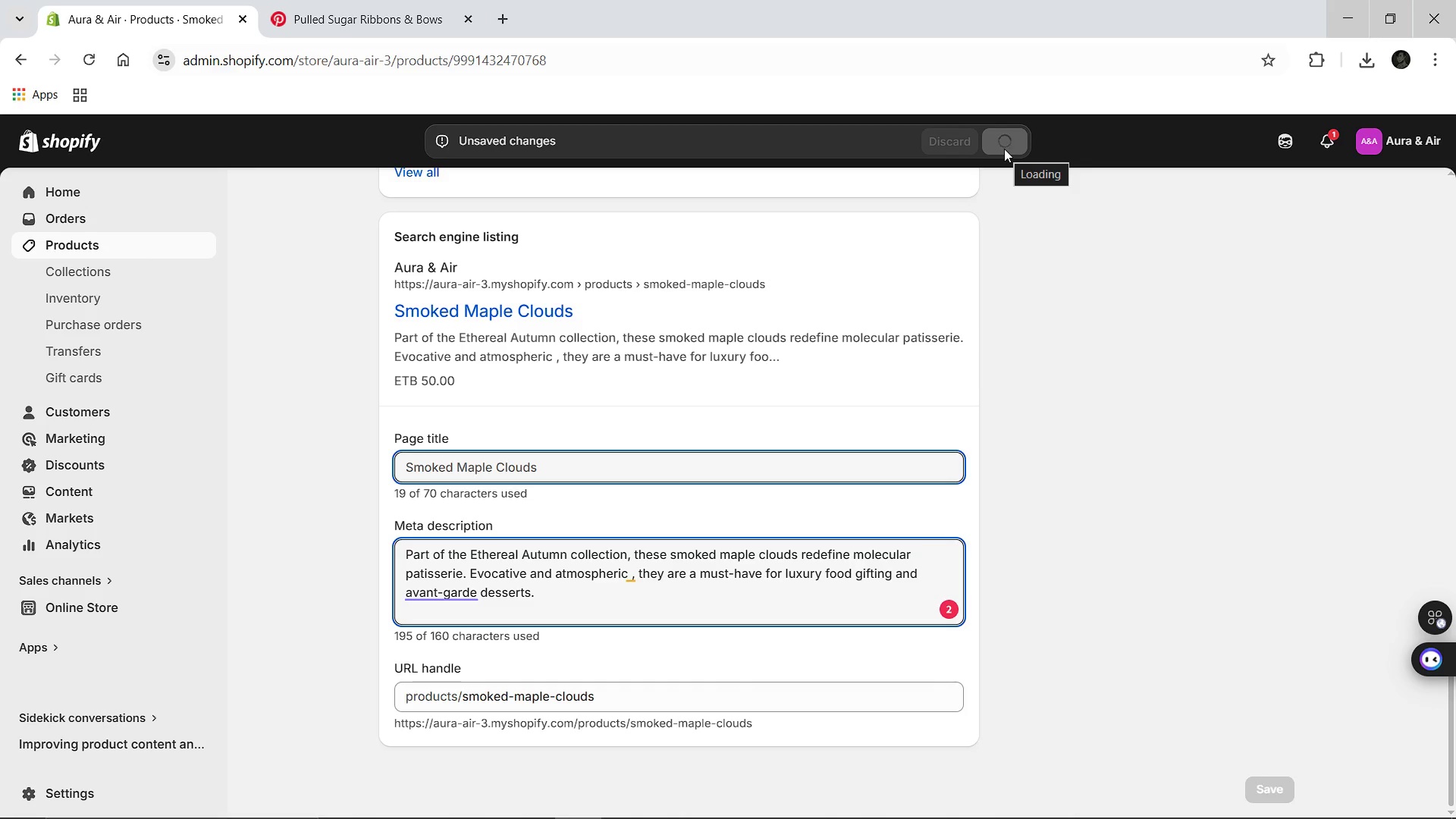 
left_click([385, 201])
 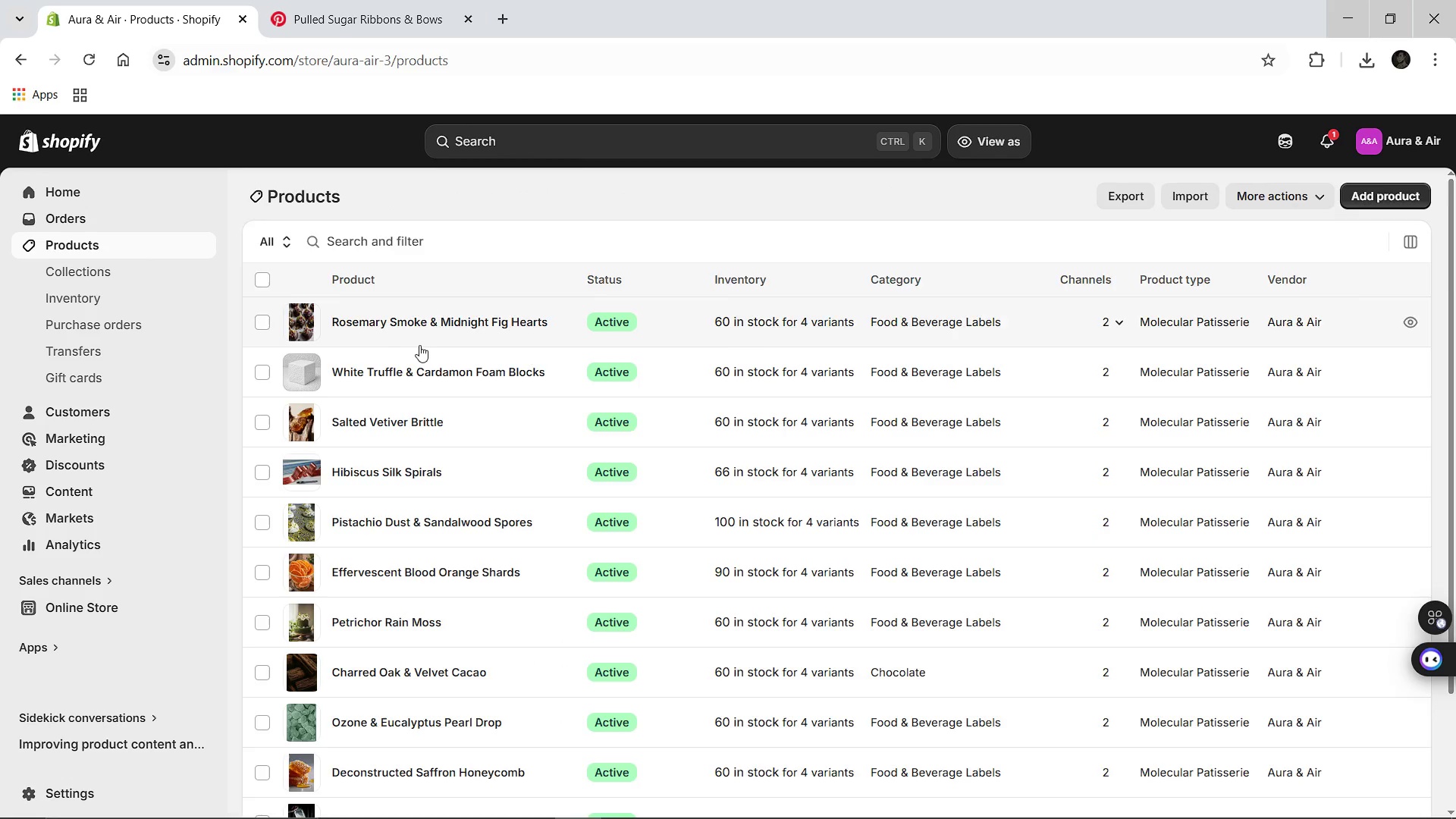 
wait(7.53)
 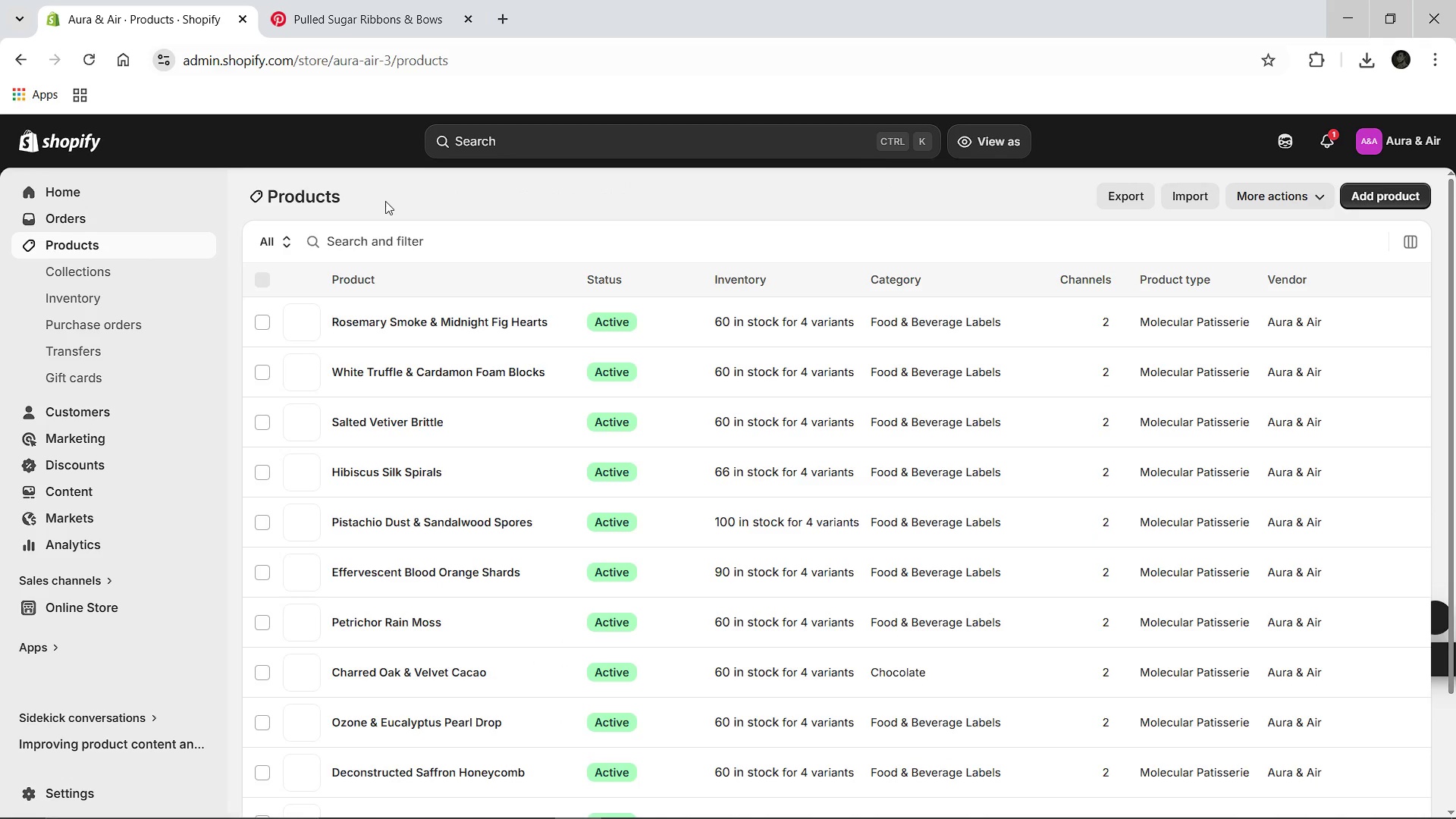 
left_click([441, 731])
 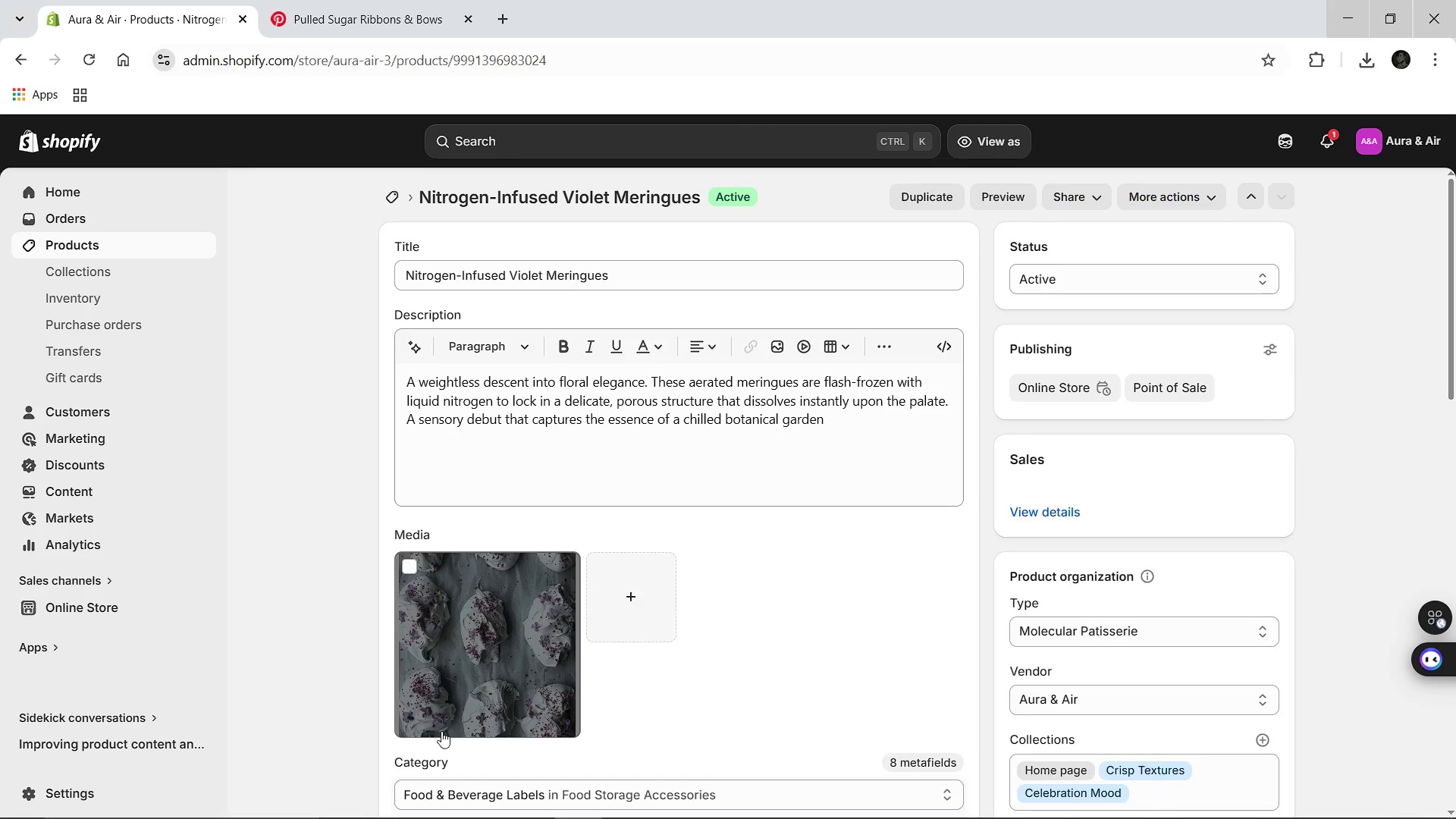 
wait(9.47)
 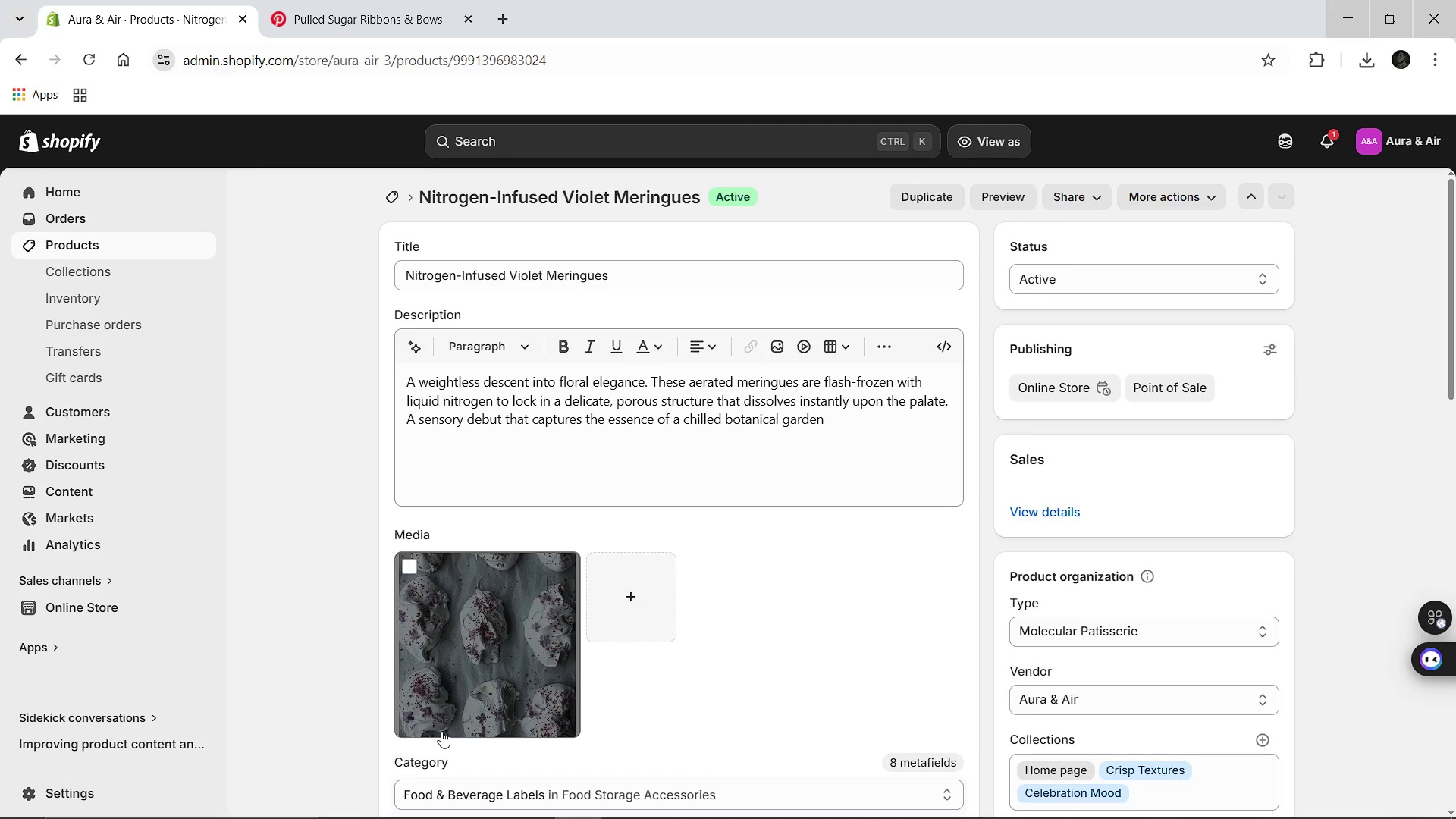 
left_click([950, 572])
 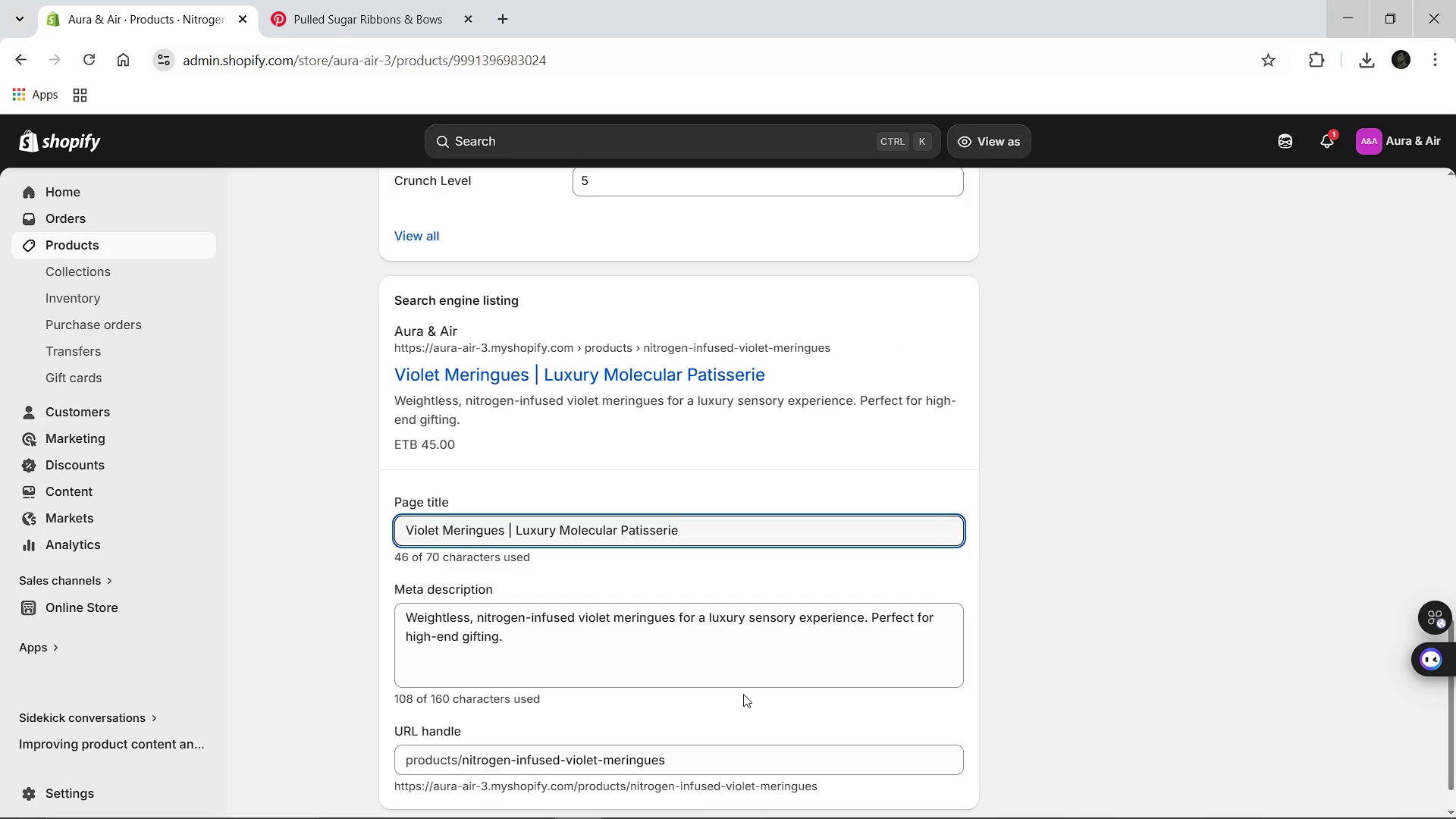 
wait(5.92)
 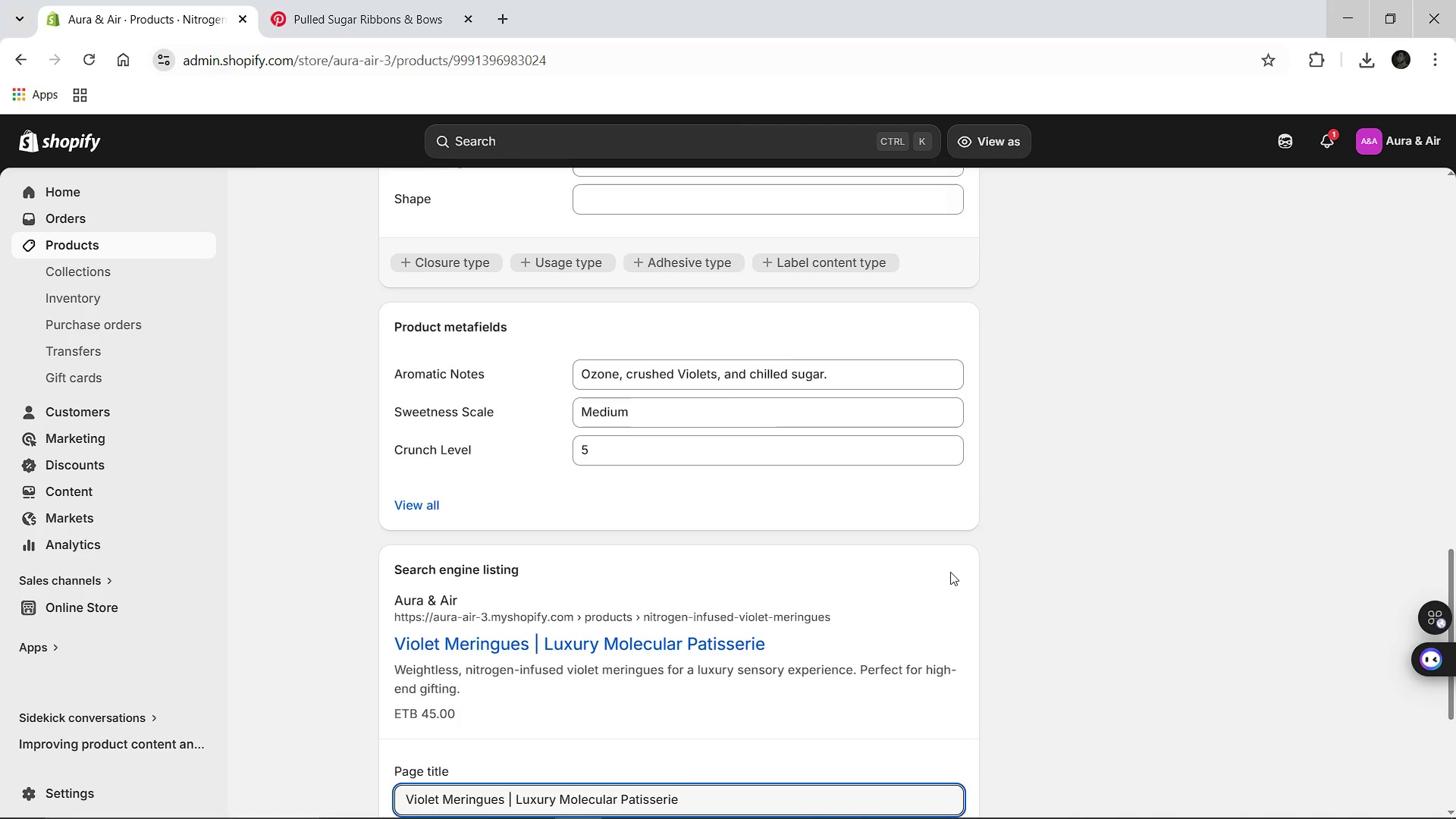 
left_click([616, 604])
 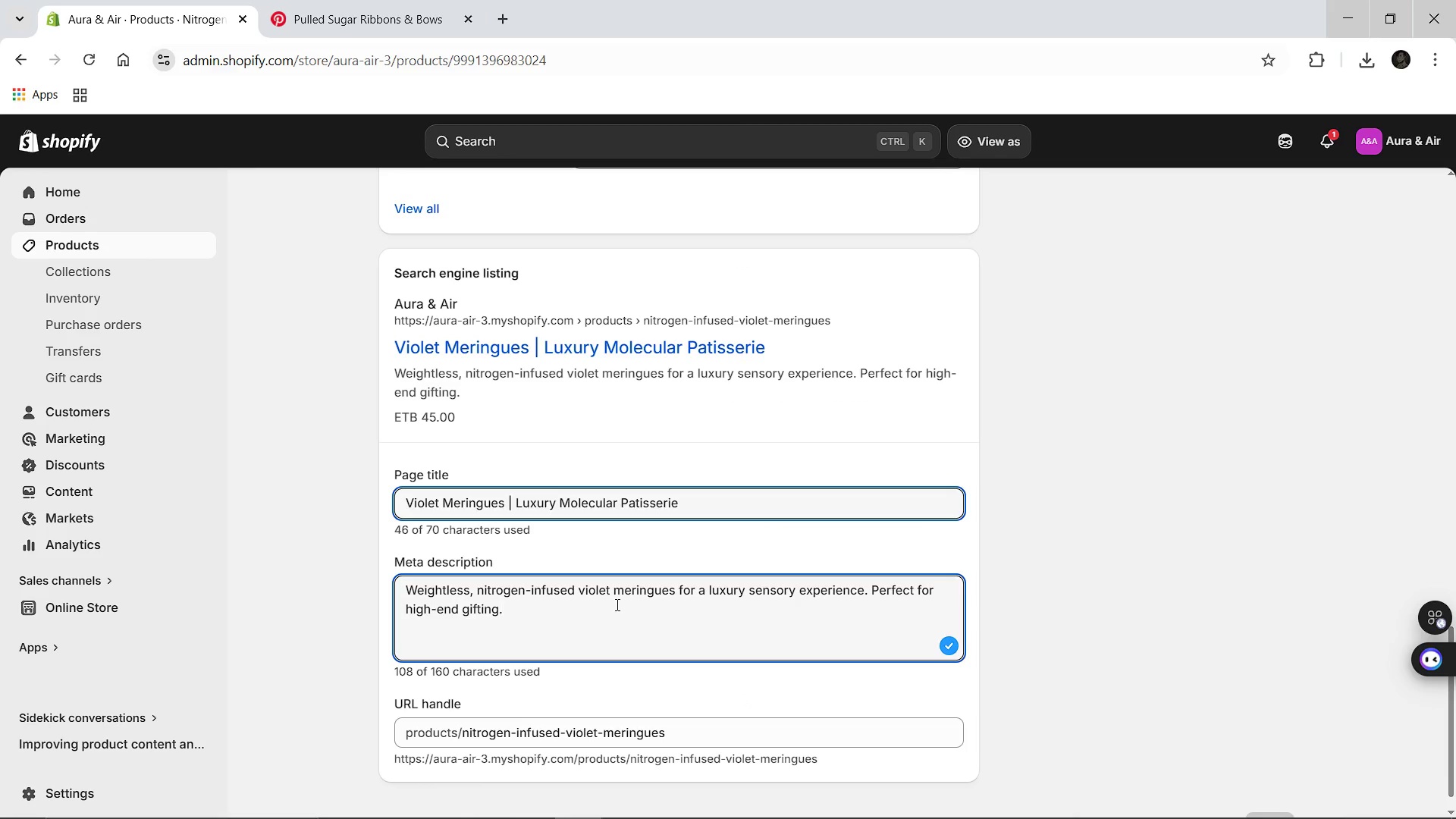 
wait(6.59)
 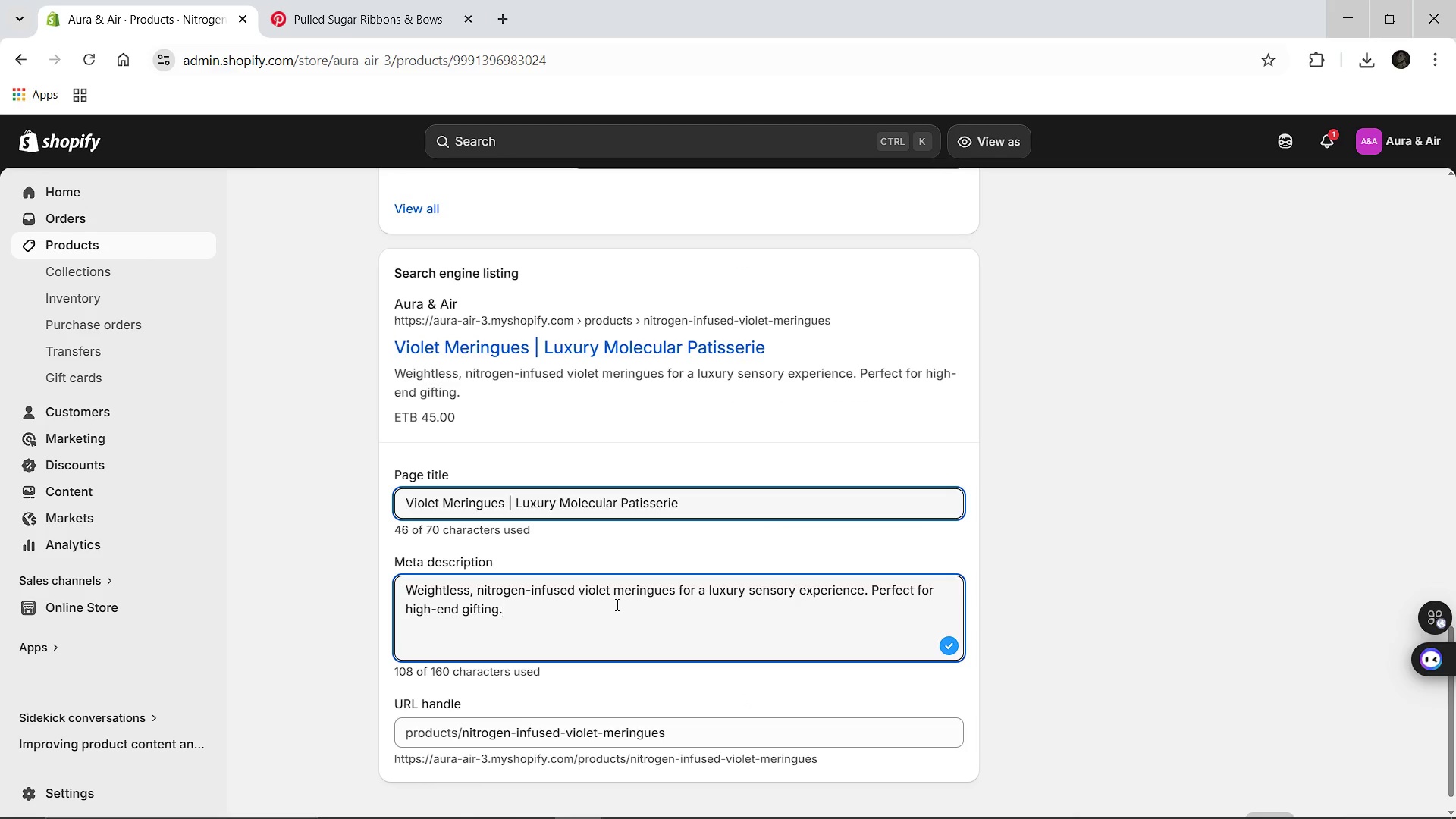 
hold_key(key=ControlLeft, duration=1.52)
 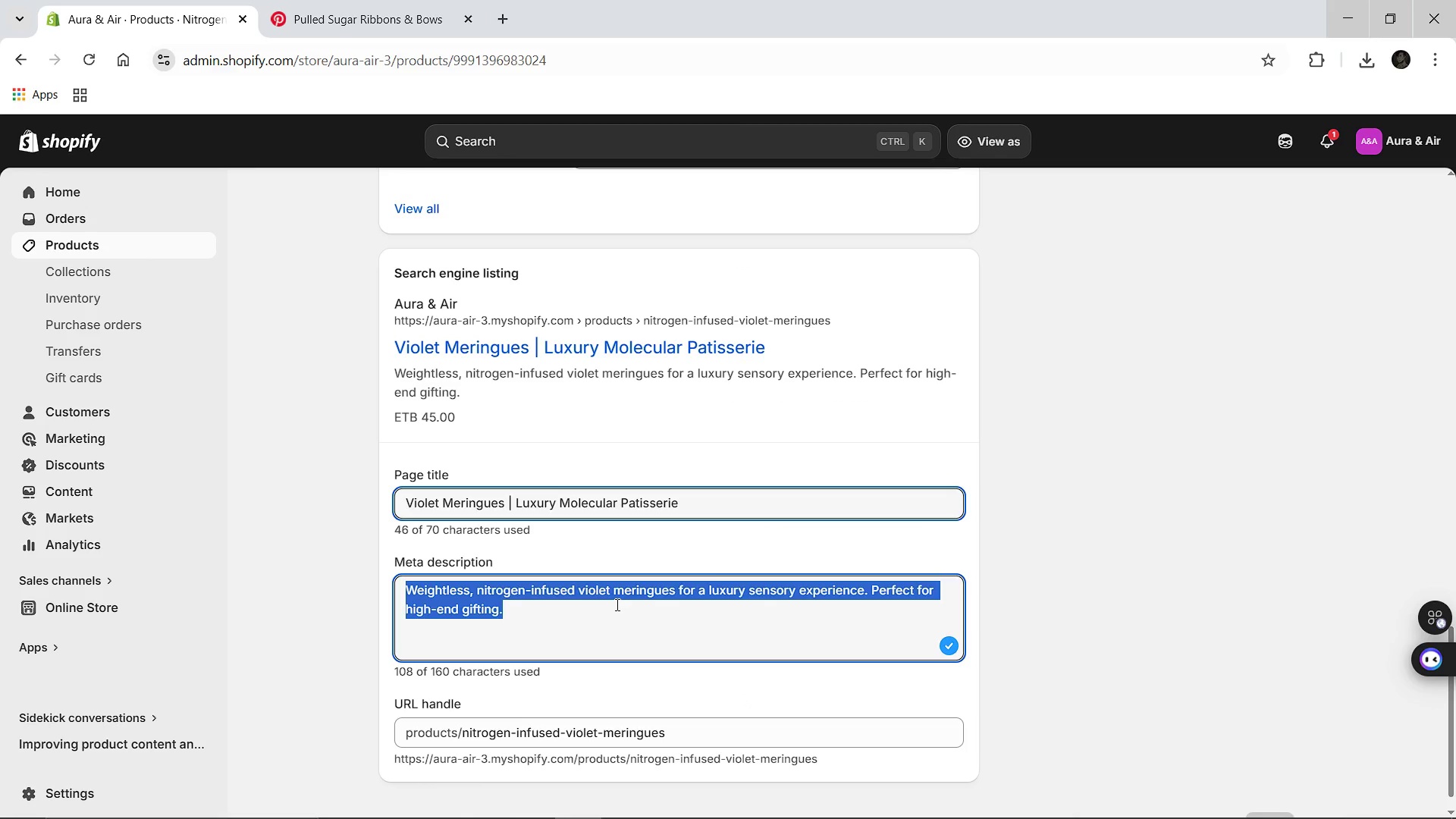 
key(Control+A)
 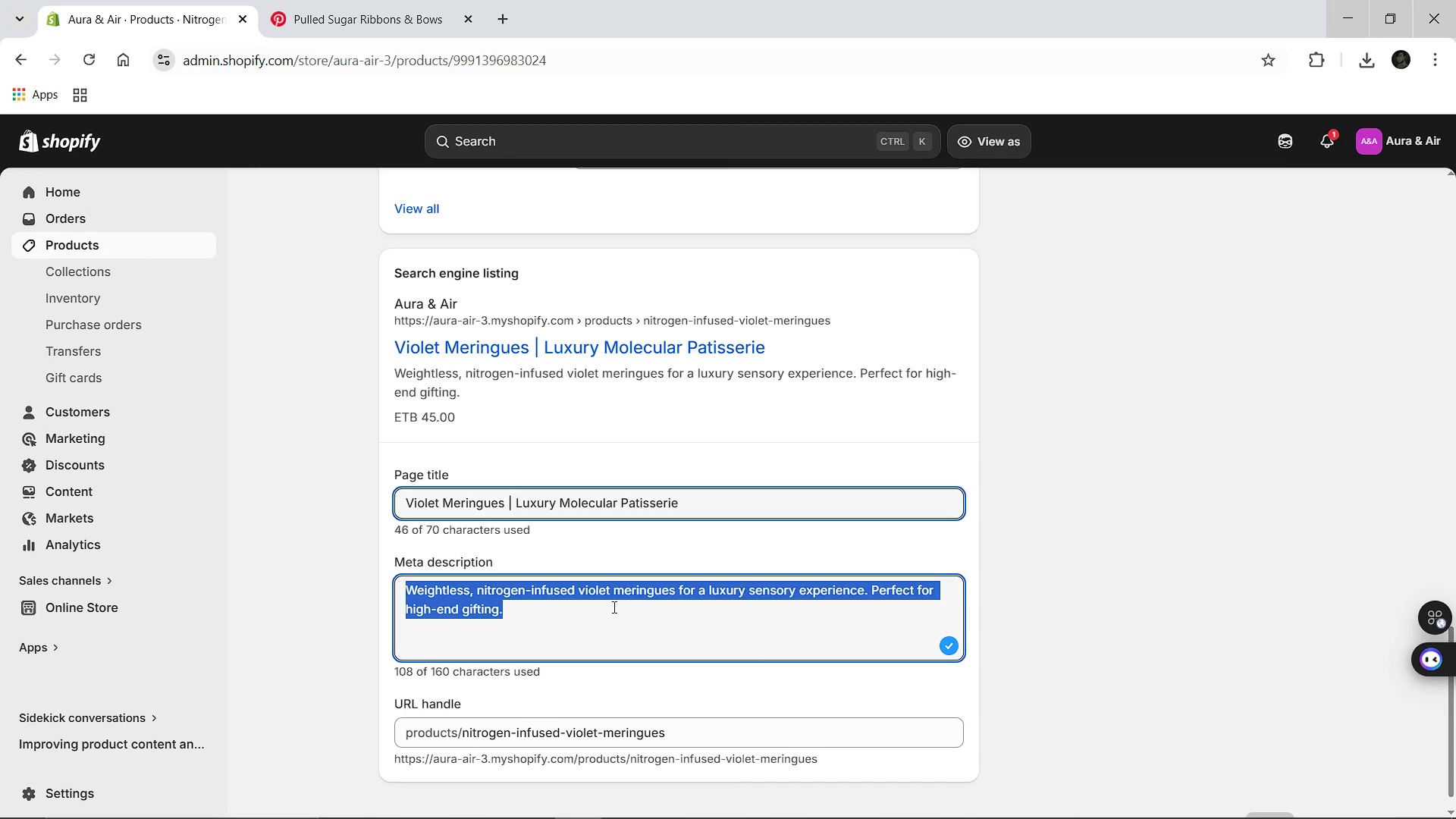 
type(Experience the pee)
key(Backspace)
type(ak of molecular pa)
key(Backspace)
type(tisserie with the nitrogen-infused violetmeringues. A wieghtless, floral debut perfect for luxury food gifting and collectors of avante-garde desserts.)
 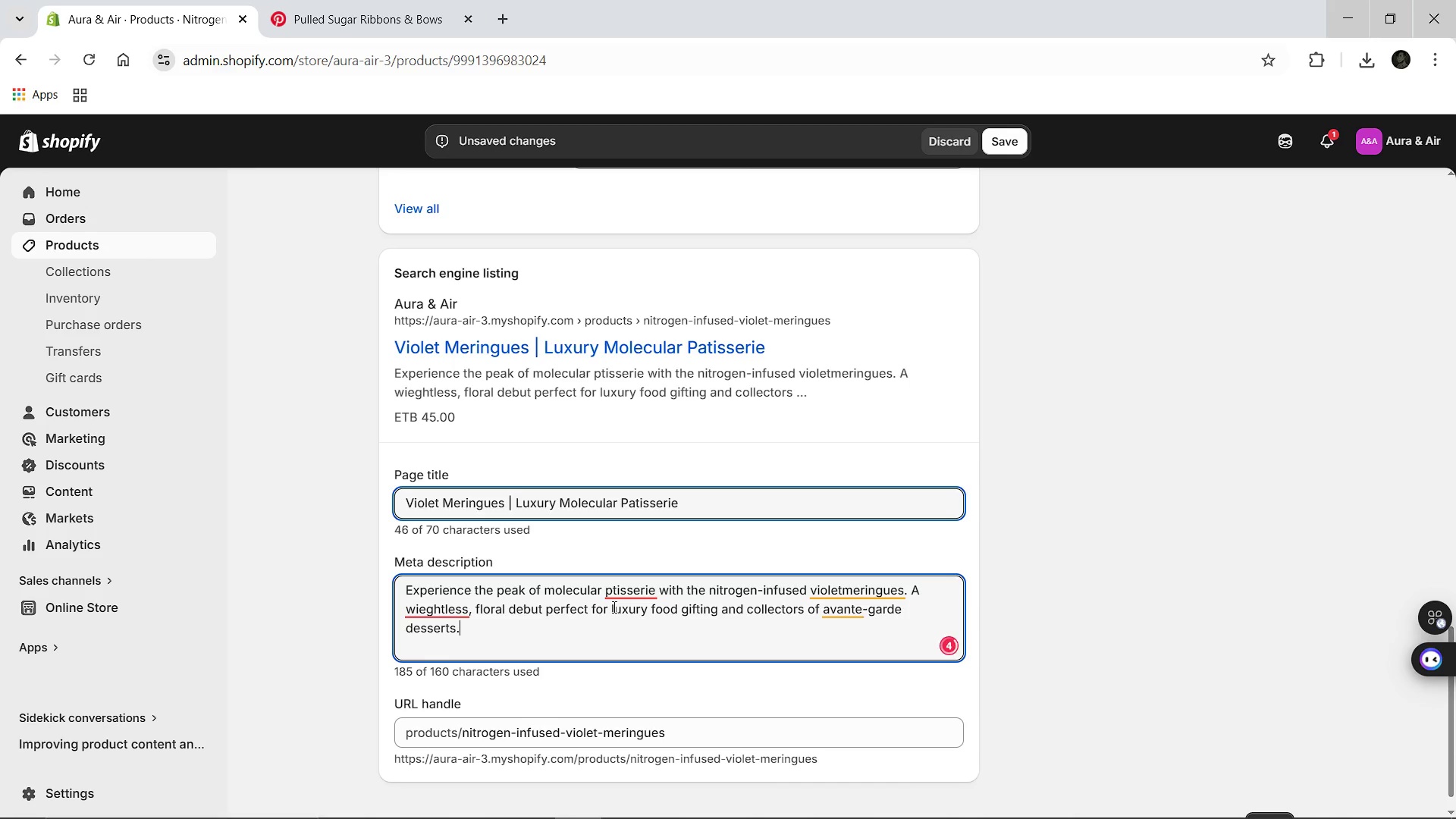 
left_click([614, 607])
 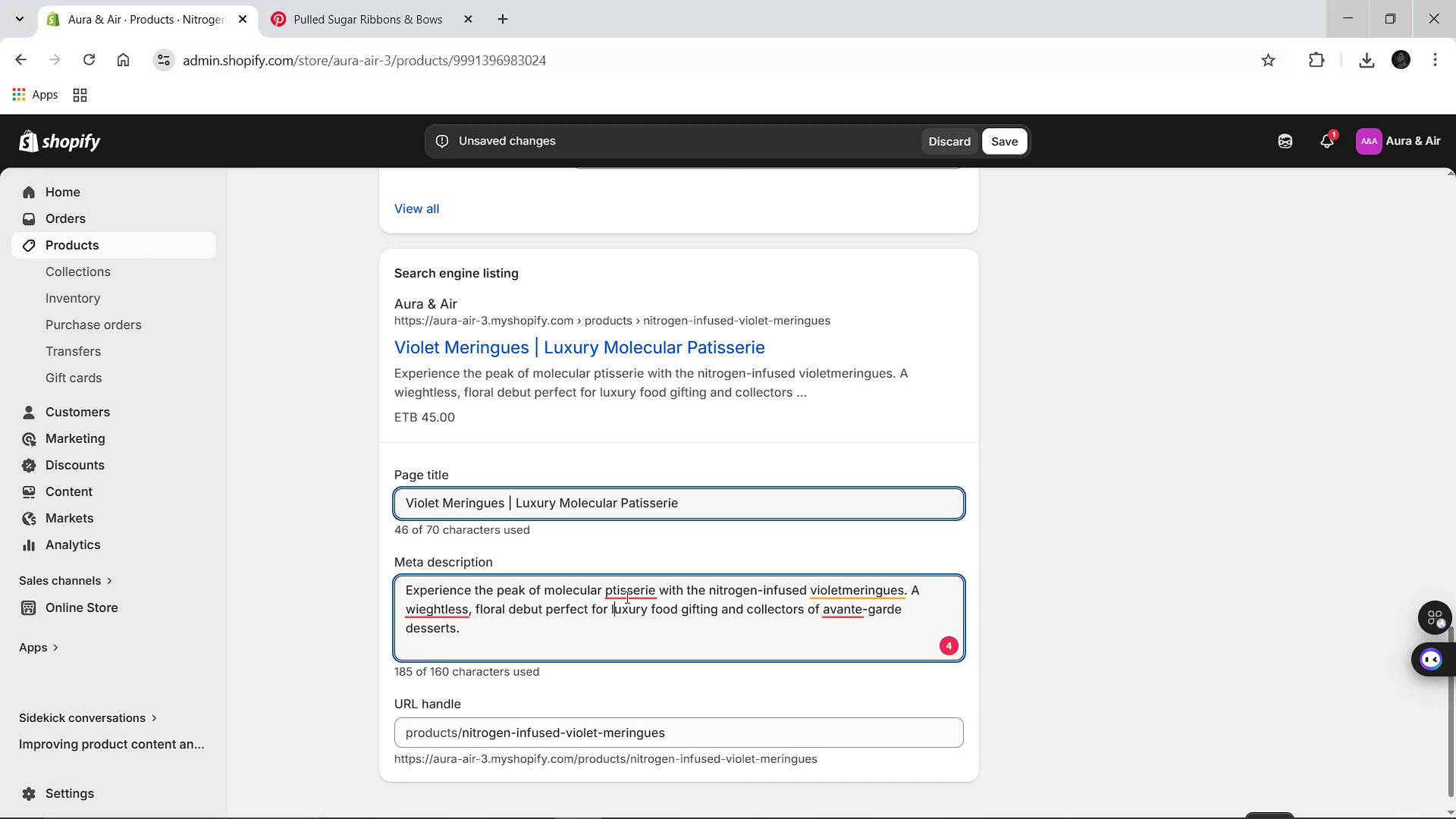 
left_click([626, 596])
 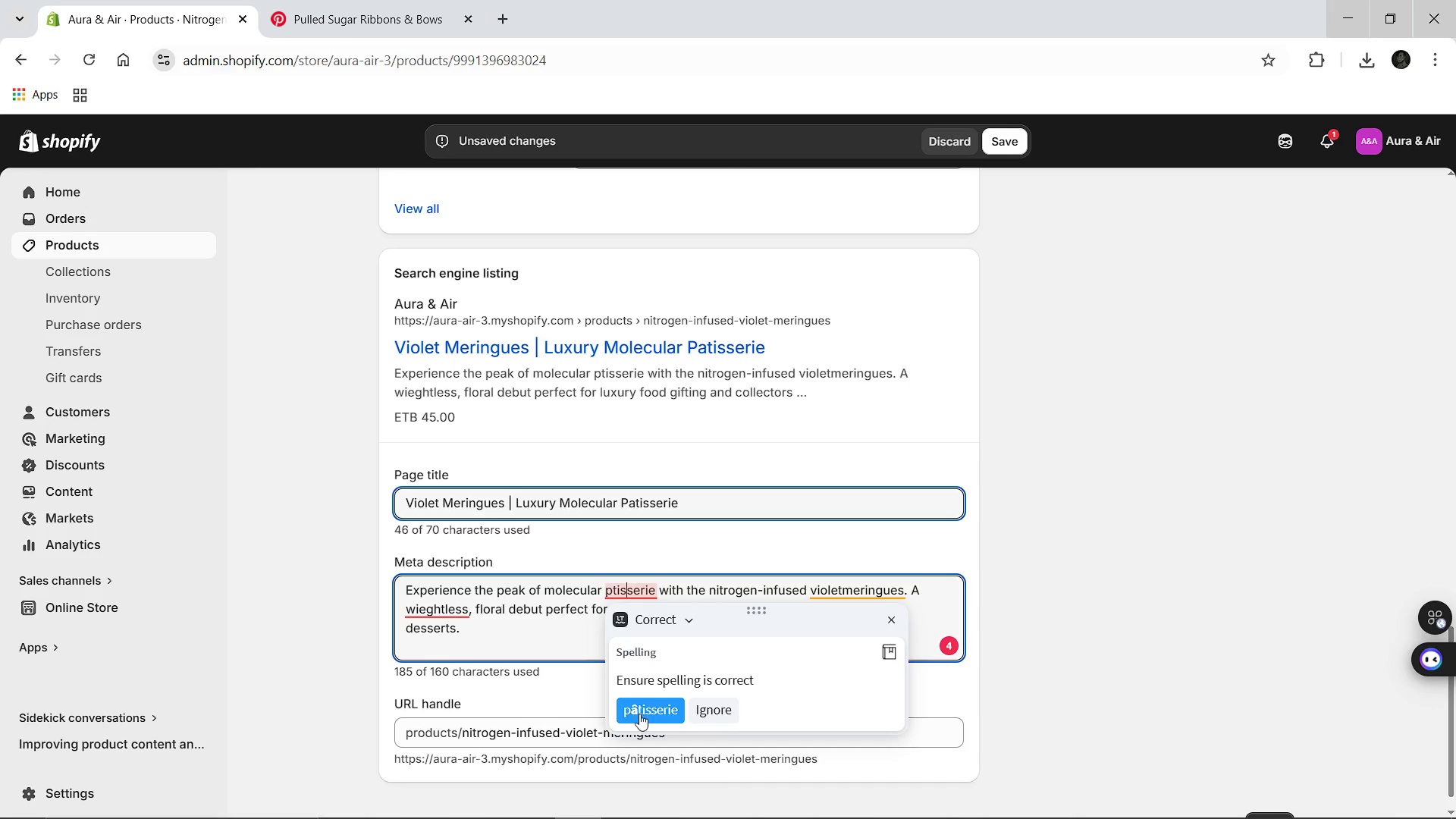 
left_click([639, 714])
 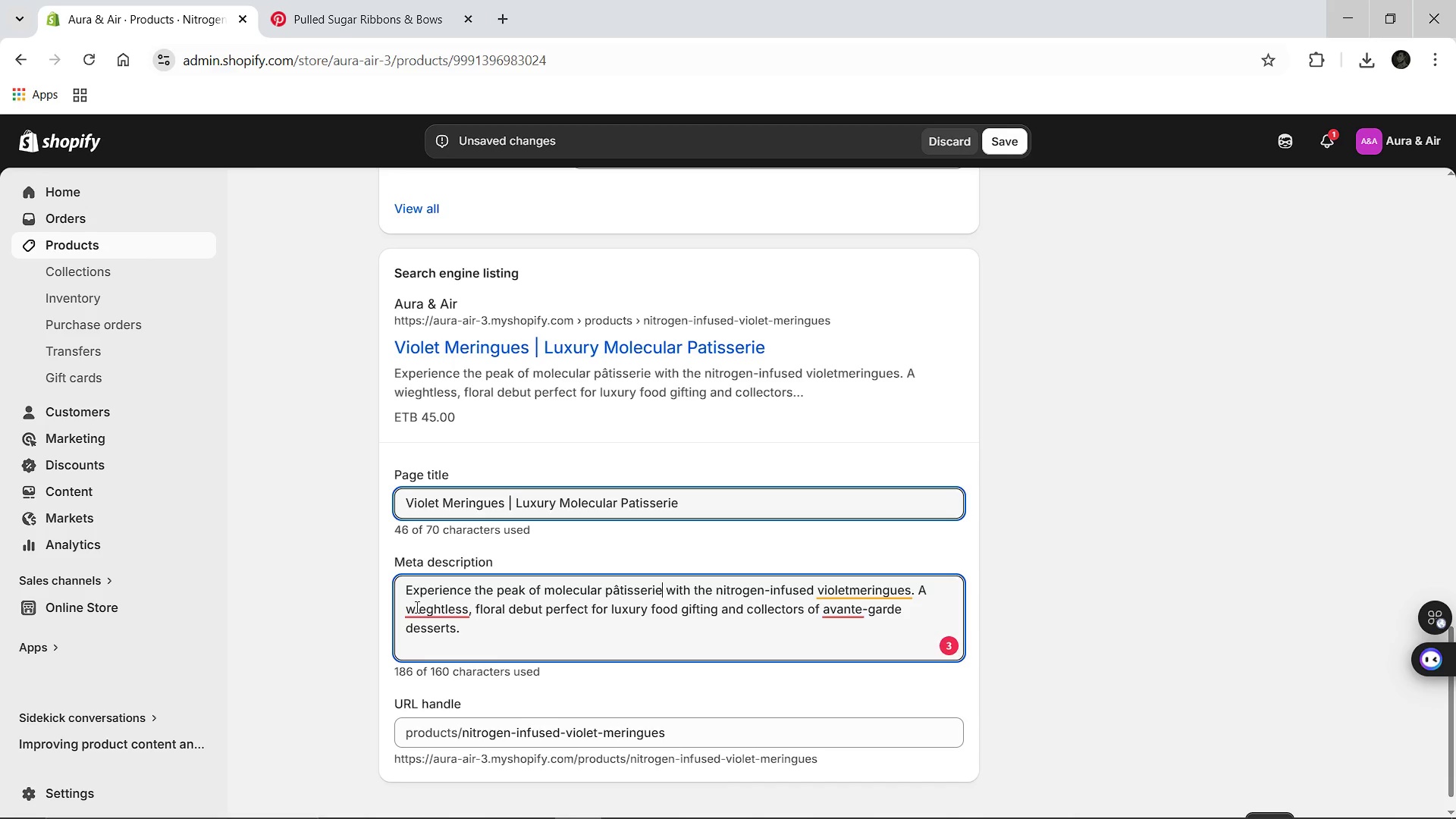 
left_click([413, 613])
 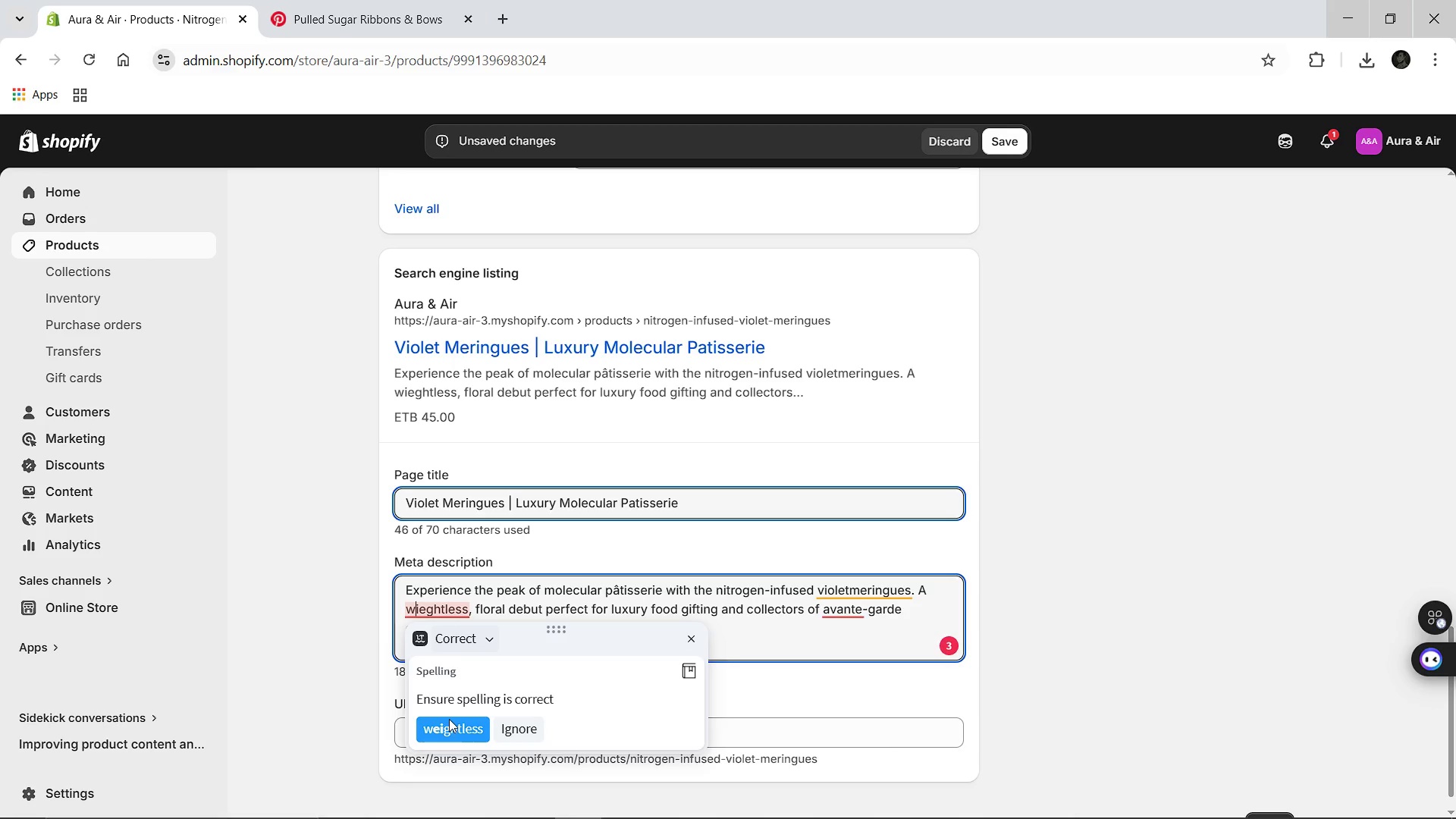 
left_click([449, 719])
 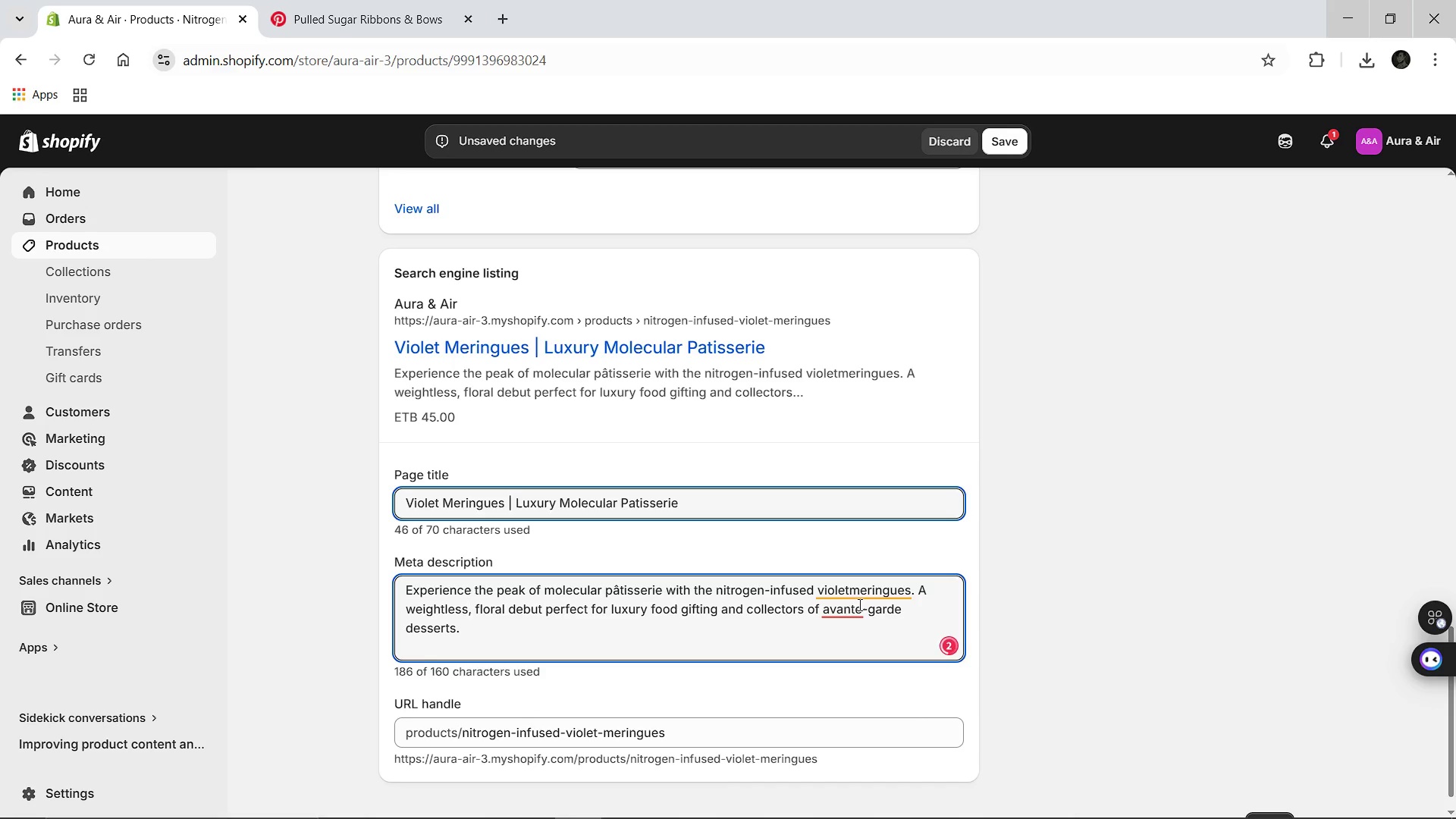 
left_click([843, 613])
 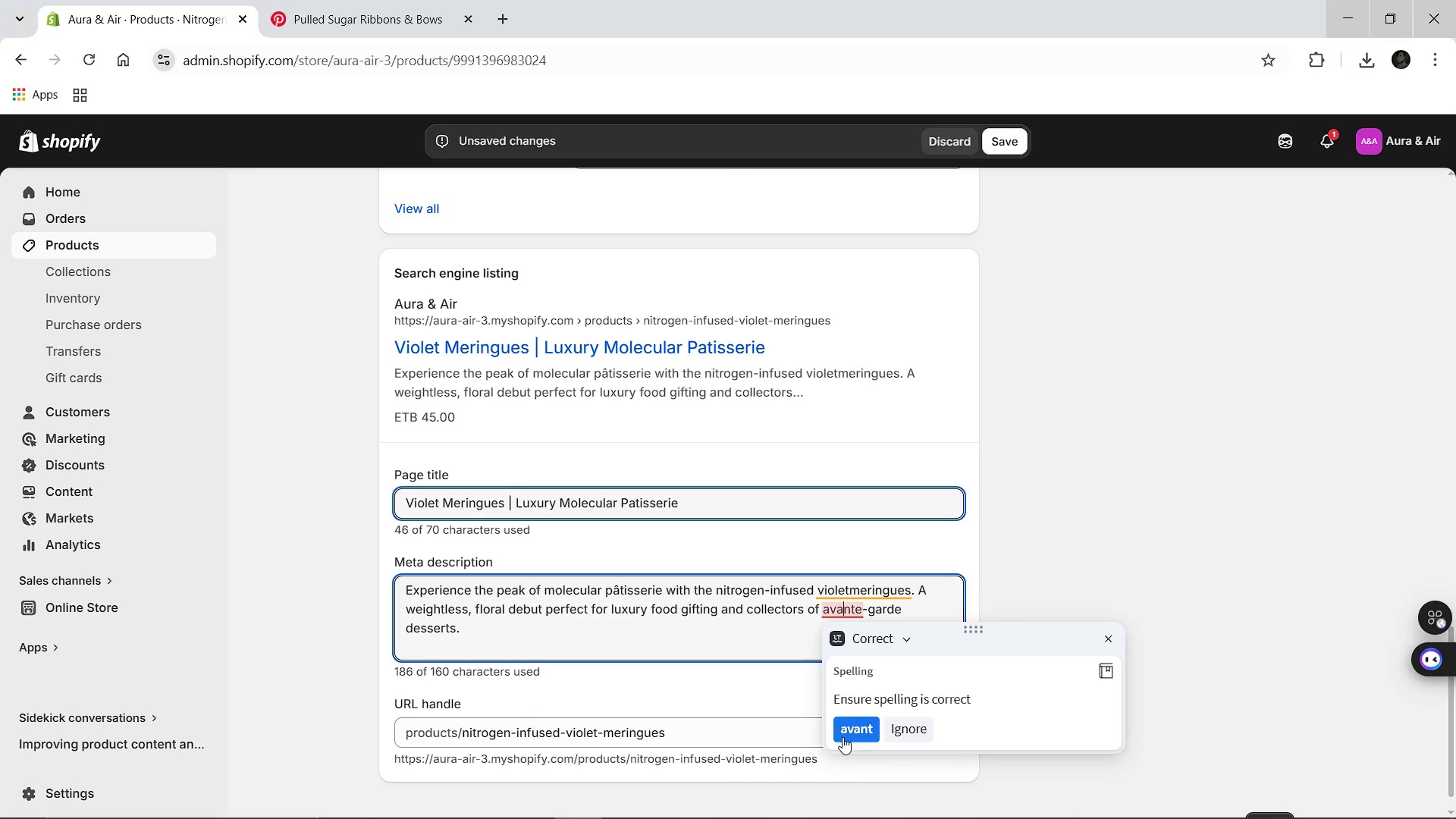 
left_click([843, 737])
 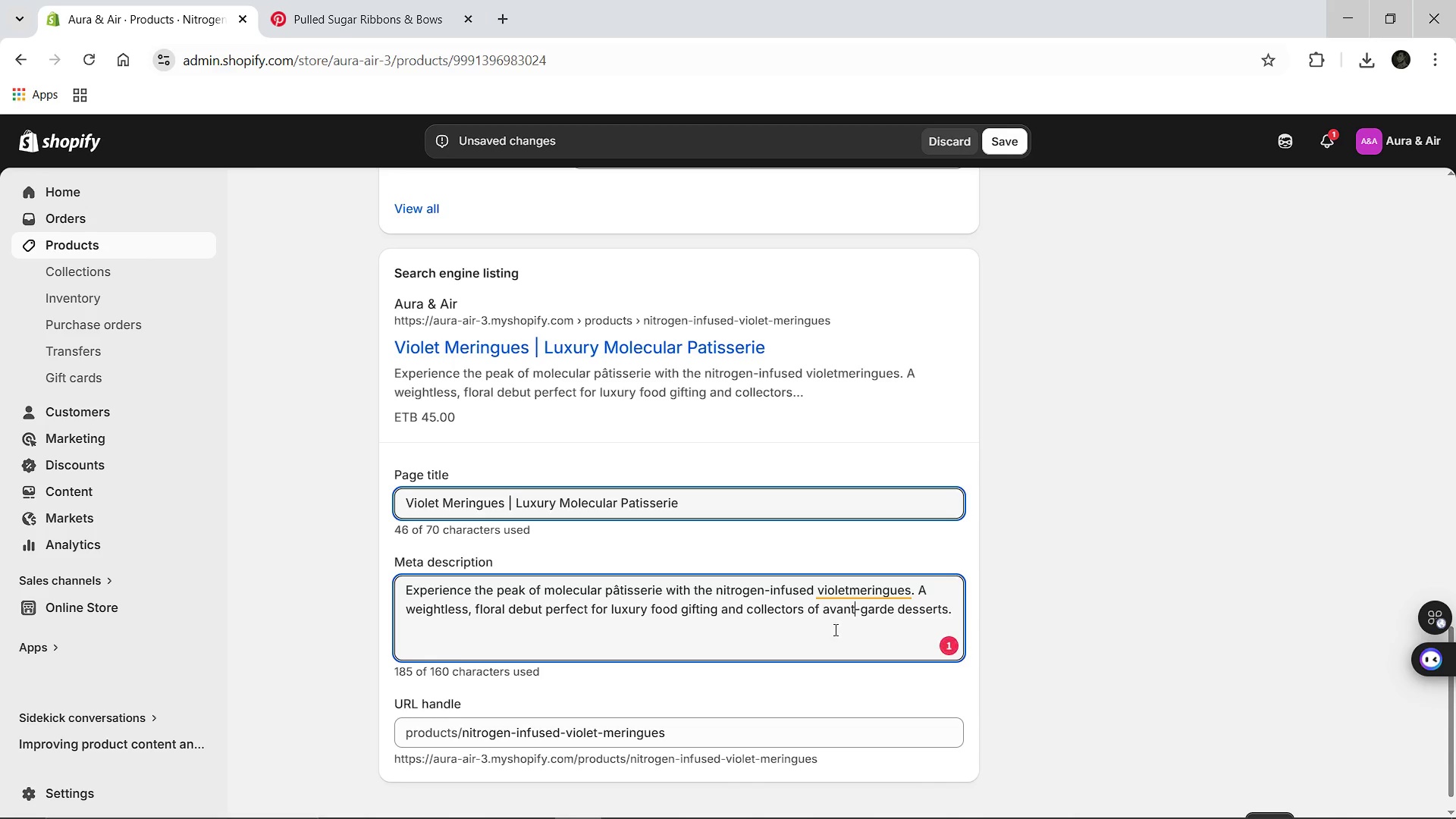 
left_click([839, 595])
 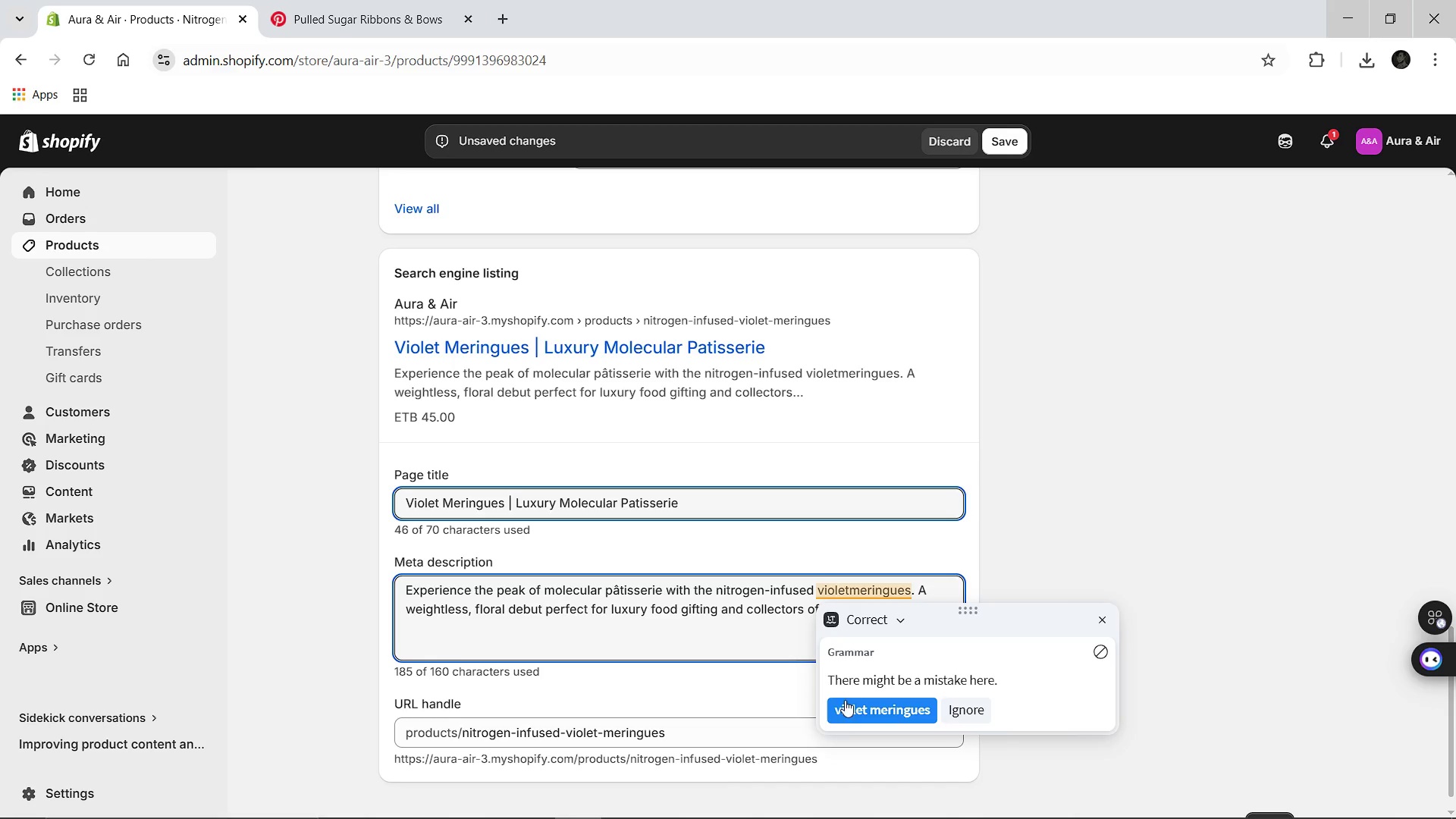 
left_click([845, 711])
 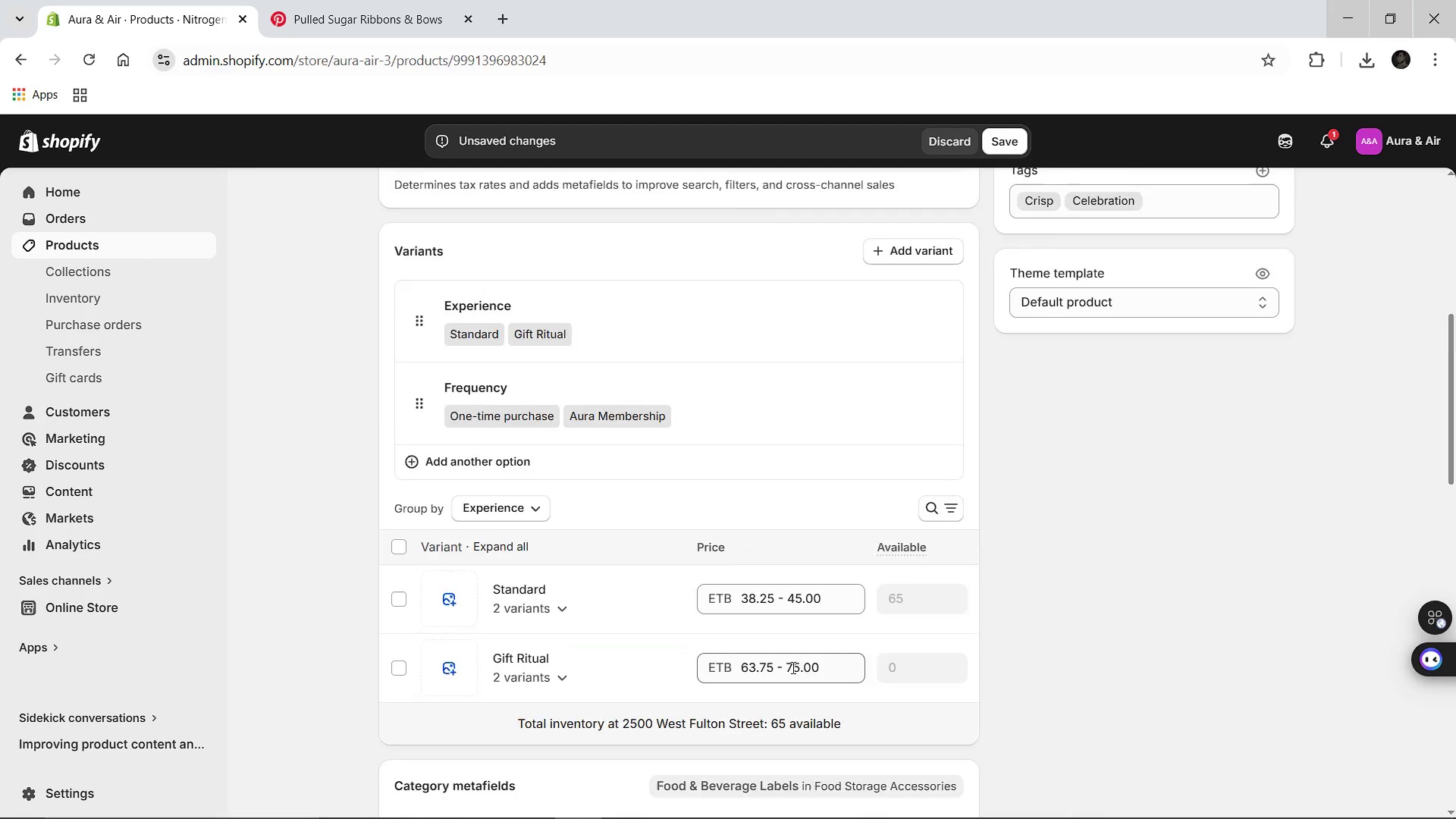 
wait(5.78)
 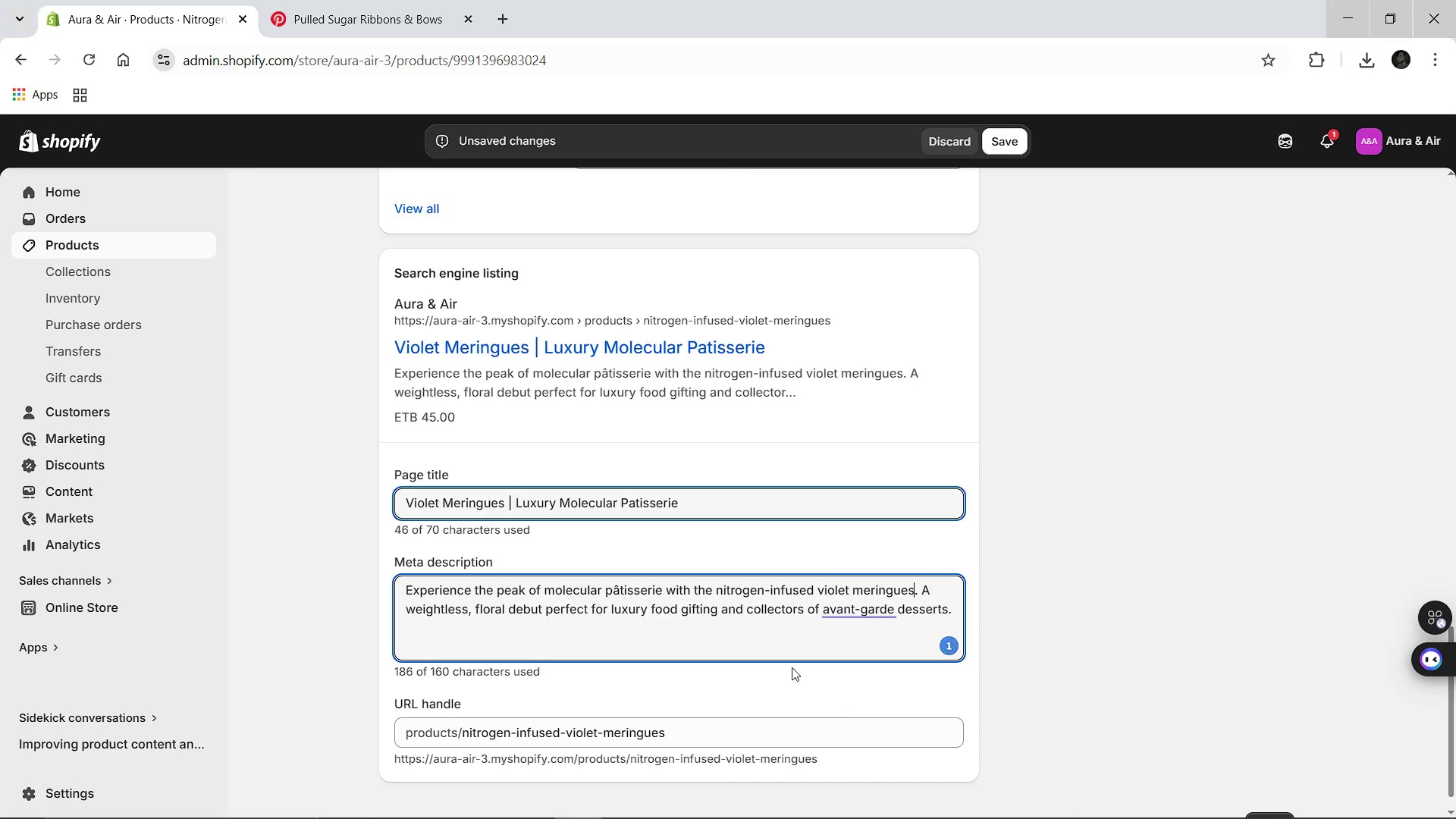 
left_click([1000, 140])
 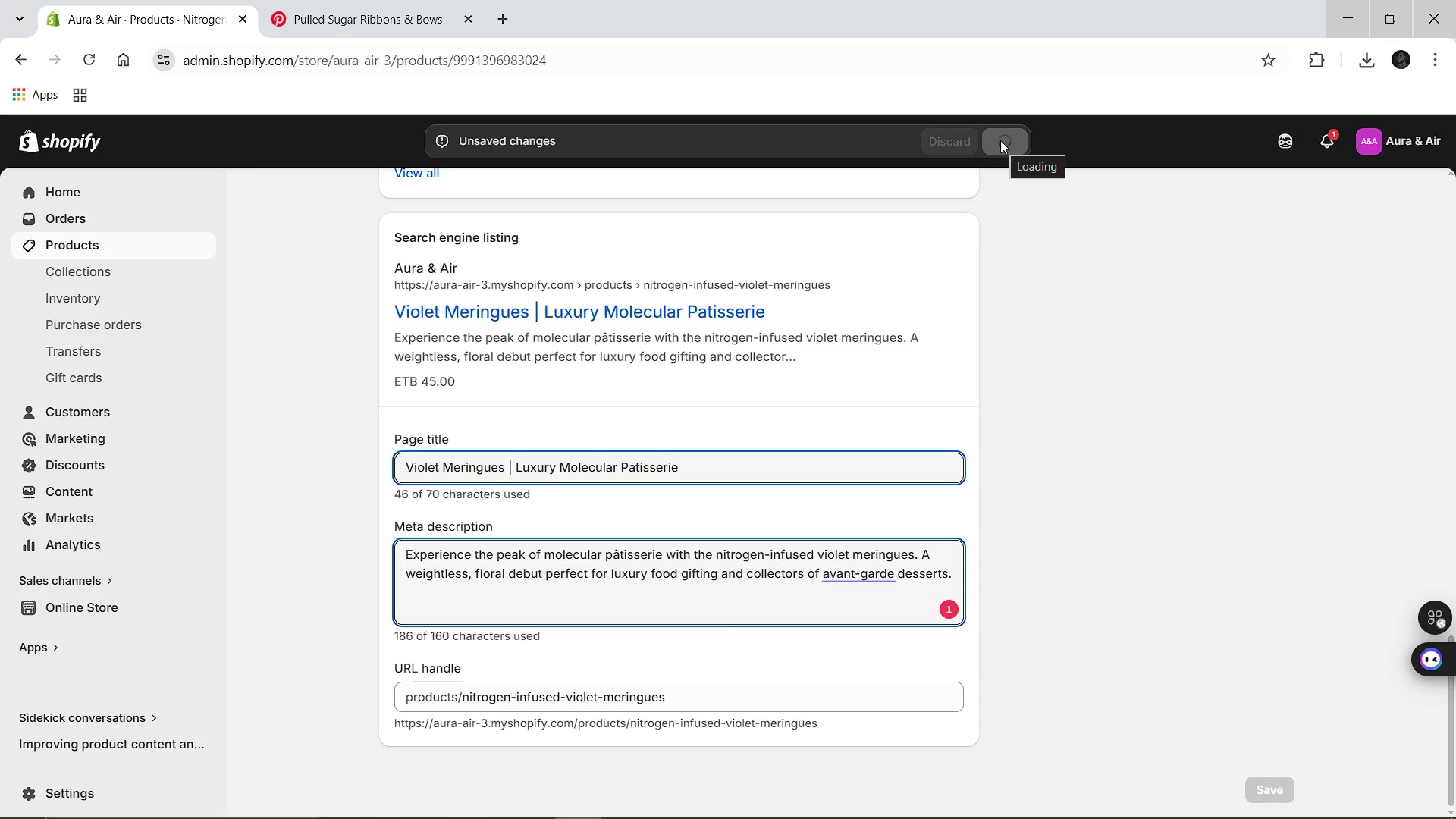 
wait(9.28)
 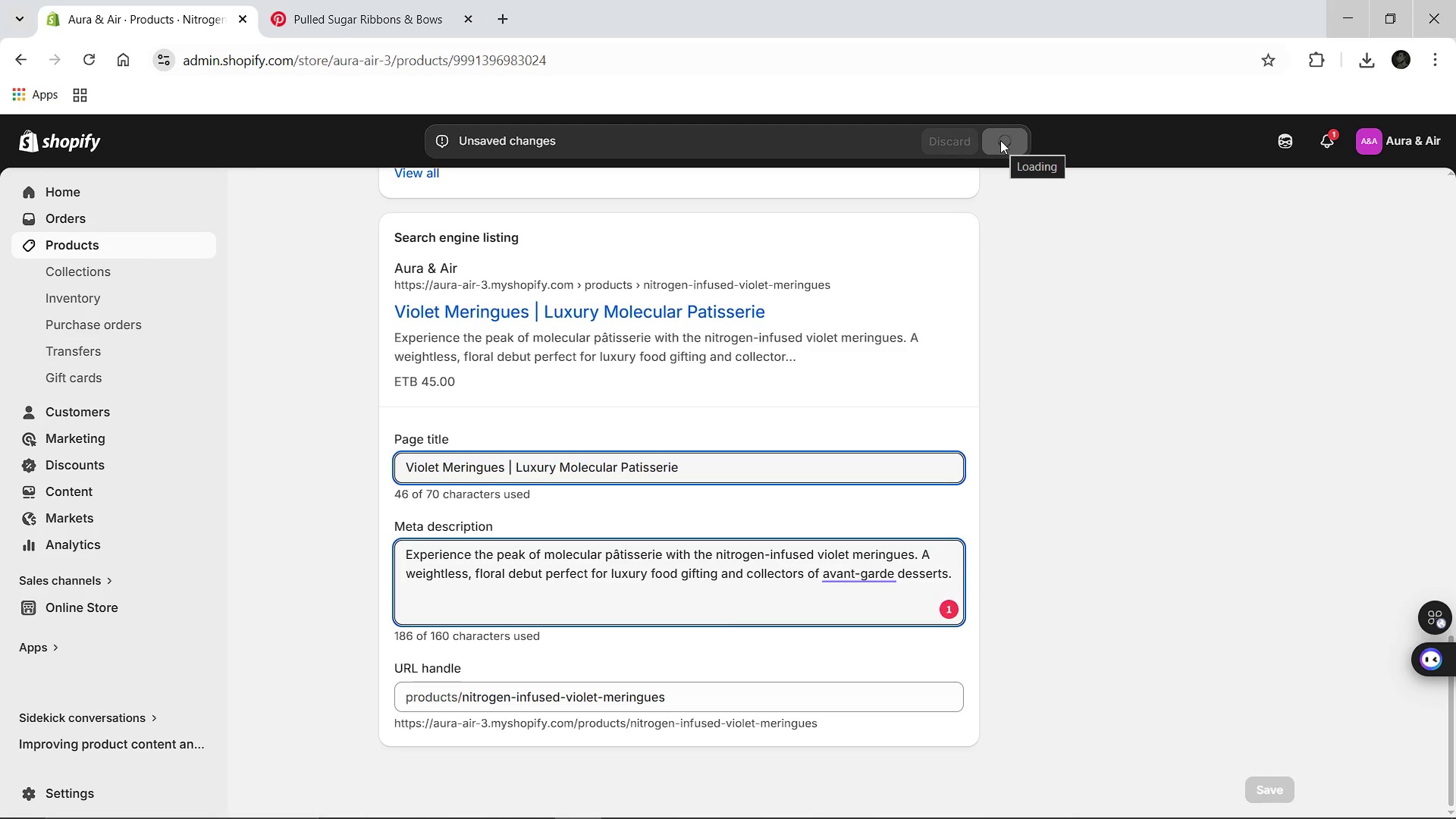 
left_click([390, 199])
 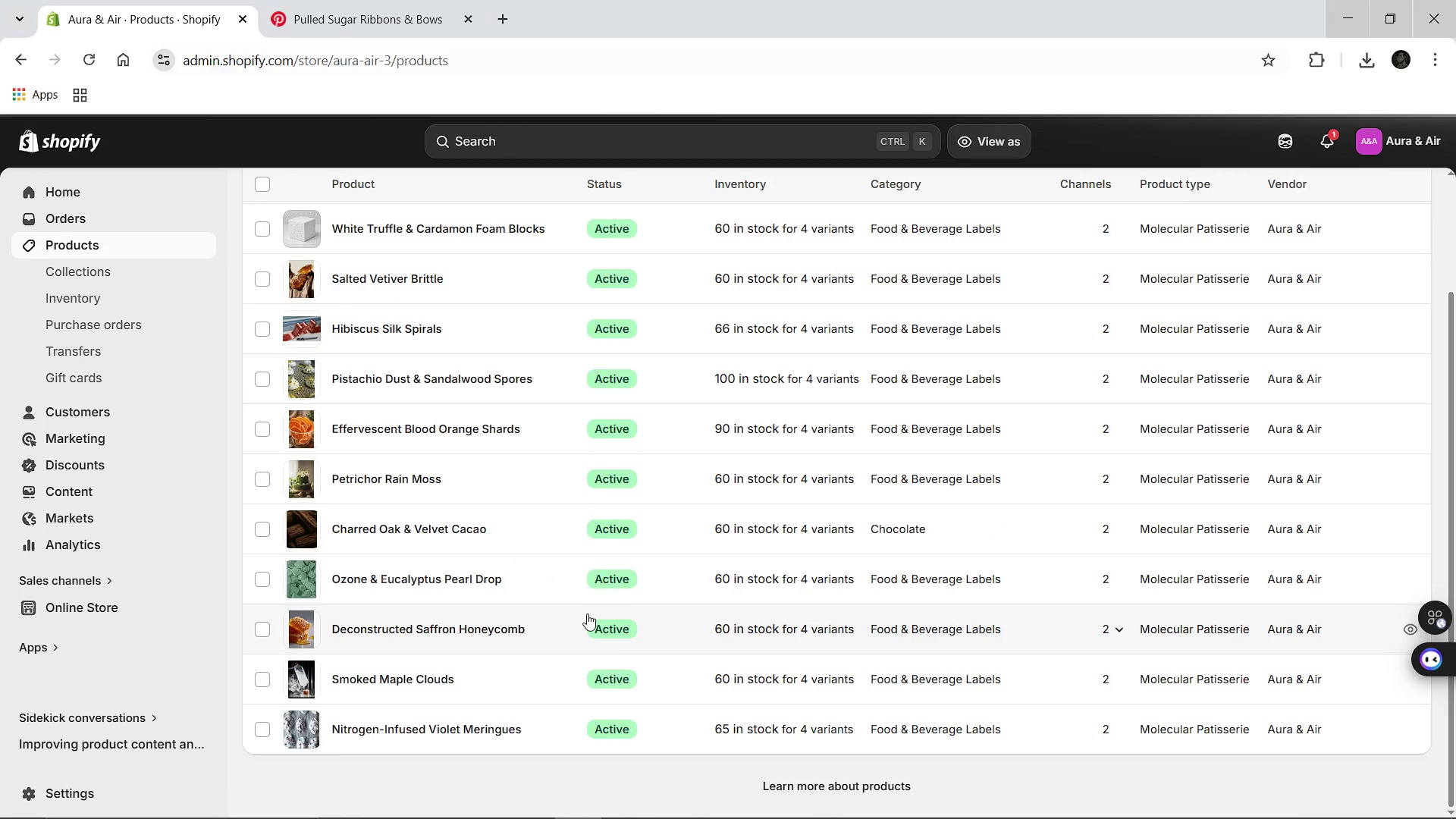 
left_click([415, 676])
 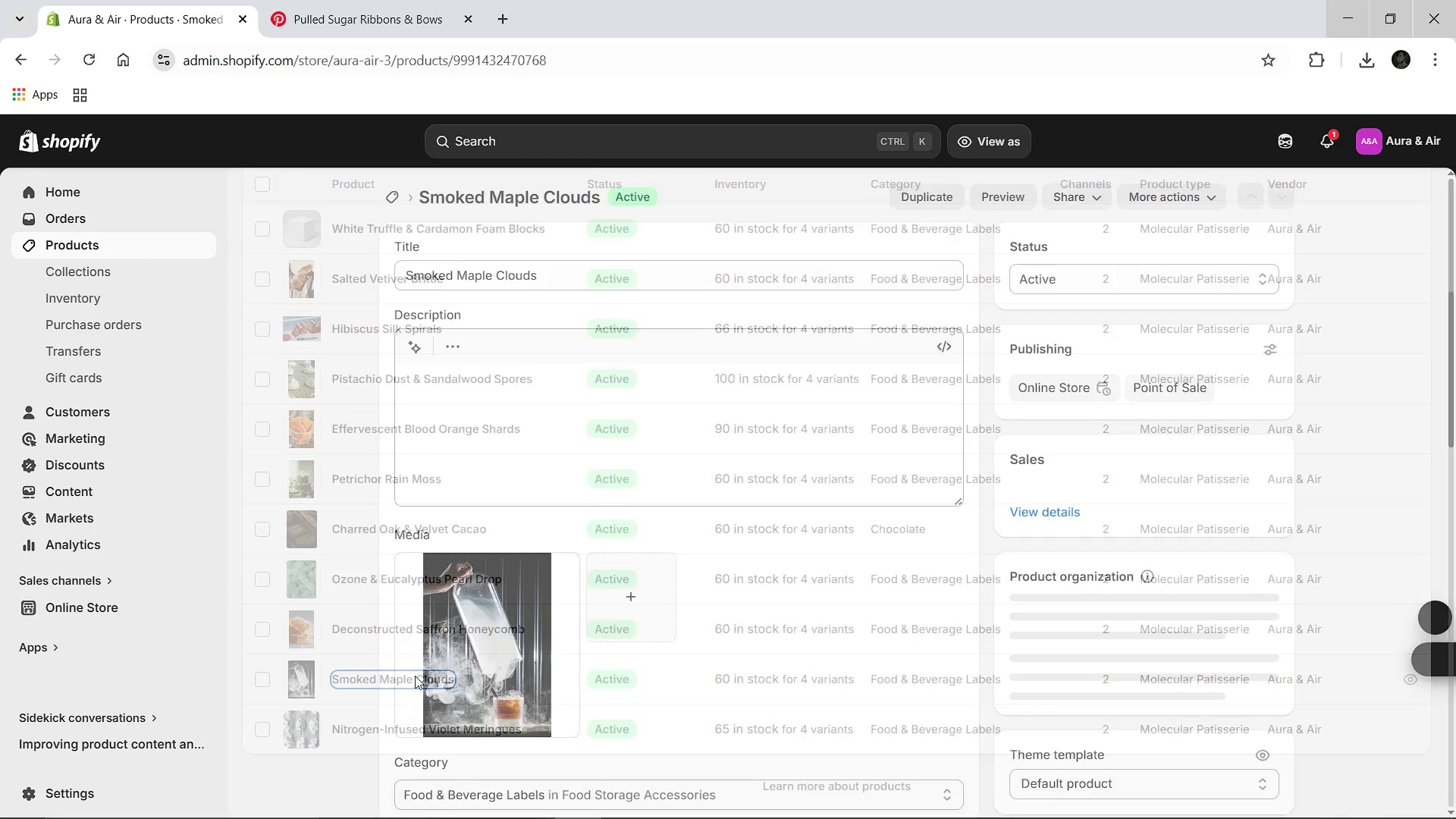 
mouse_move([561, 688])
 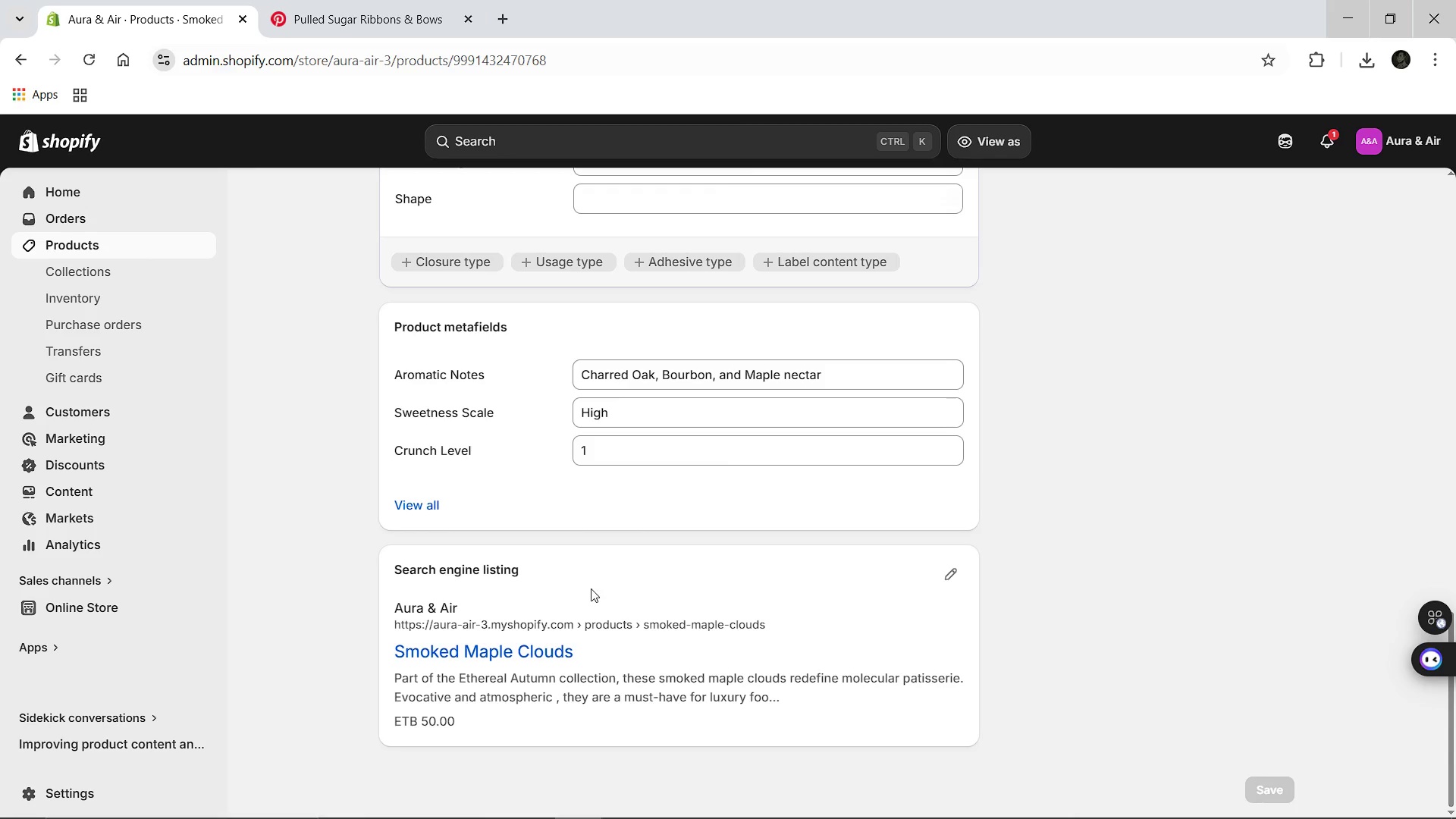 
wait(6.35)
 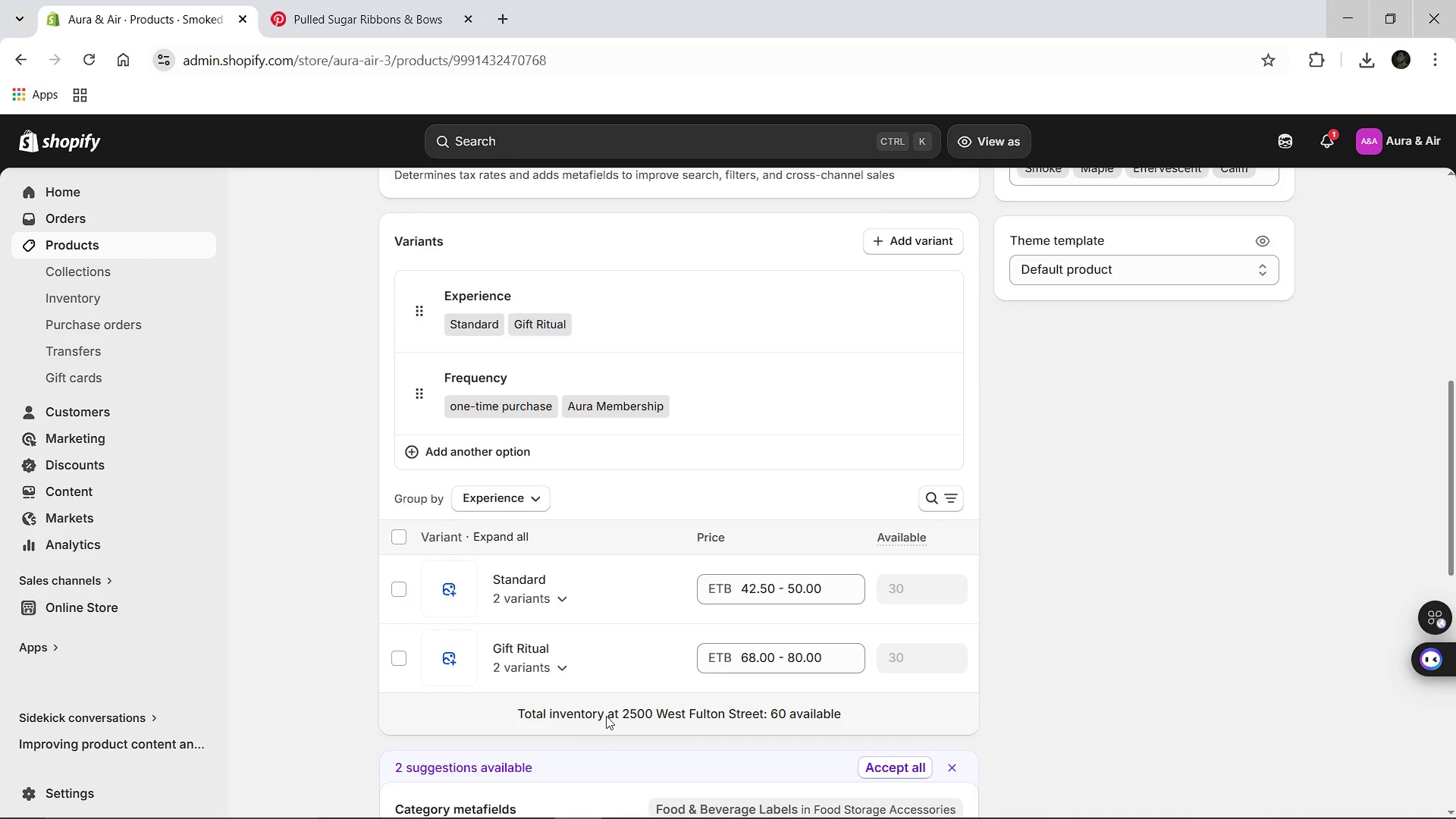 
left_click([954, 572])
 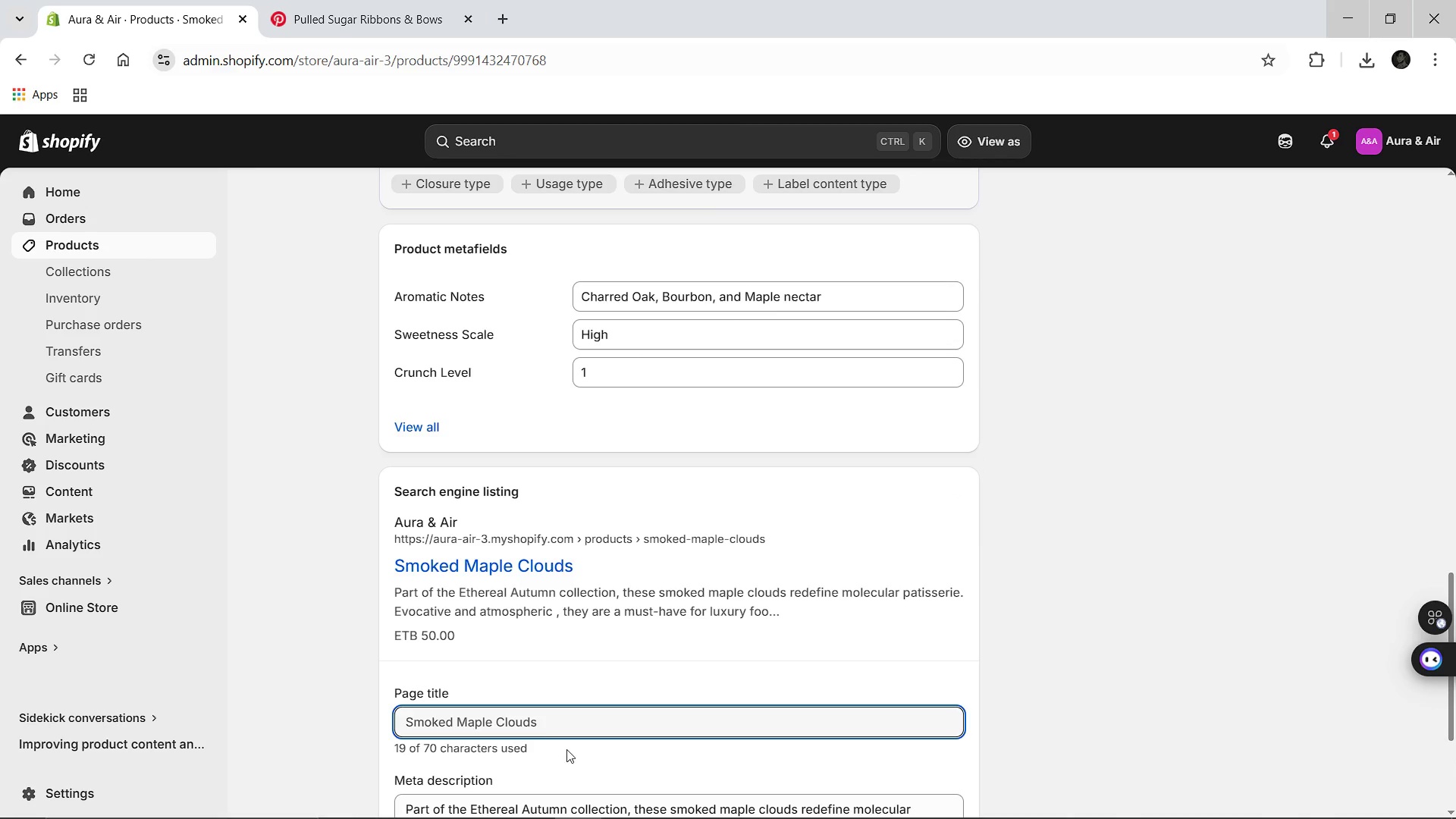 
left_click([552, 708])
 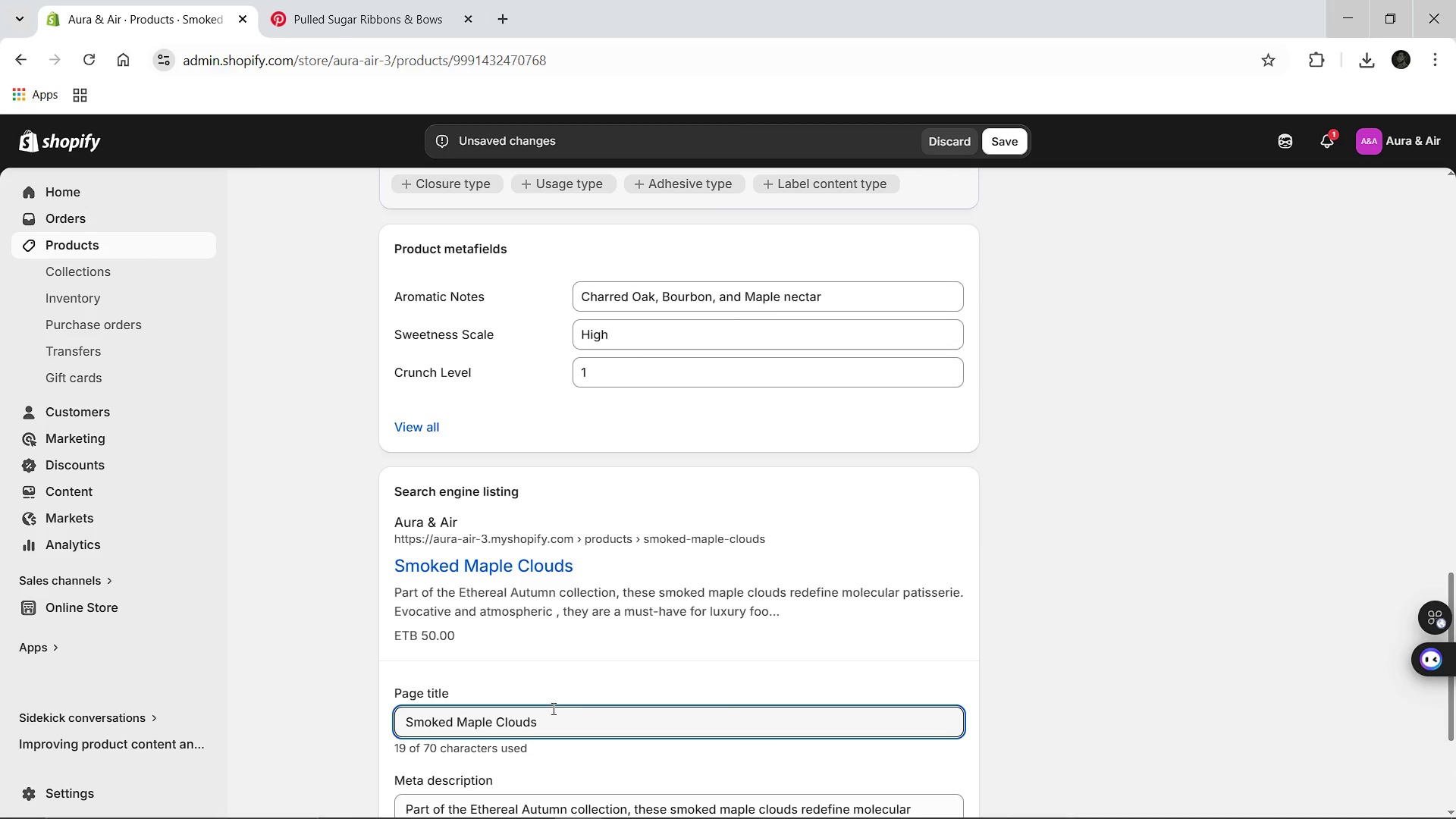 
type( [Break] Smoked)
key(Backspace)
key(Backspace)
key(Backspace)
key(Backspace)
key(Backspace)
key(Backspace)
key(Backspace)
type( Molecular Patisserie)
 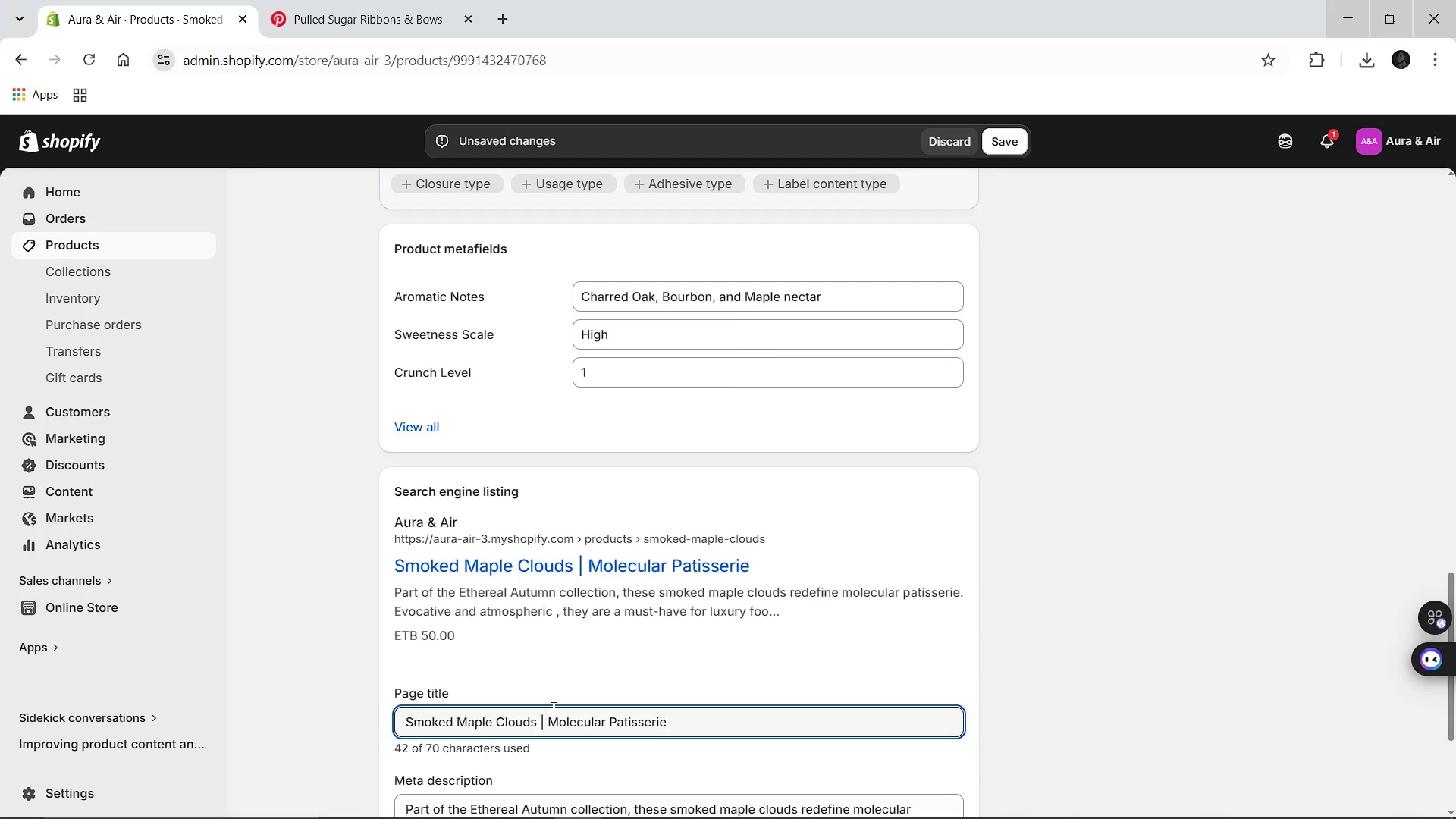 
wait(5.28)
 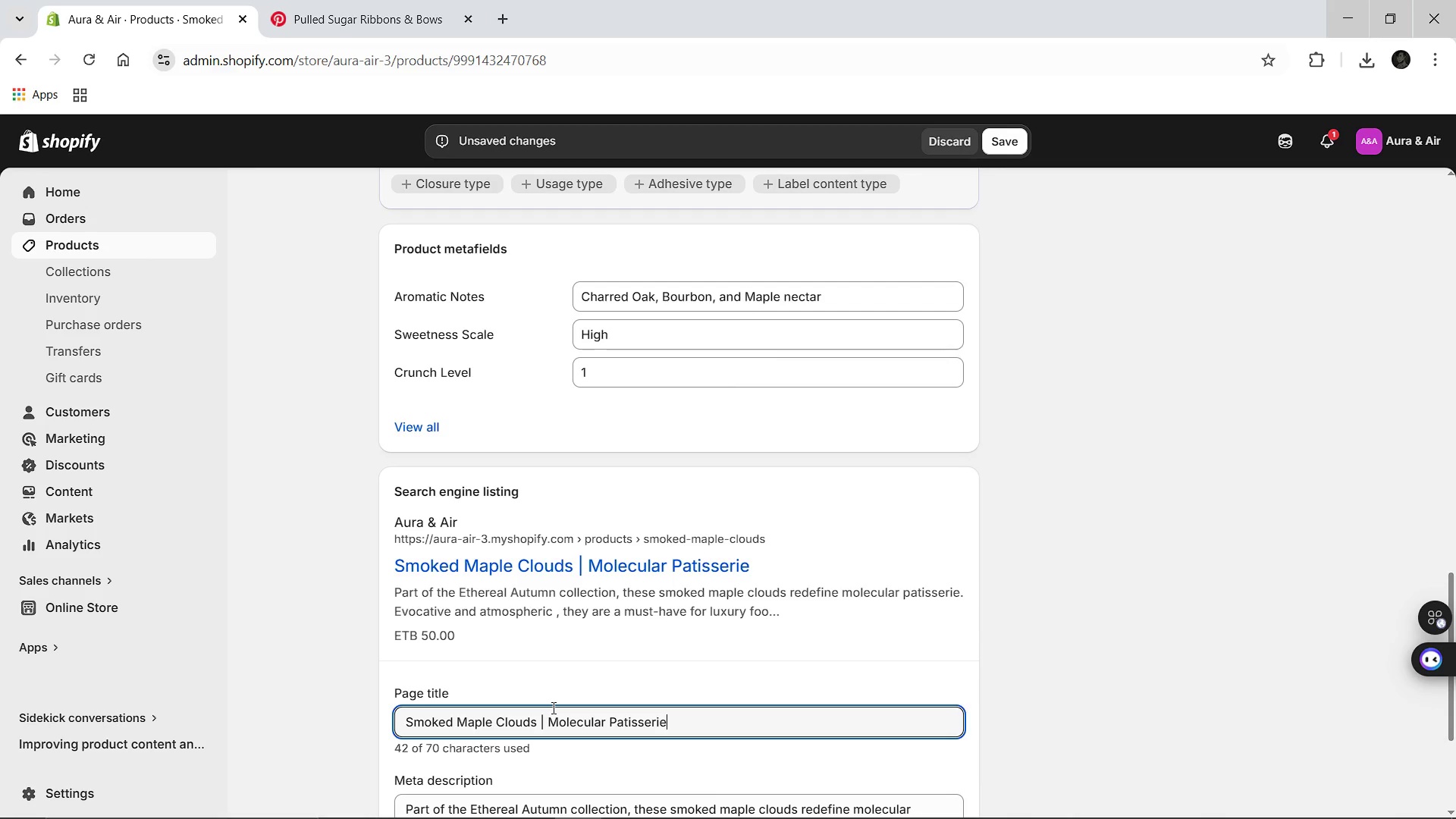 
left_click([1018, 146])
 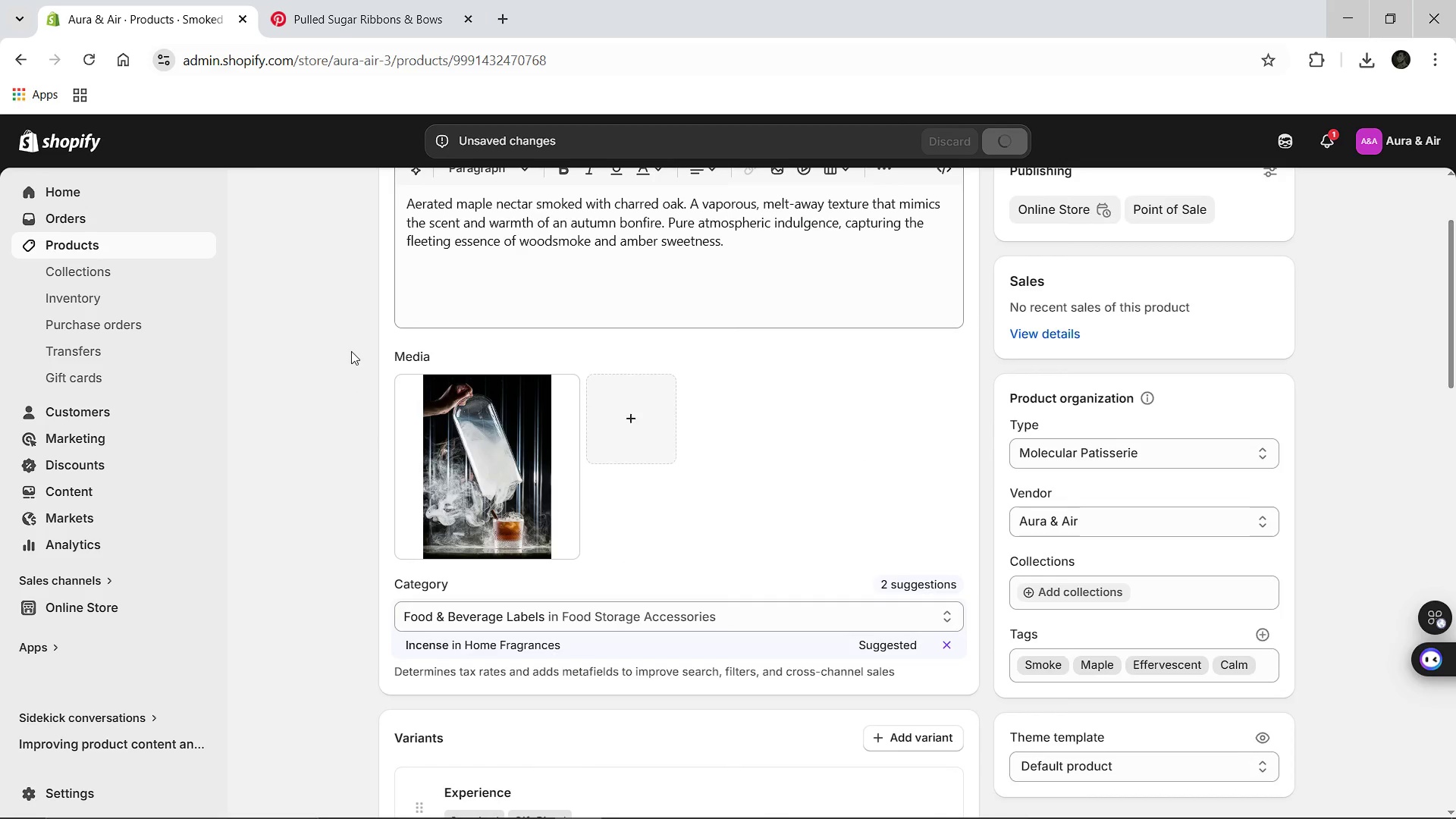 
wait(5.34)
 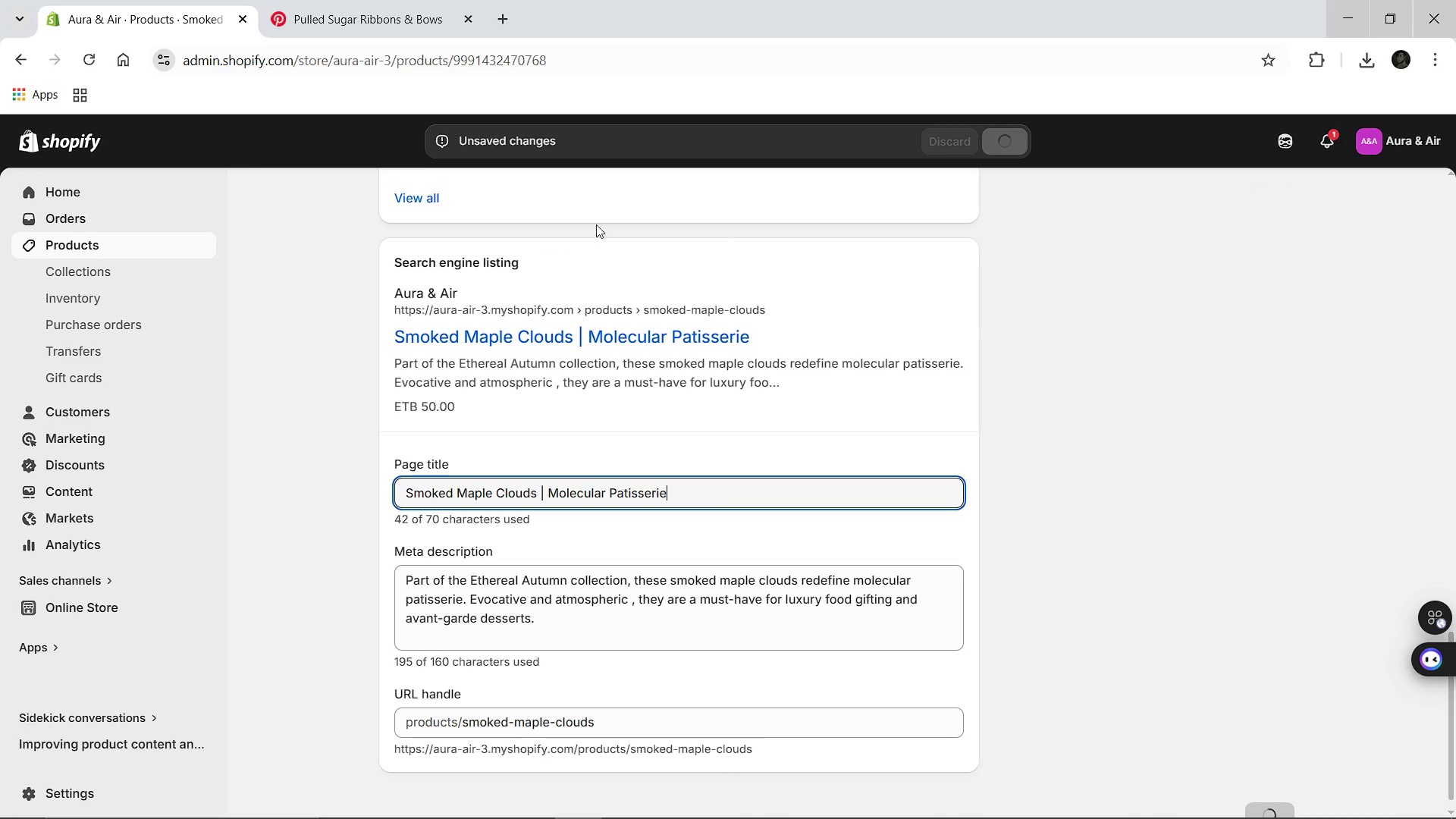 
left_click([398, 200])
 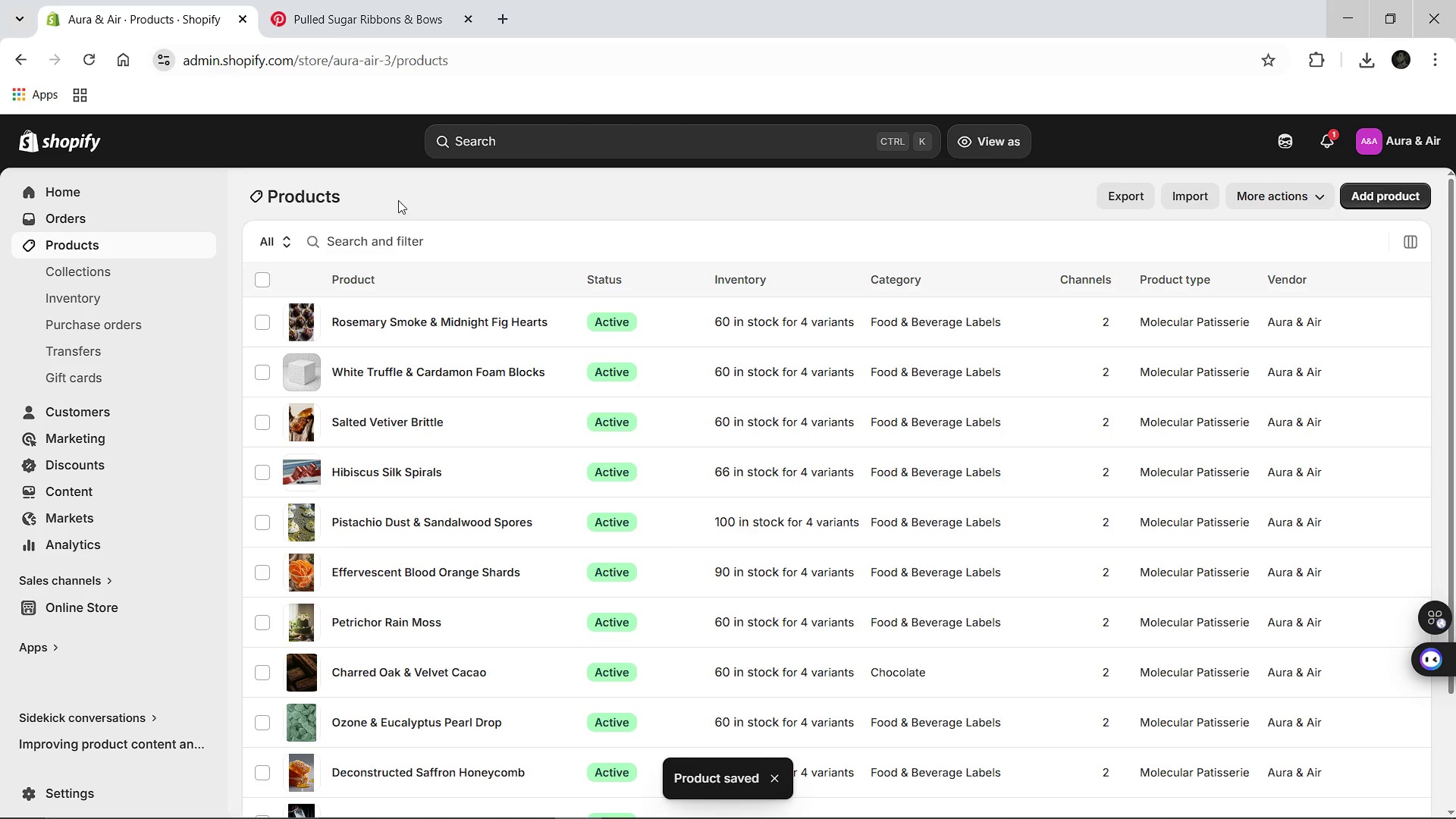 
wait(8.2)
 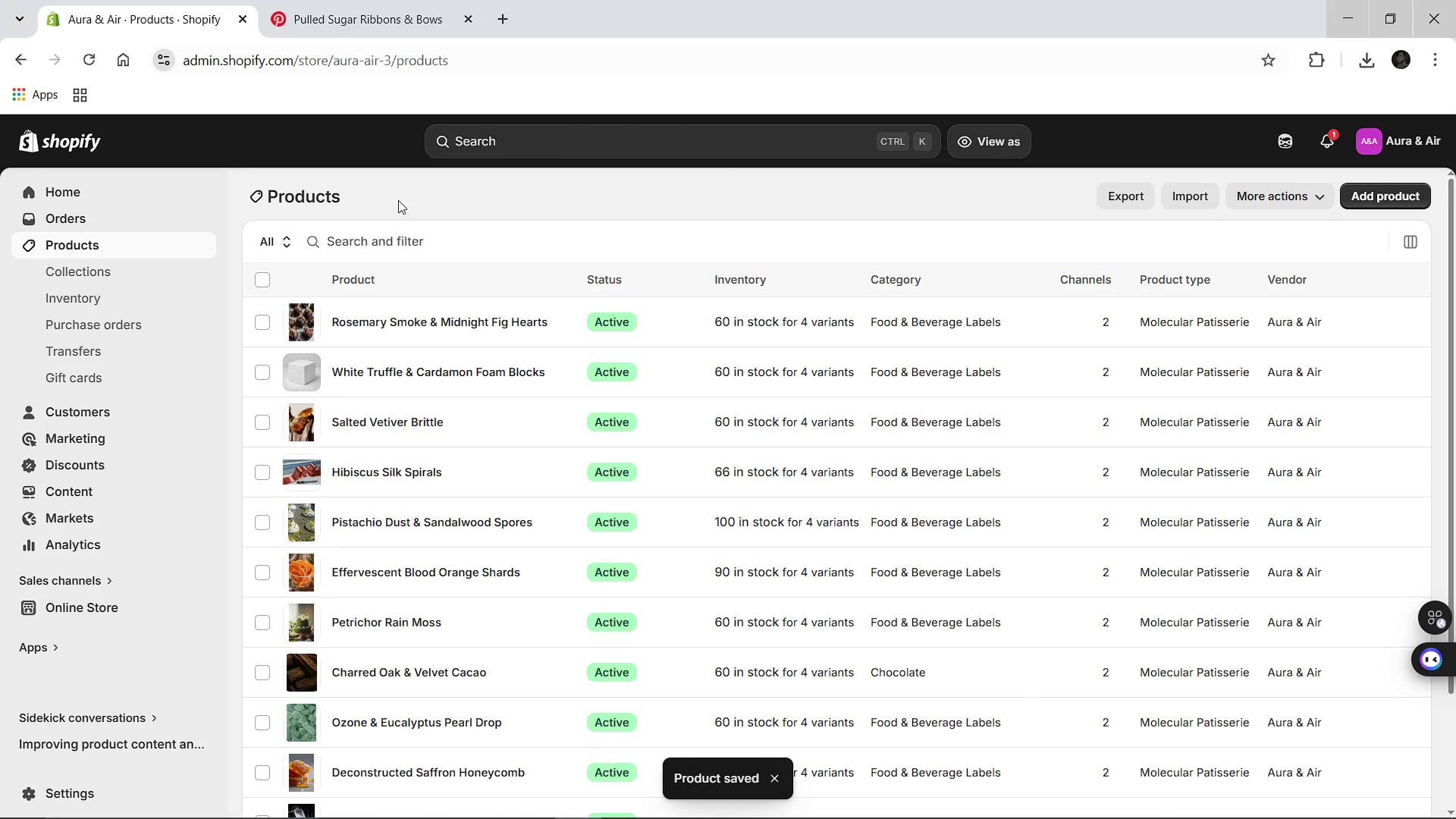 
left_click([399, 748])
 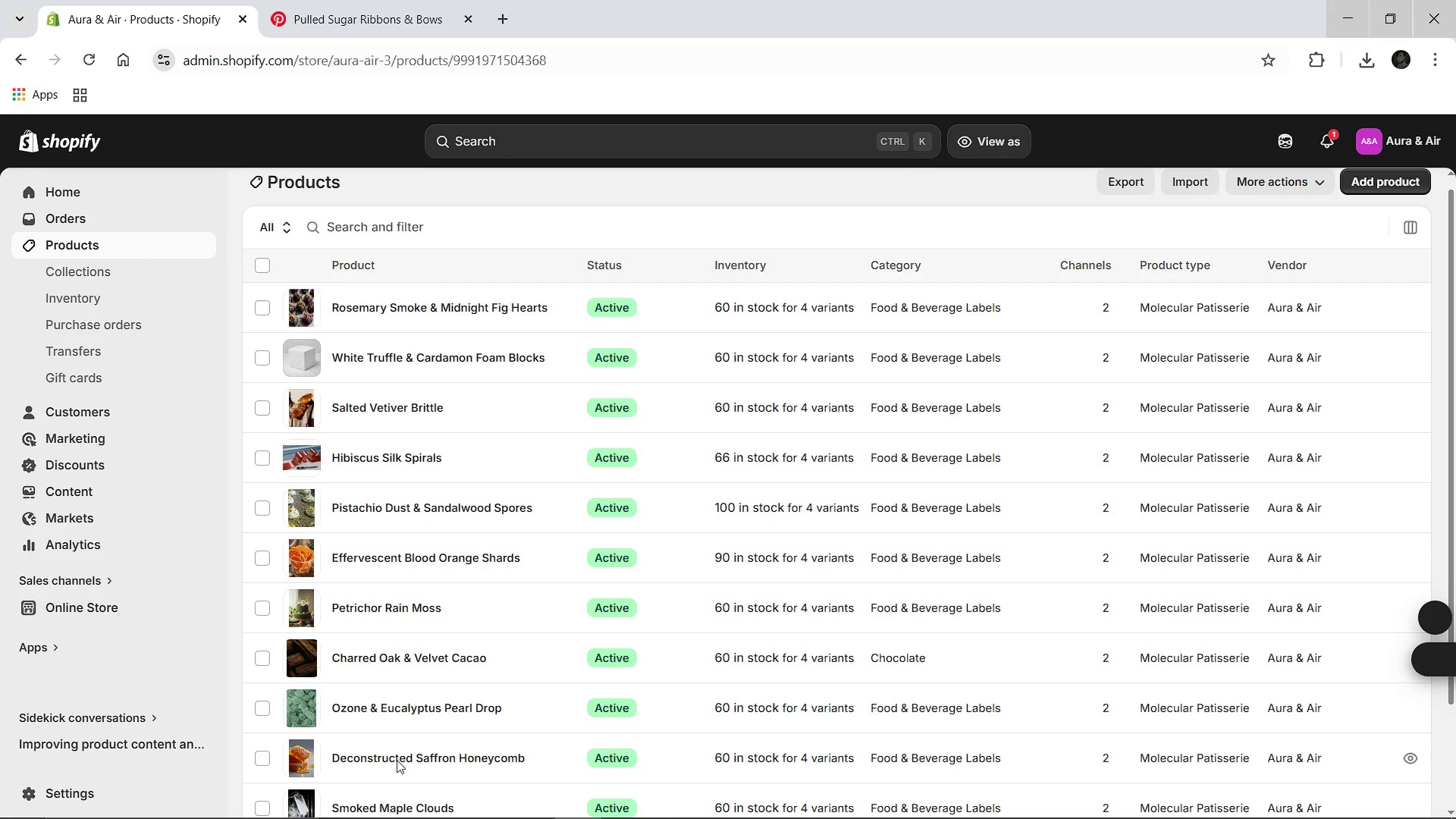 
left_click([397, 760])
 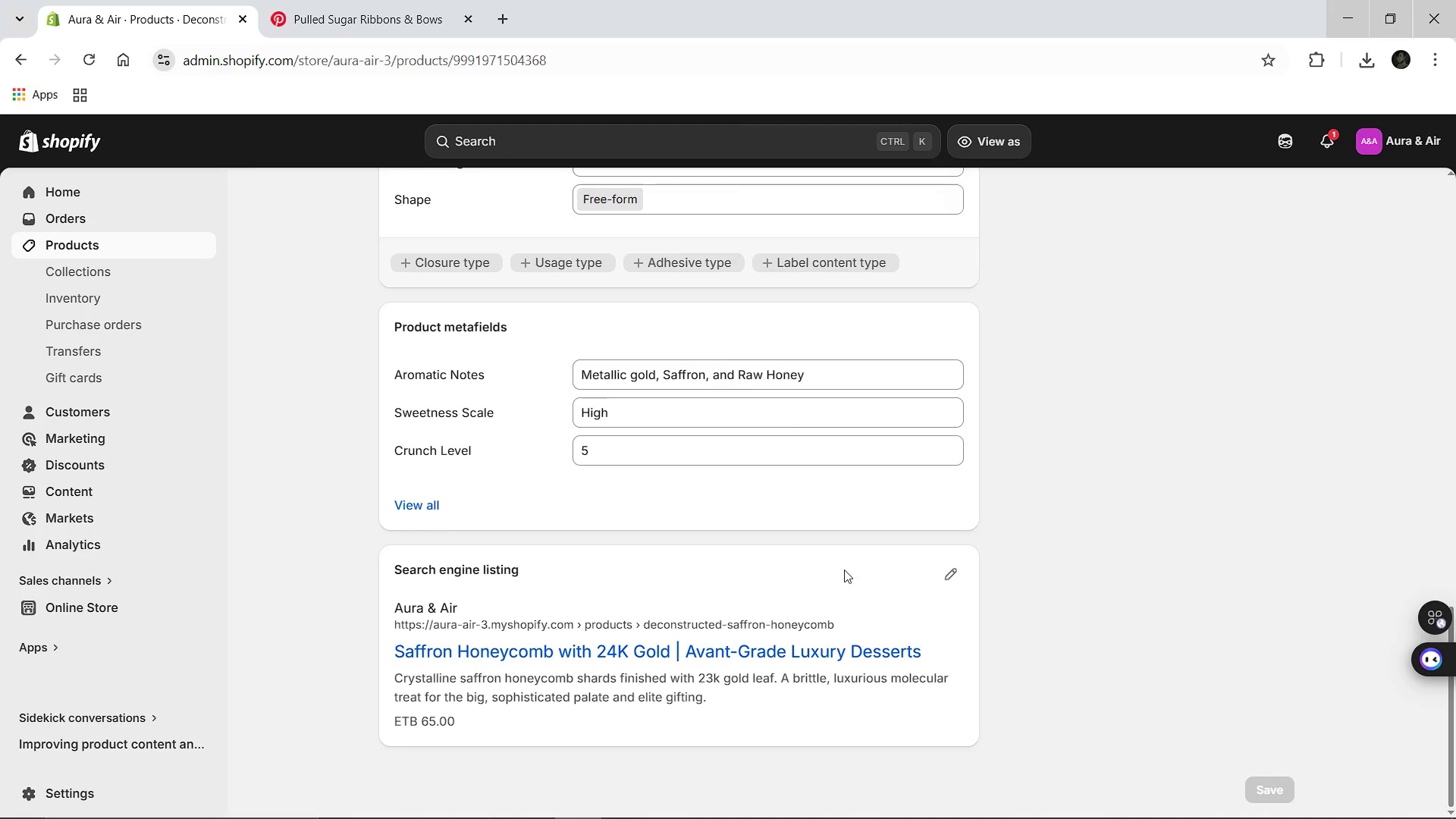 
wait(5.25)
 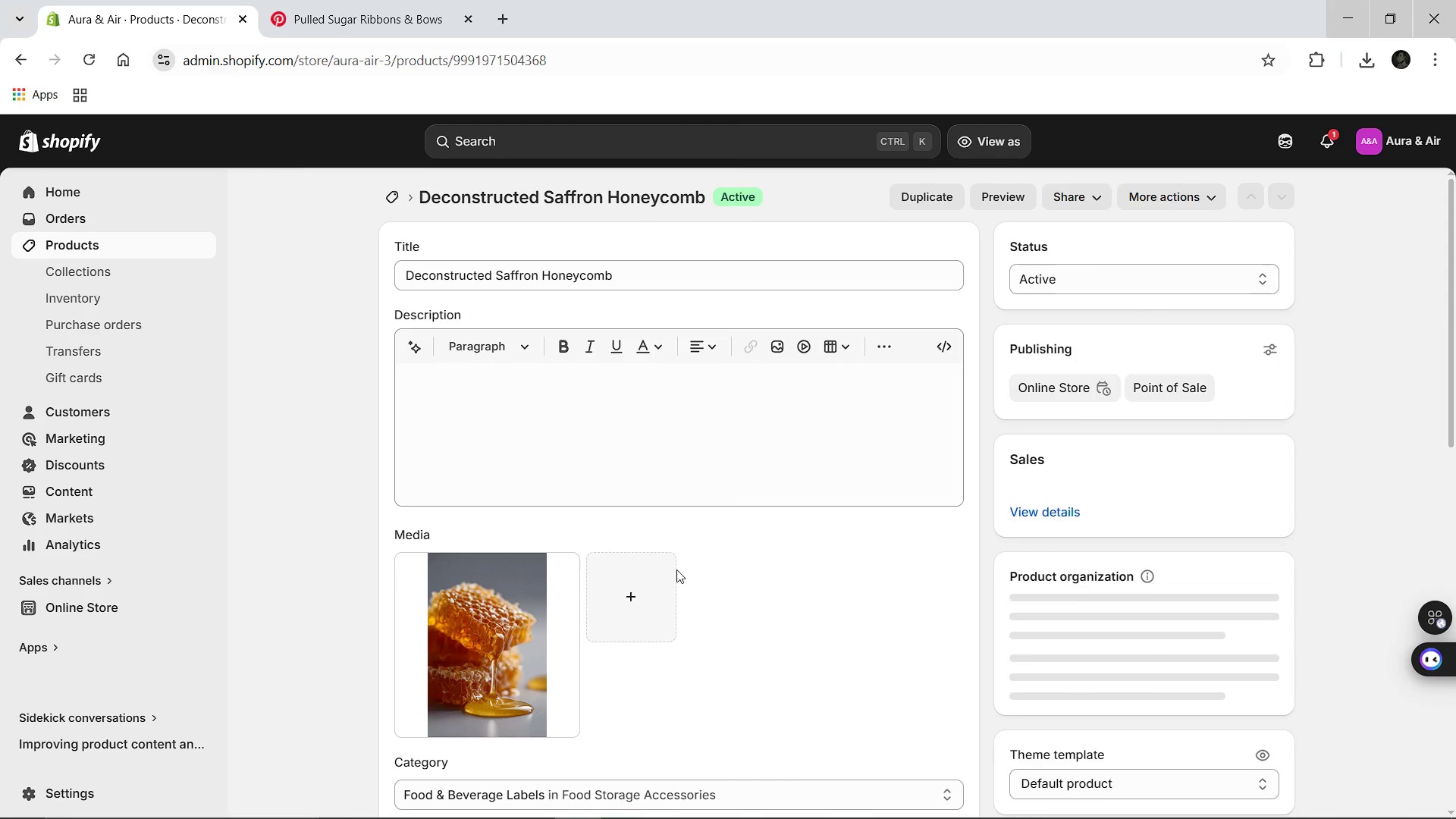 
left_click([954, 573])
 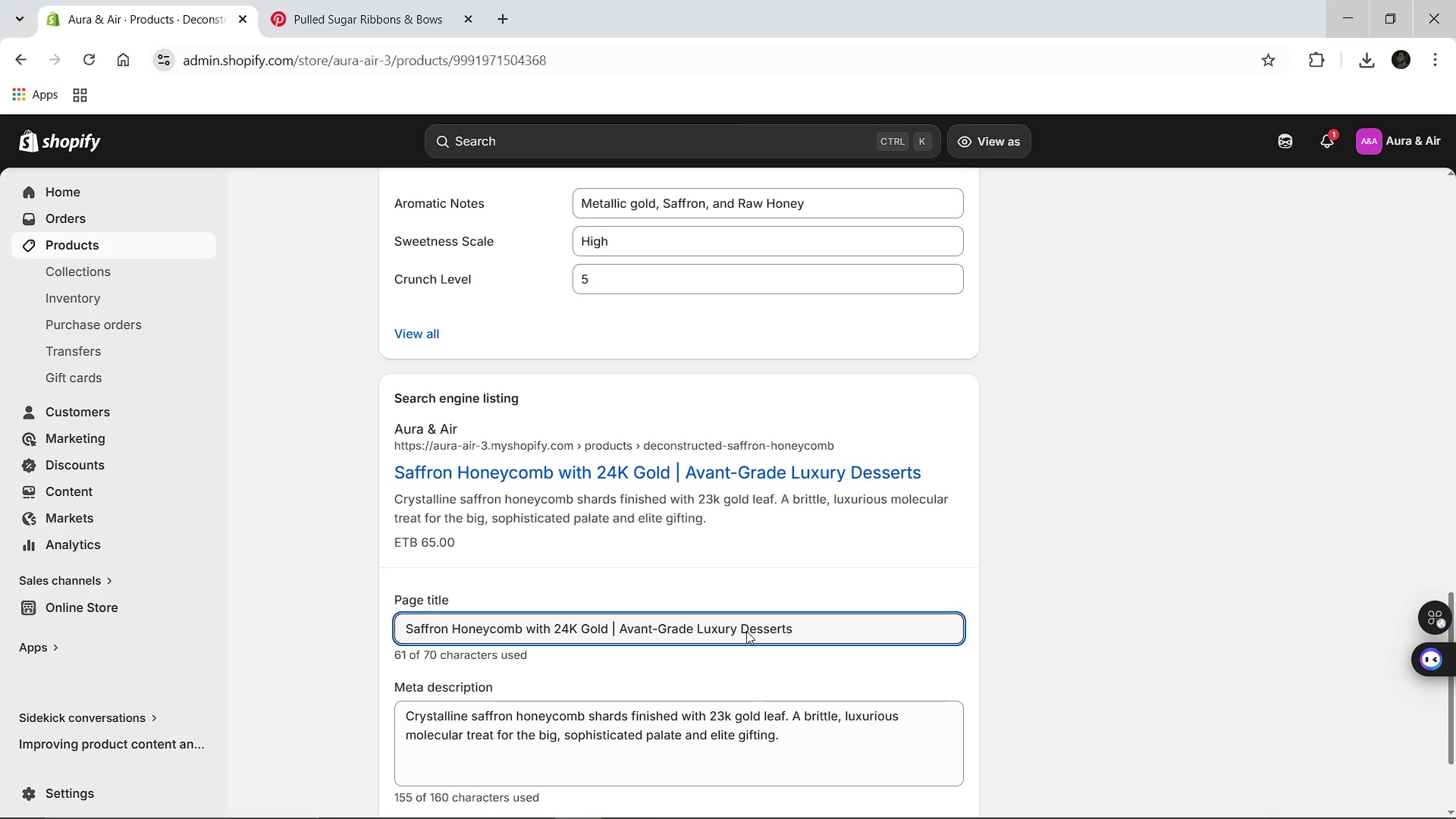 
left_click([668, 736])
 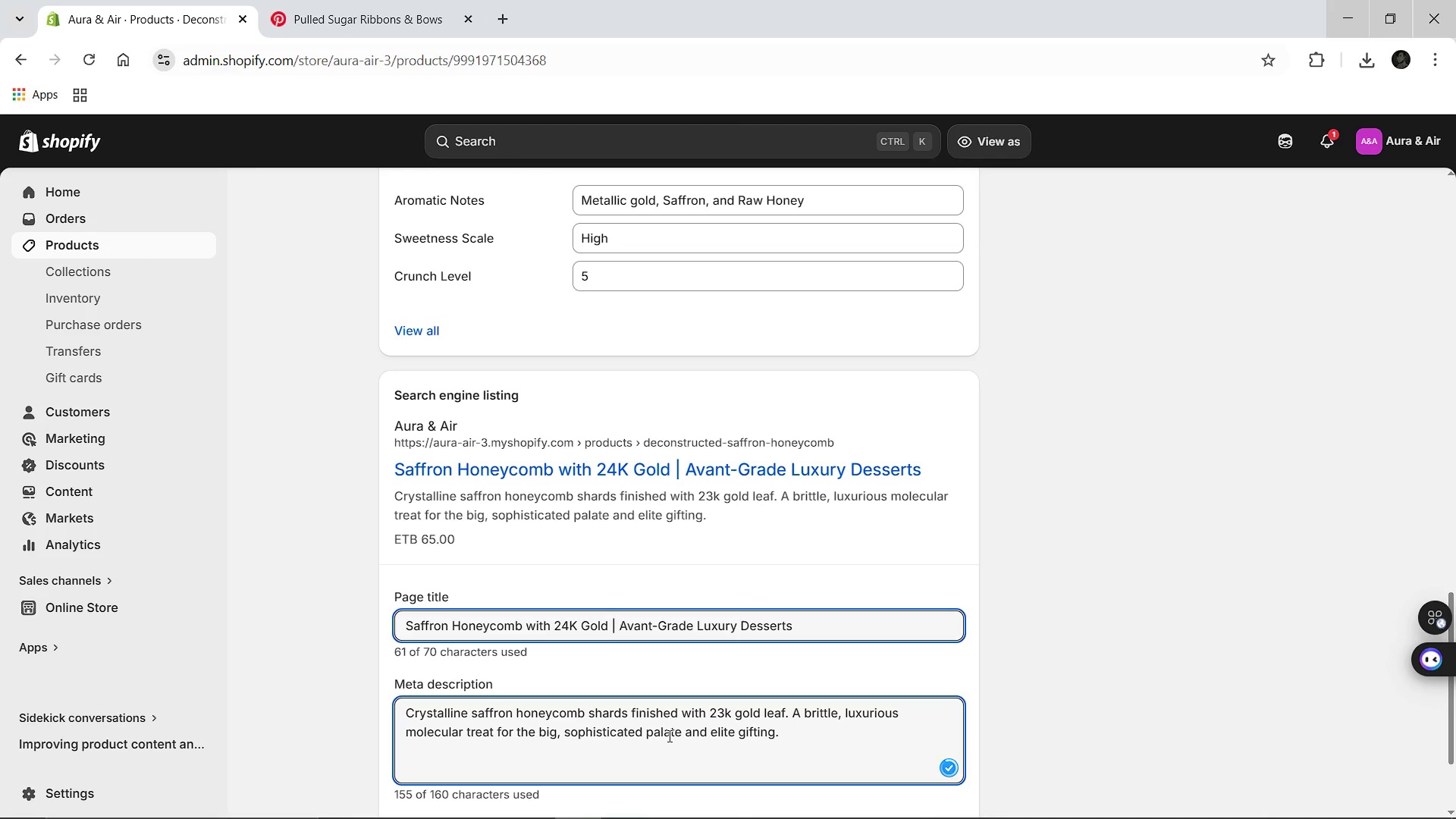 
key(Control+A)
 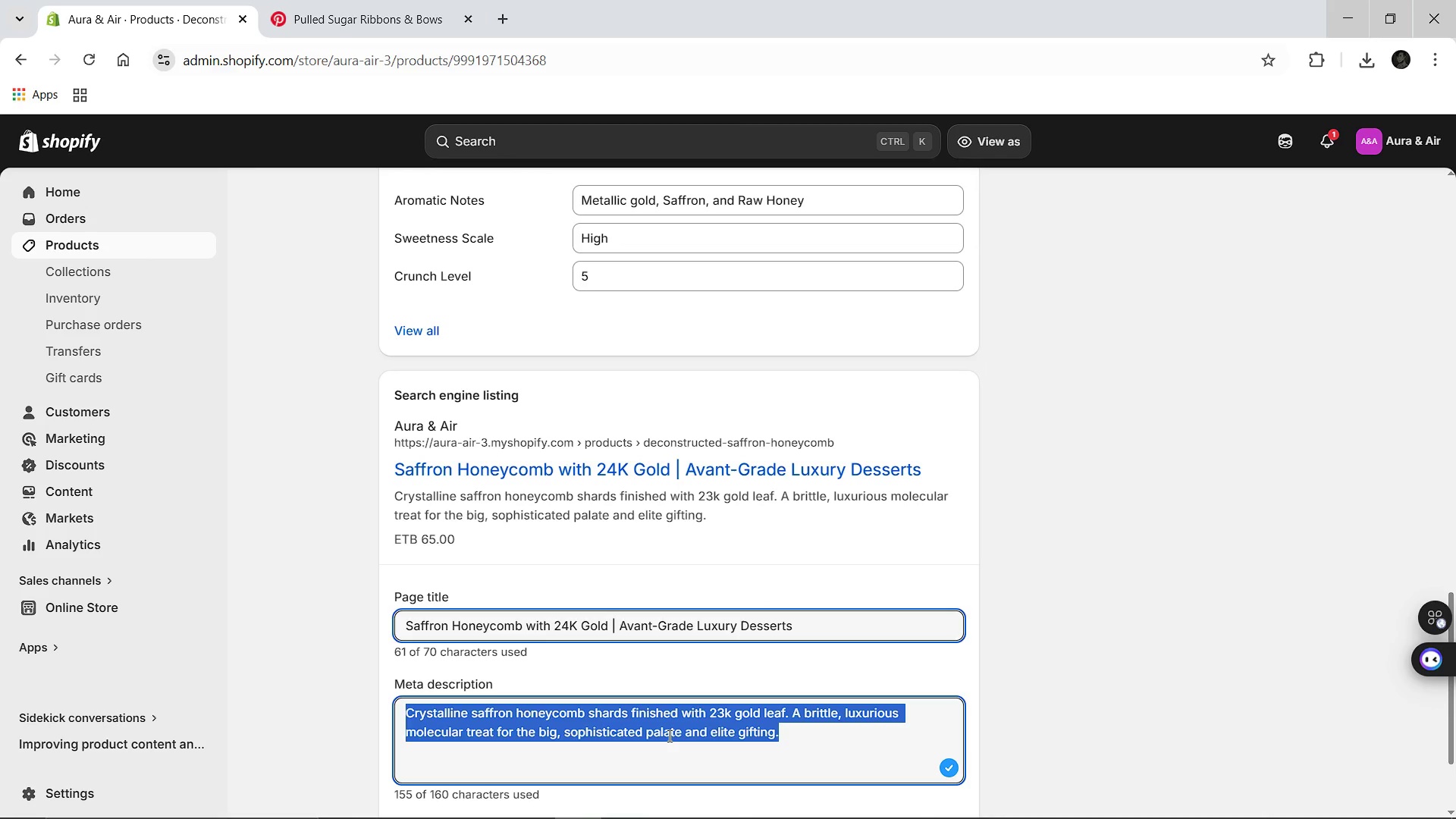 
hold_key(key=ShiftLeft, duration=1.52)
 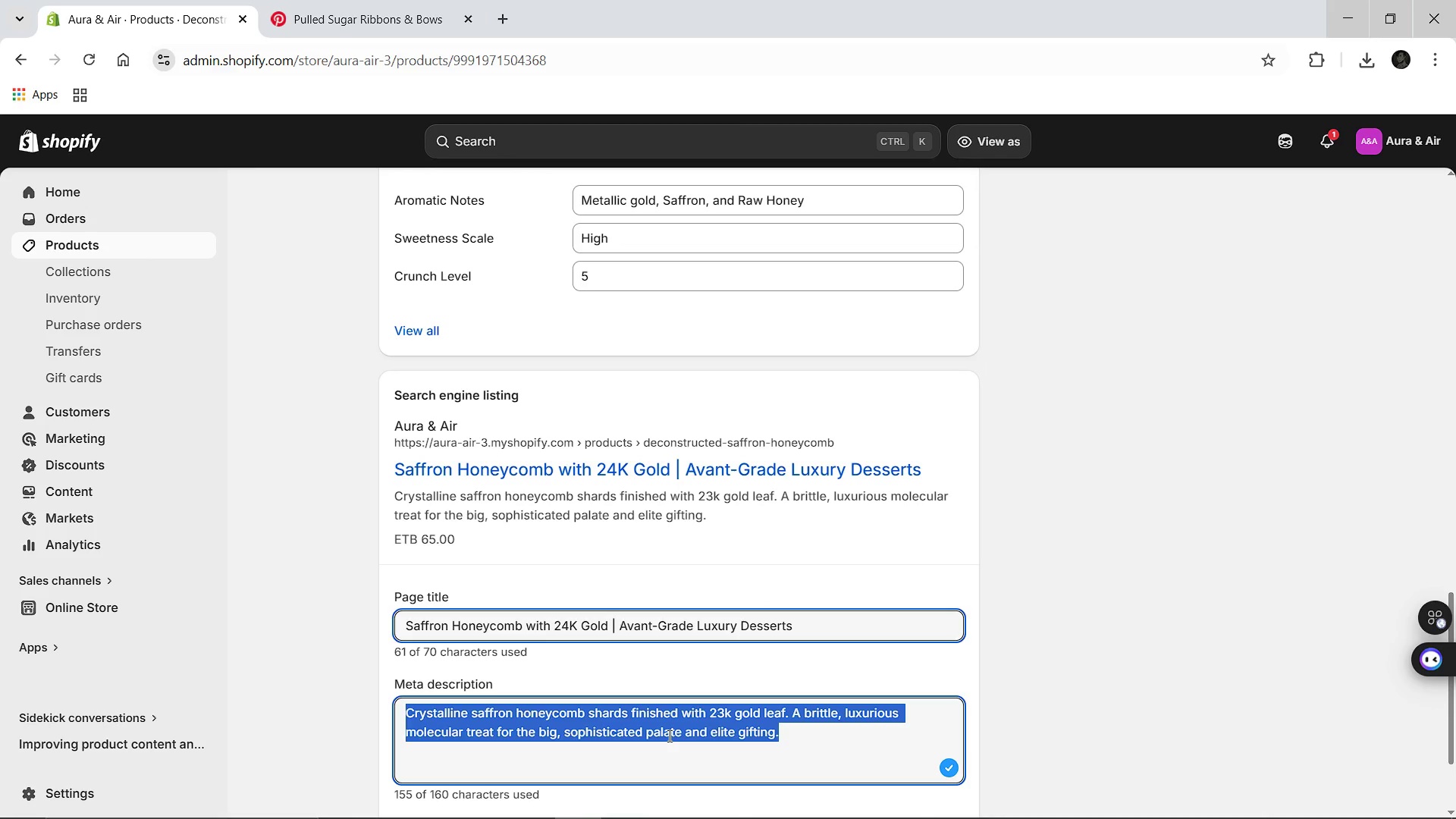 
hold_key(key=ShiftLeft, duration=0.73)
 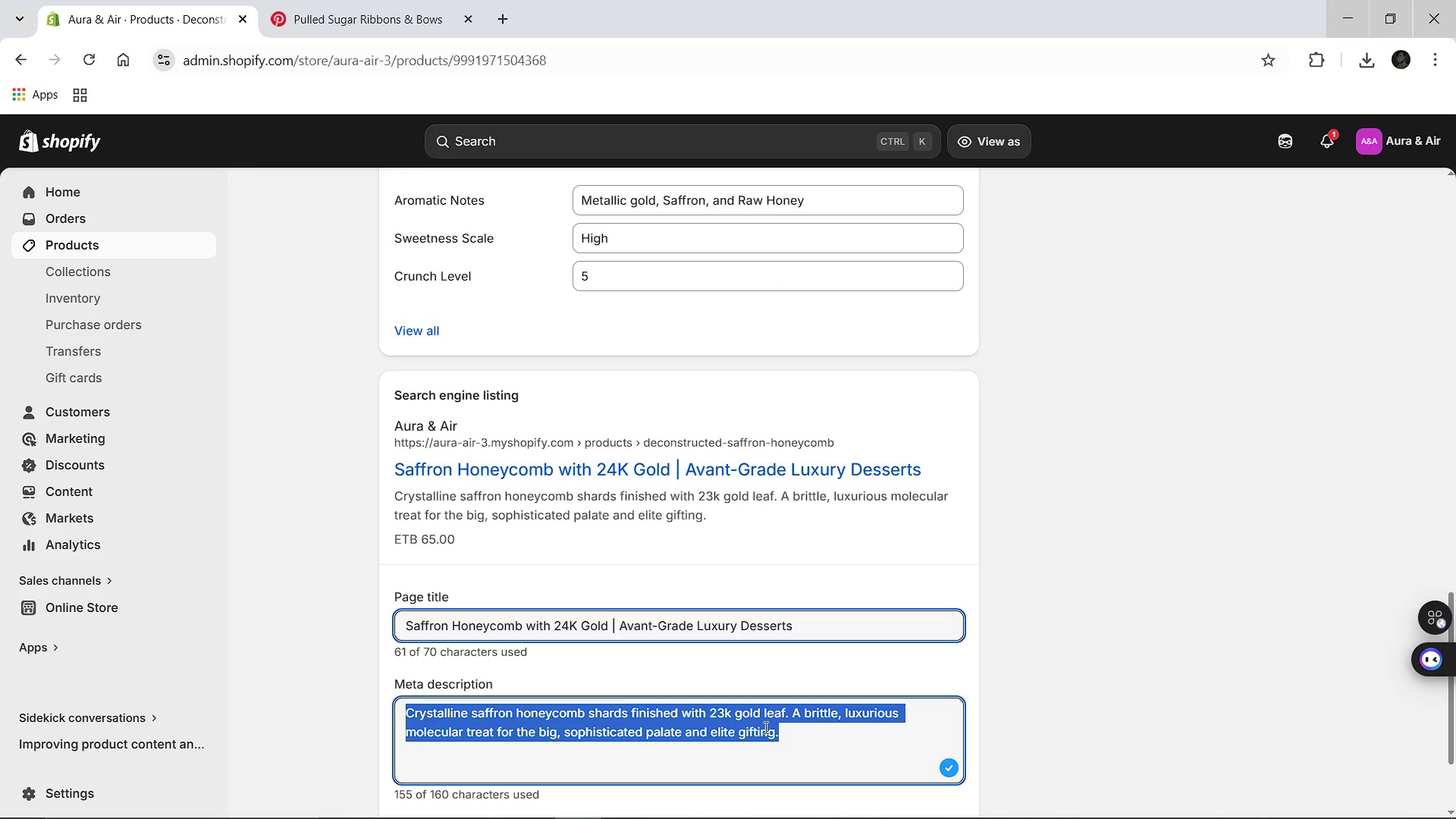 
left_click([730, 720])
 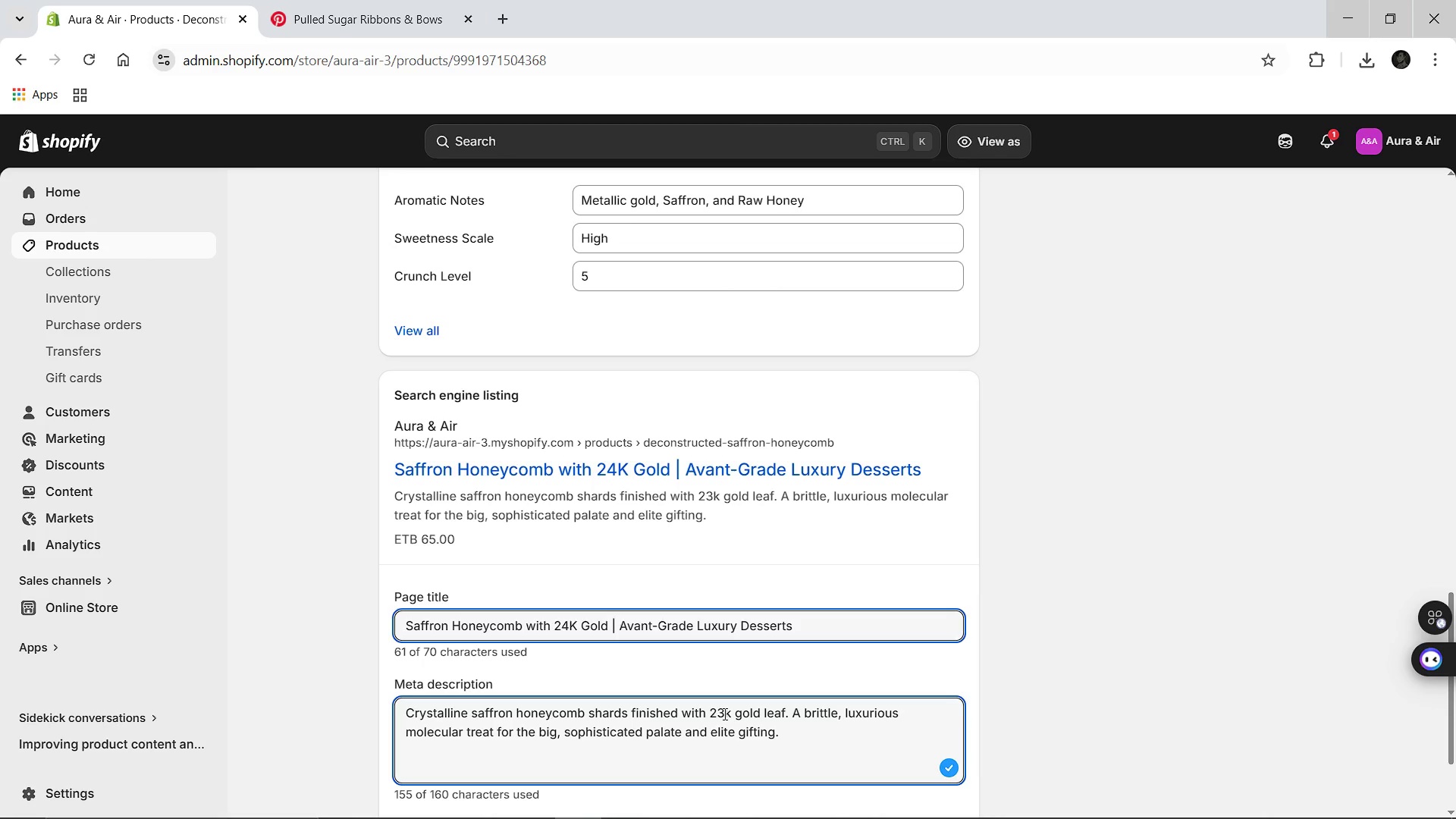 
left_click([723, 714])
 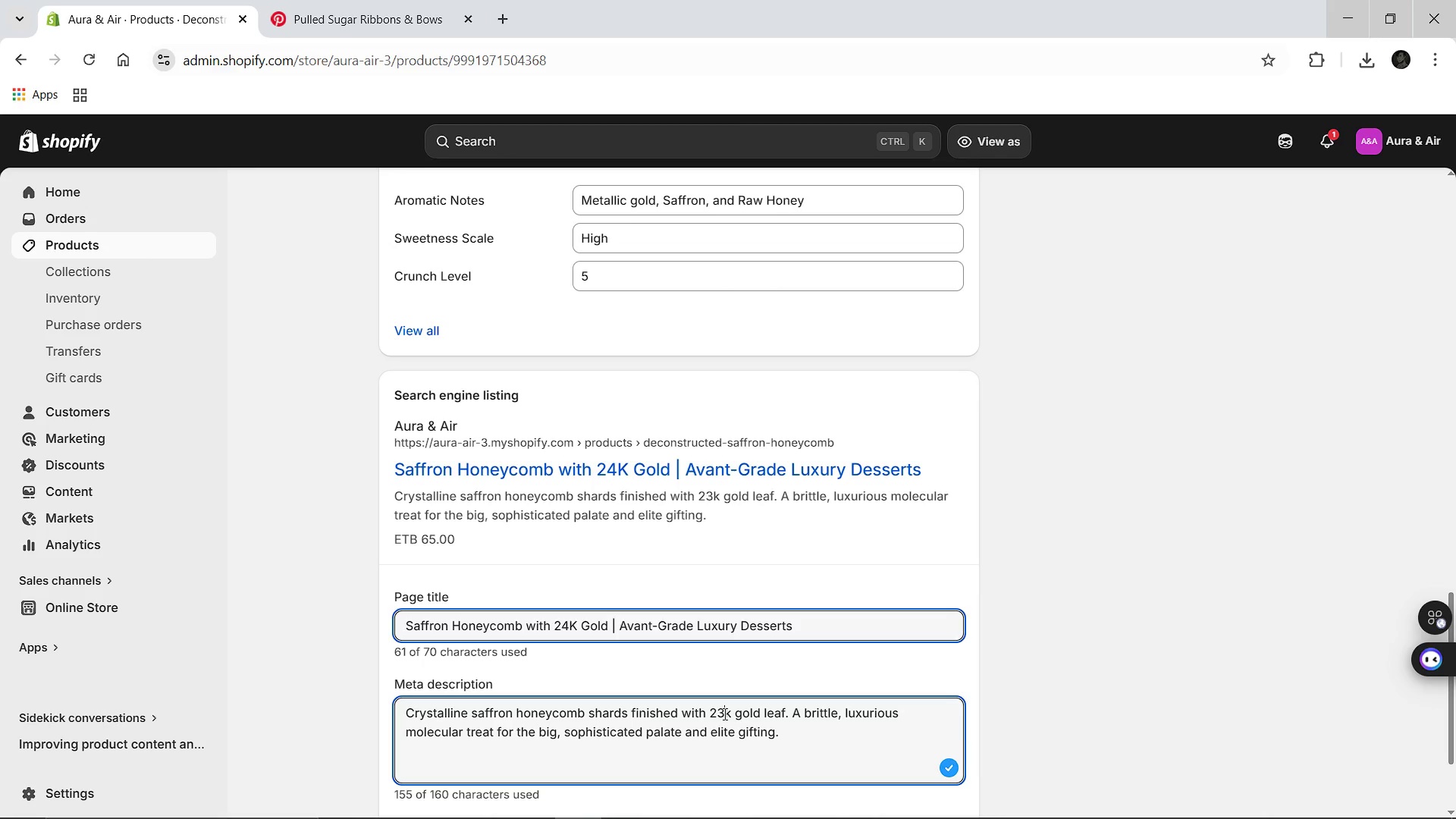 
key(Backspace)
 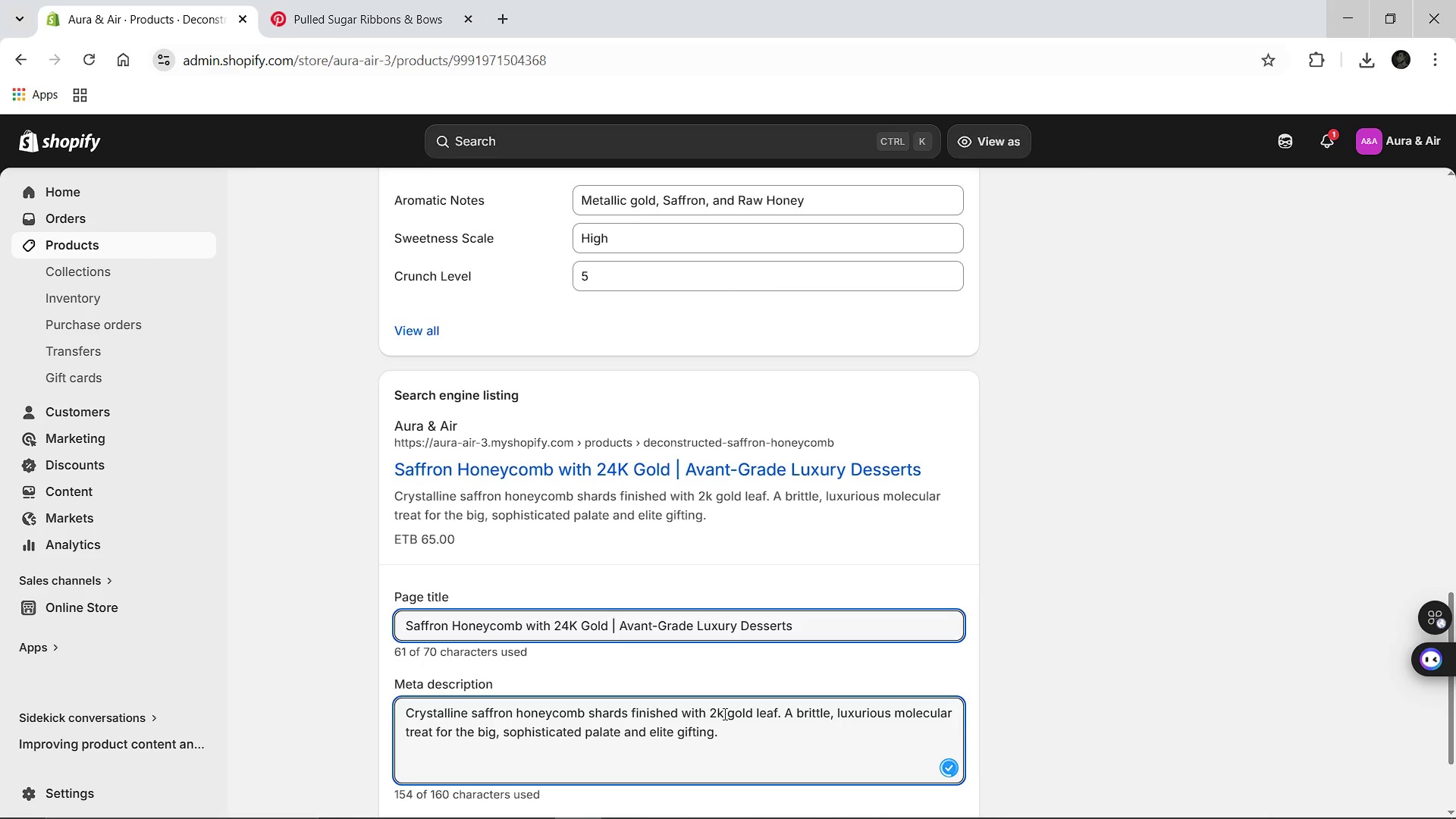 
key(4)
 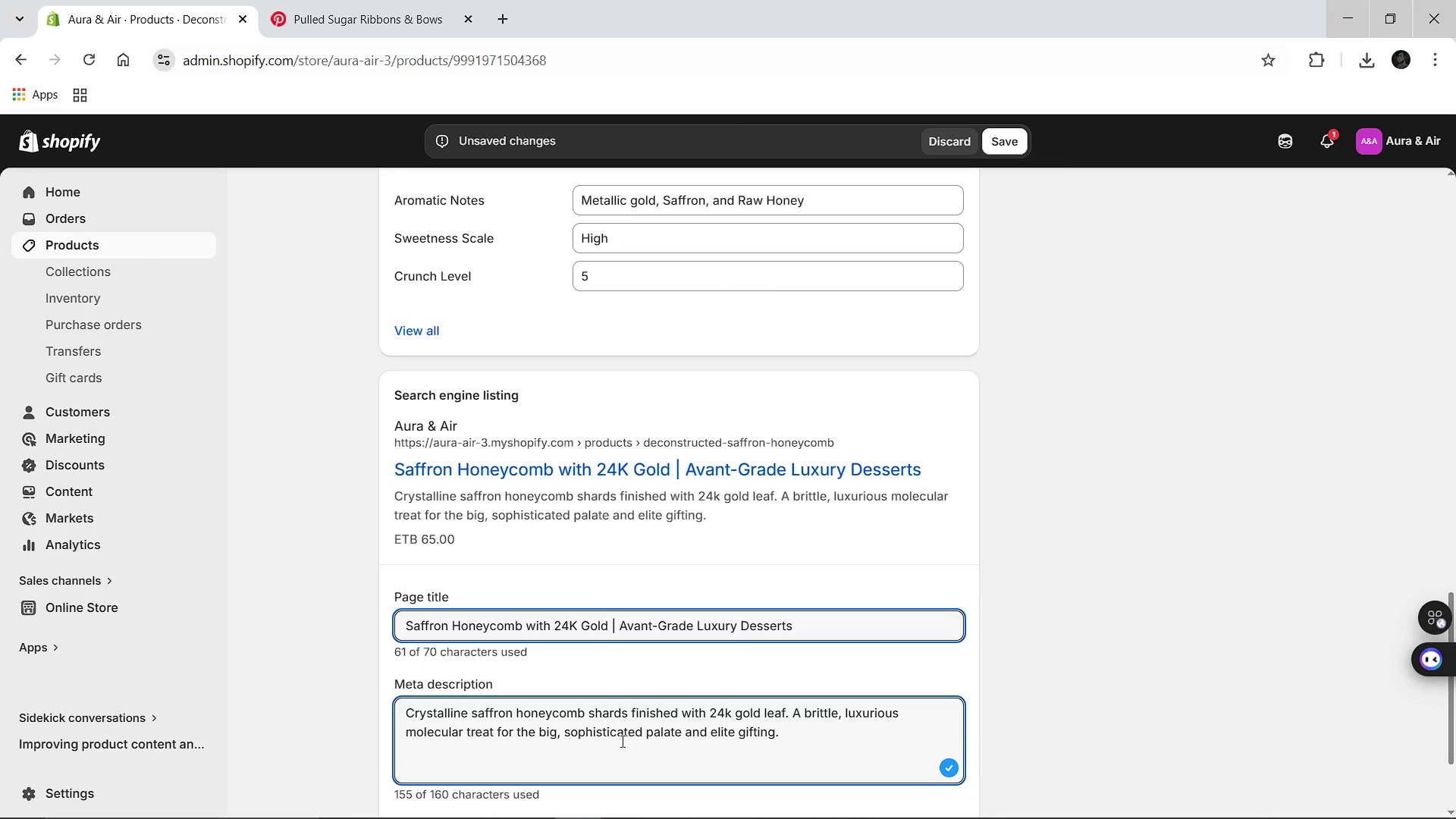 
wait(5.34)
 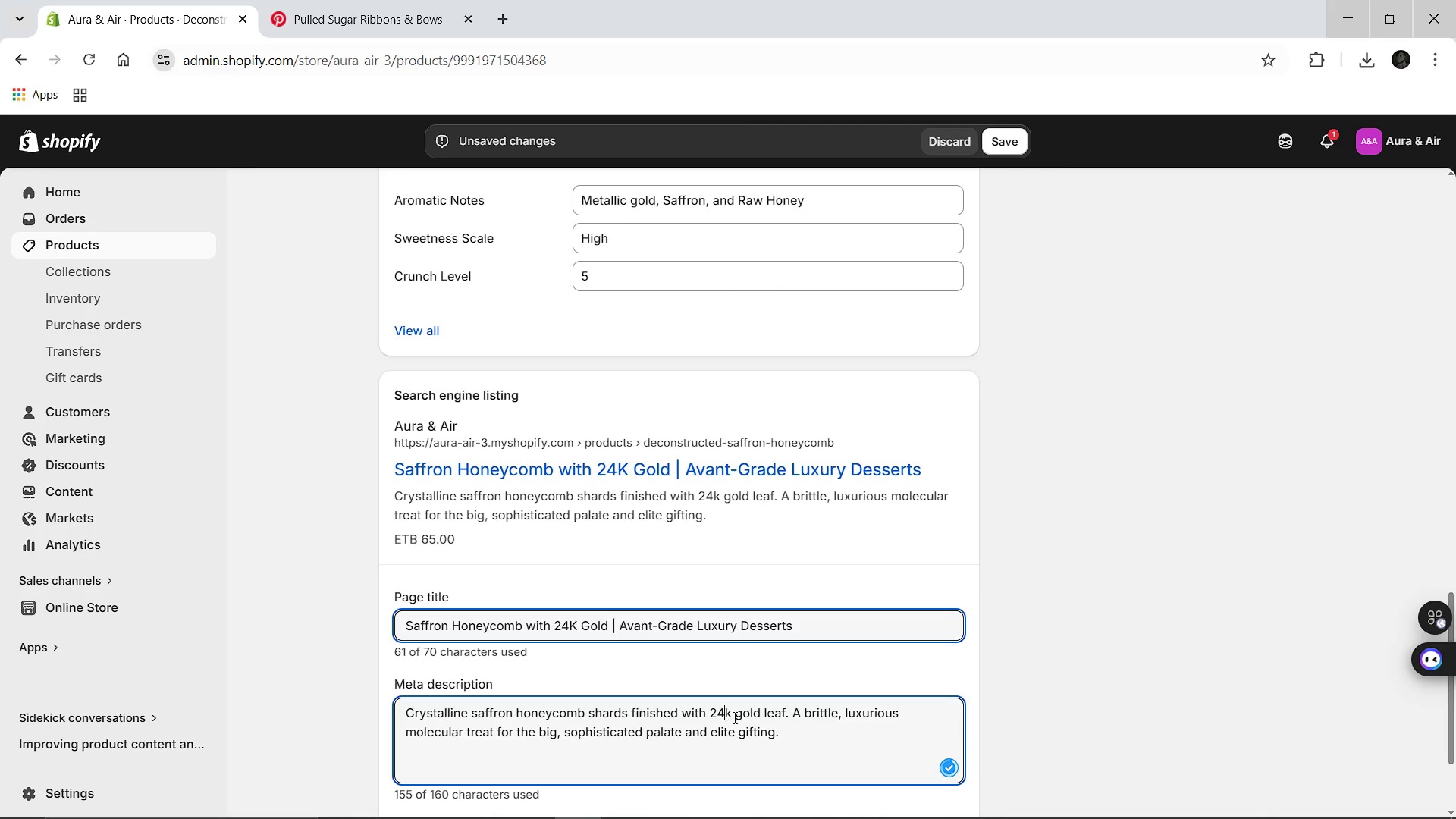 
left_click([801, 723])
 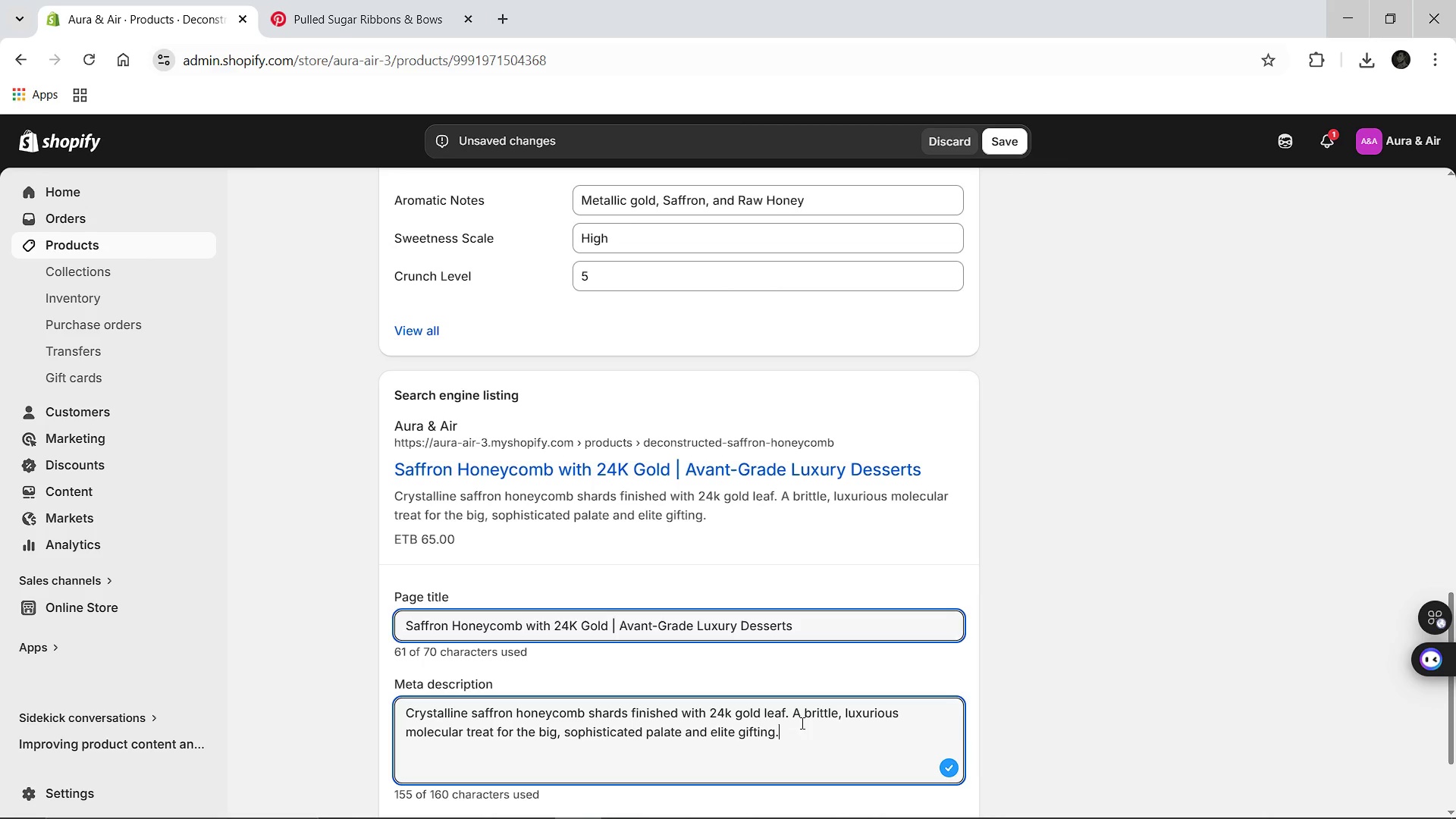 
hold_key(key=Backspace, duration=0.83)
 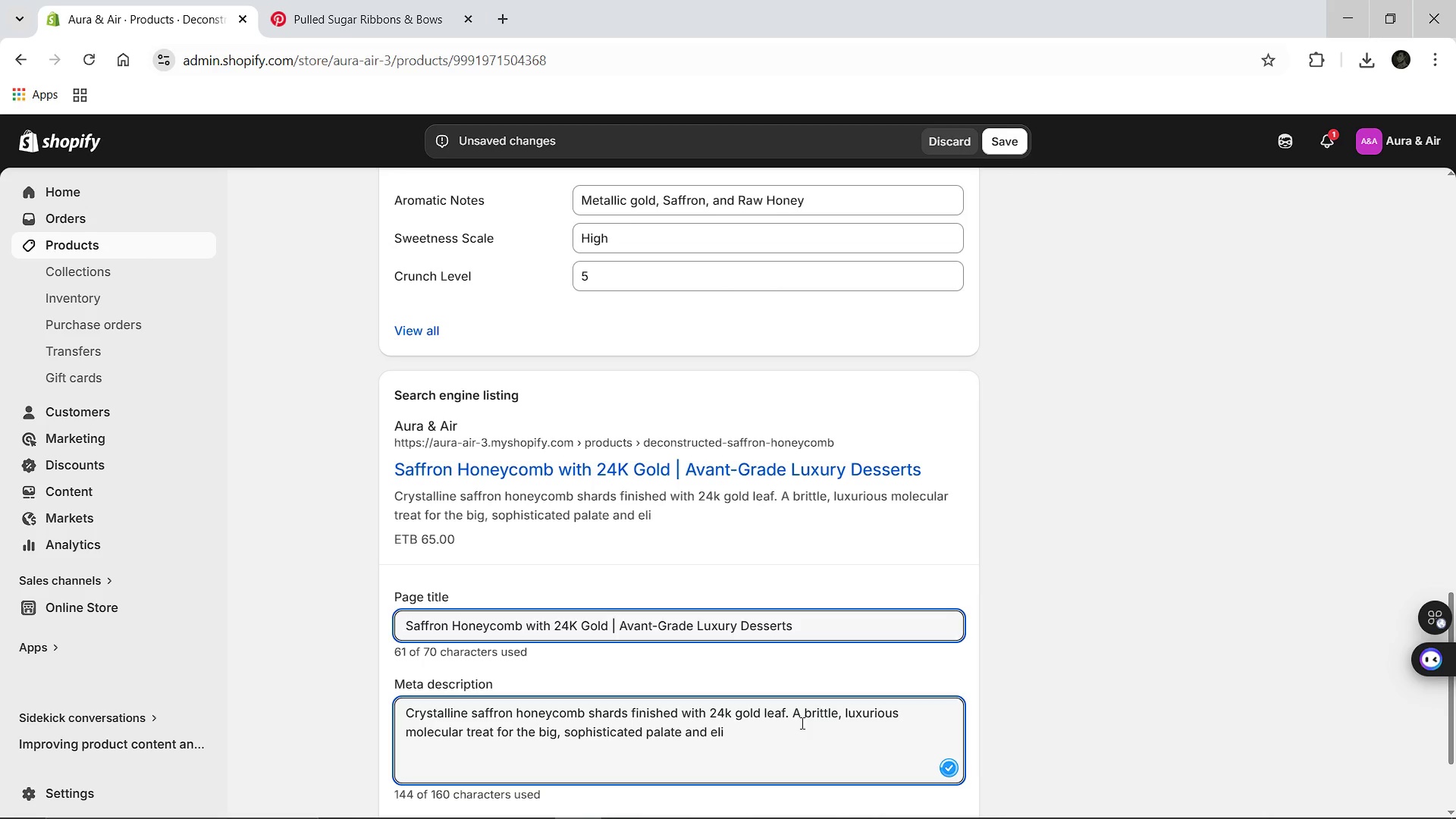 
hold_key(key=Backspace, duration=1.52)
 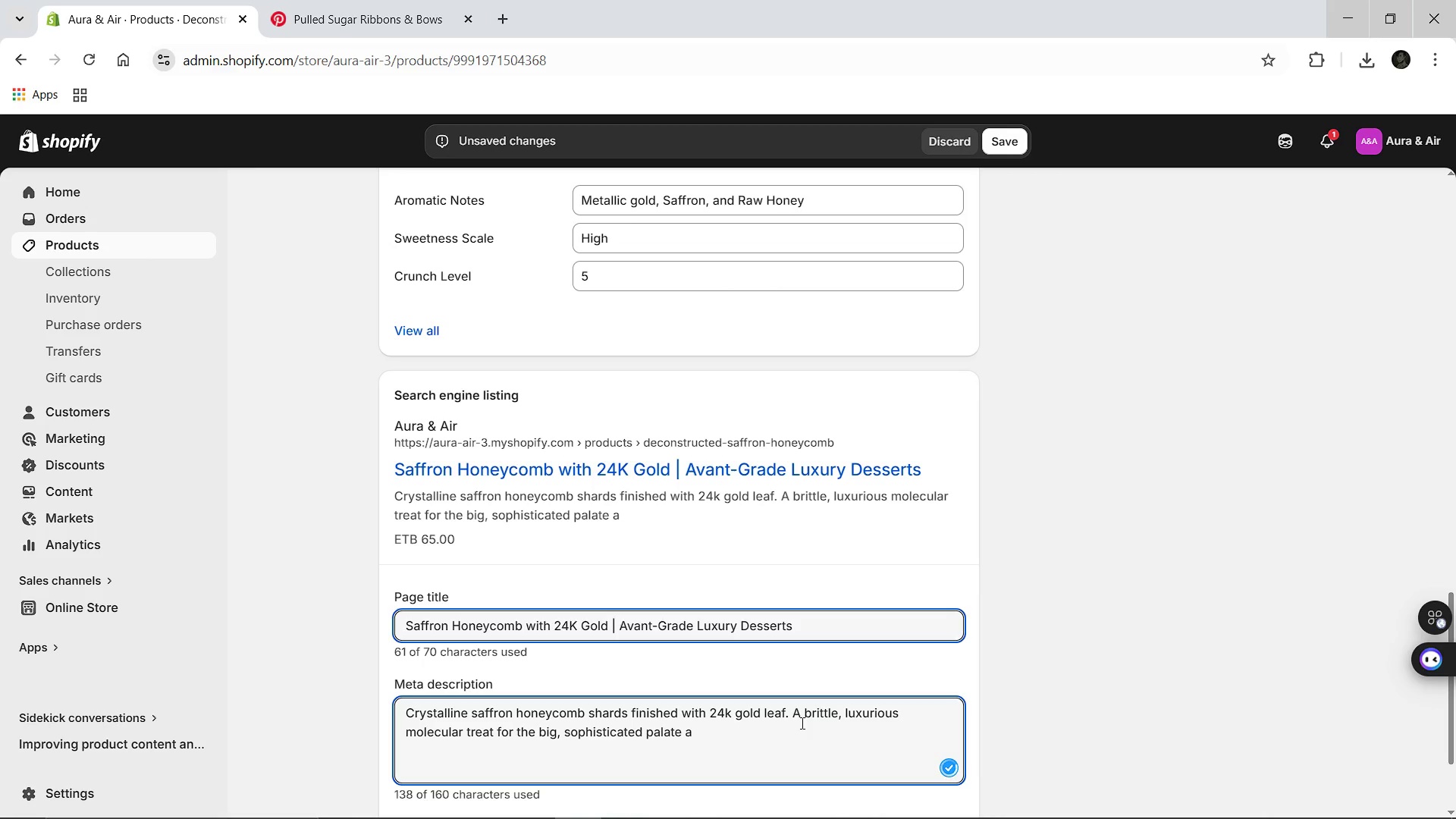 
hold_key(key=Backspace, duration=1.42)
 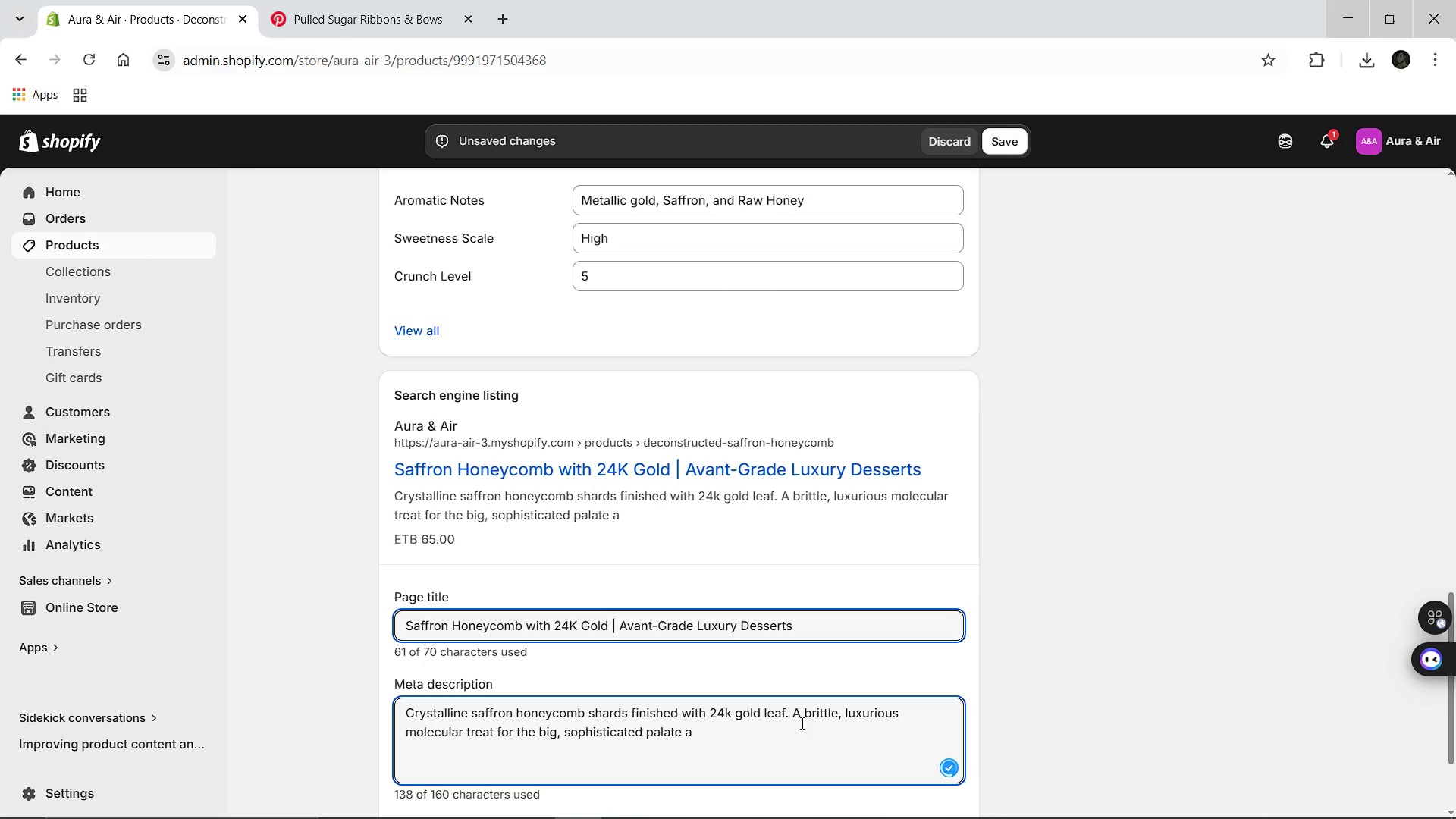 
wait(9.59)
 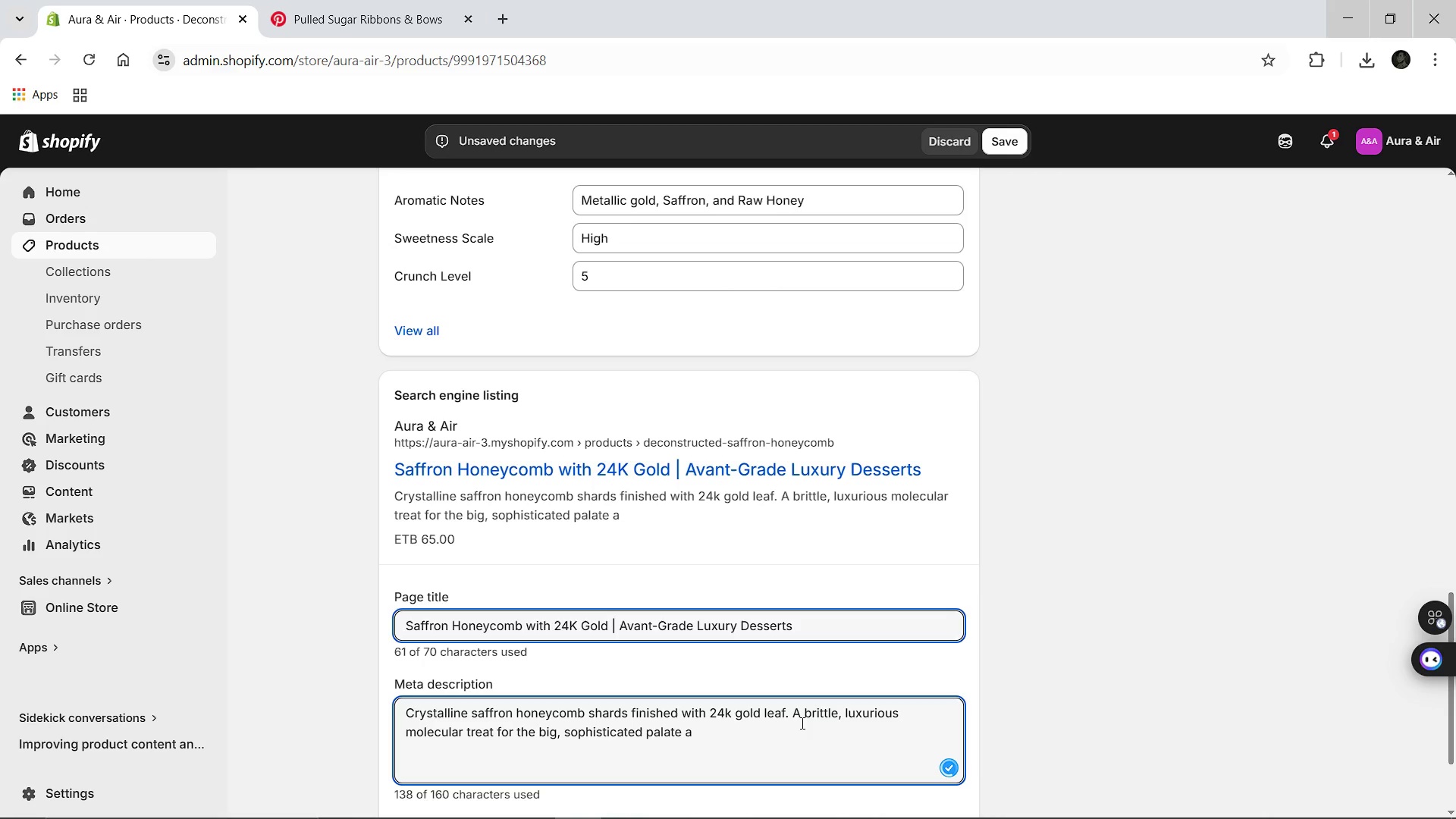 
key(Backspace)
key(Backspace)
key(Backspace)
key(Backspace)
type( combine in this molecular patisserie masterpiece. Our deconstructed honeycomb is the ultimate stateman)
key(Backspace)
key(Backspace)
type(ent)
 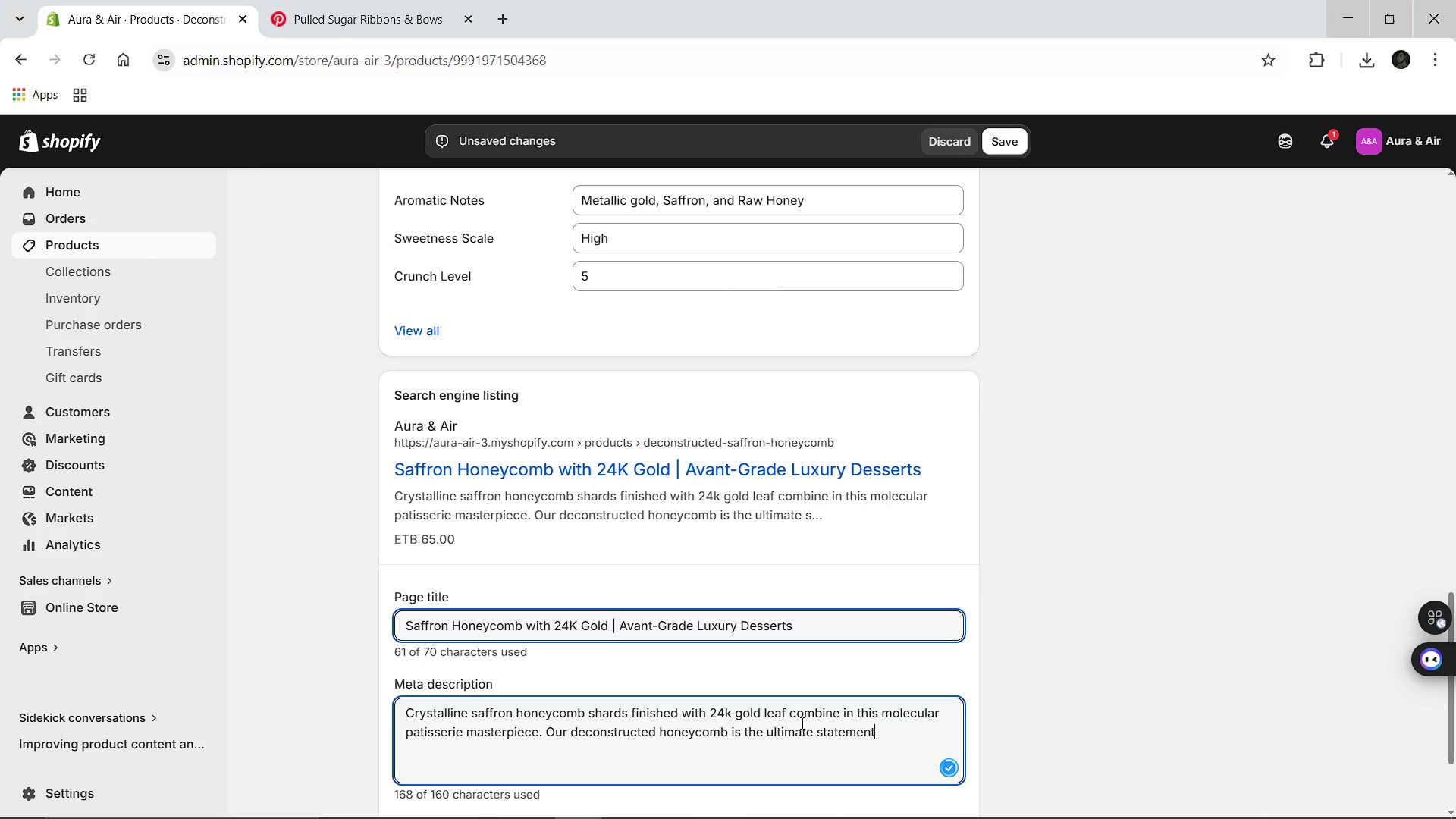 
type( in luxury food gifiting and avant )
key(Backspace)
type(-grade desserts.)
 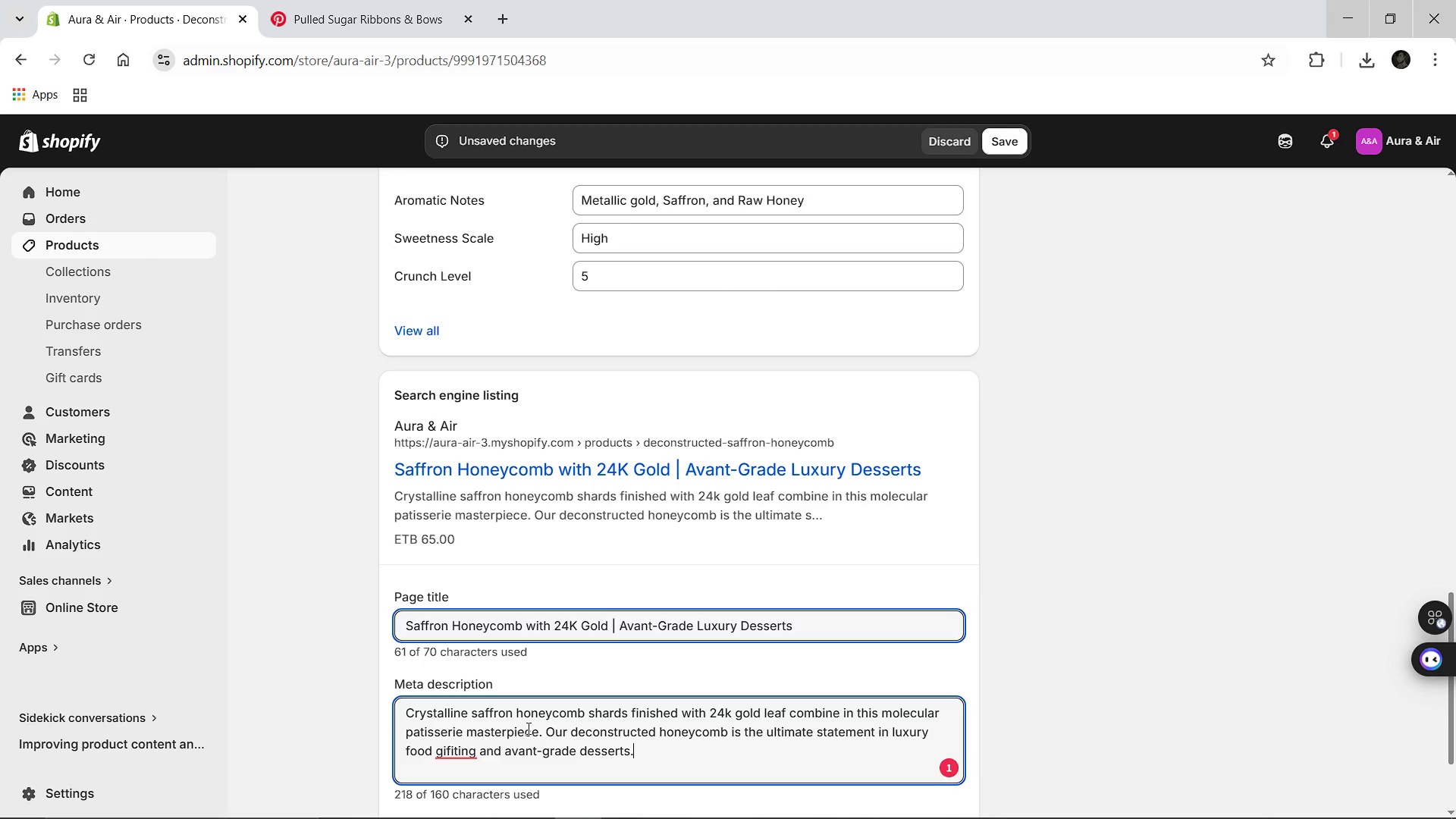 
left_click([468, 759])
 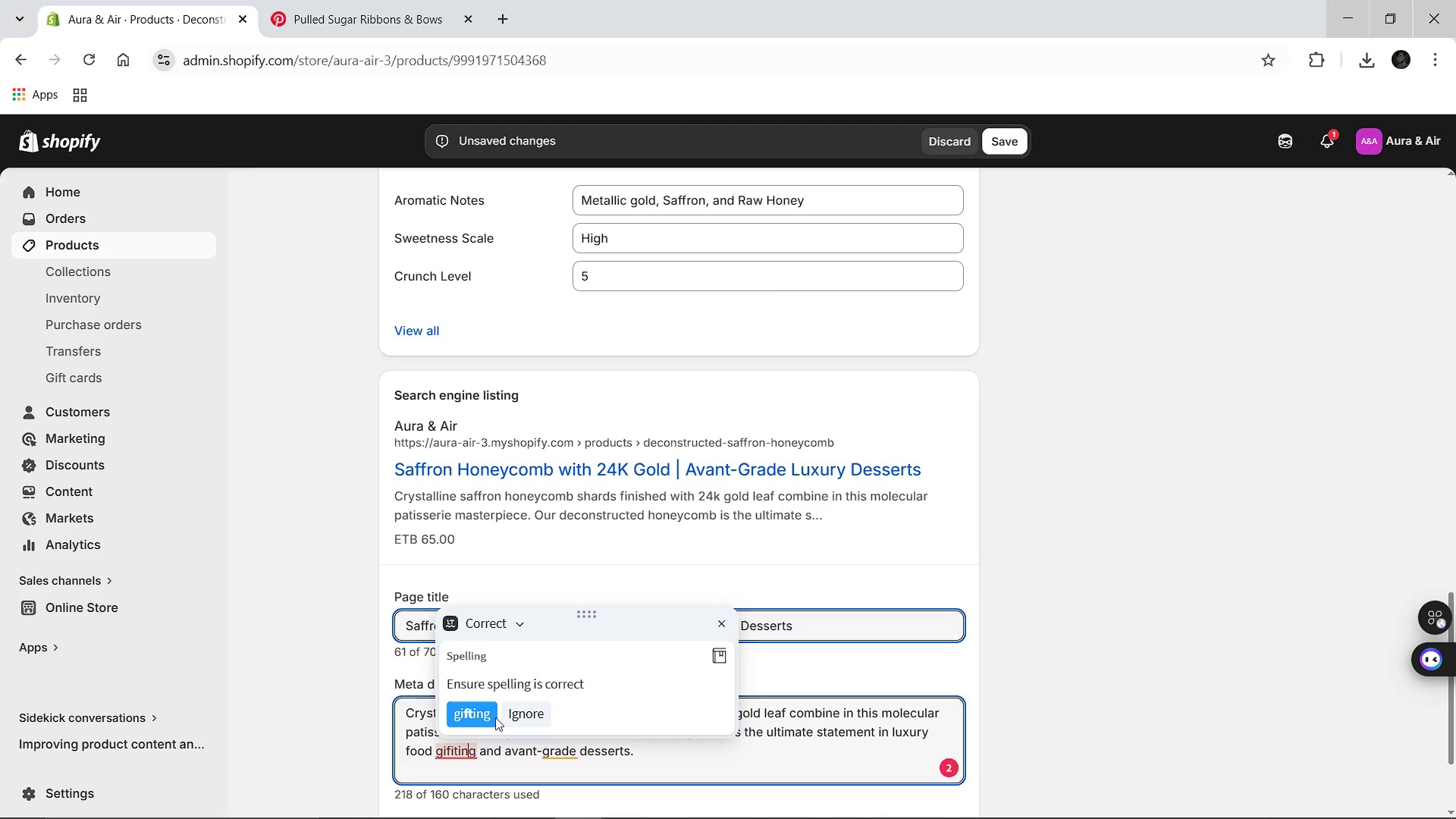 
left_click([481, 709])
 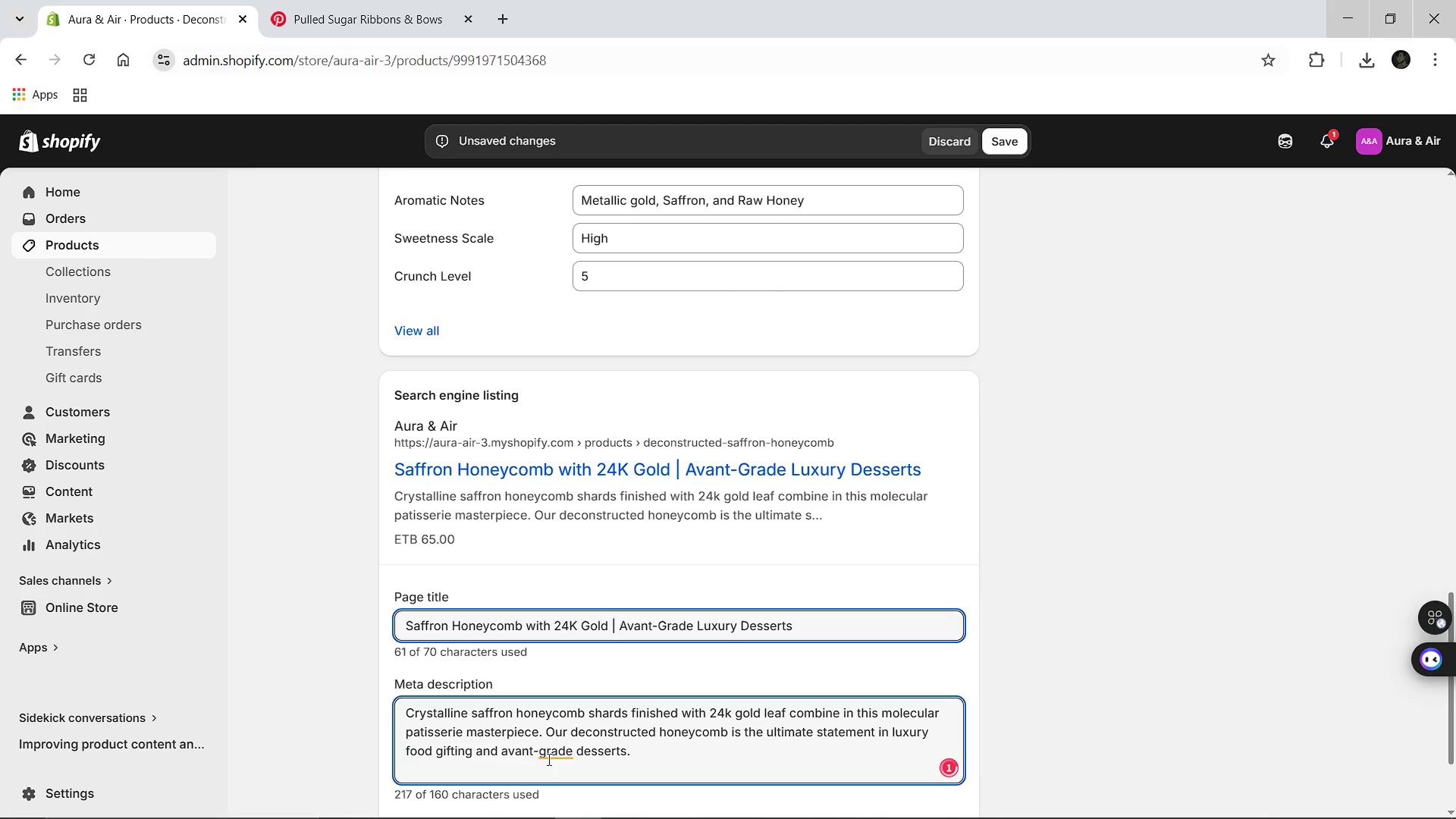 
left_click([548, 759])
 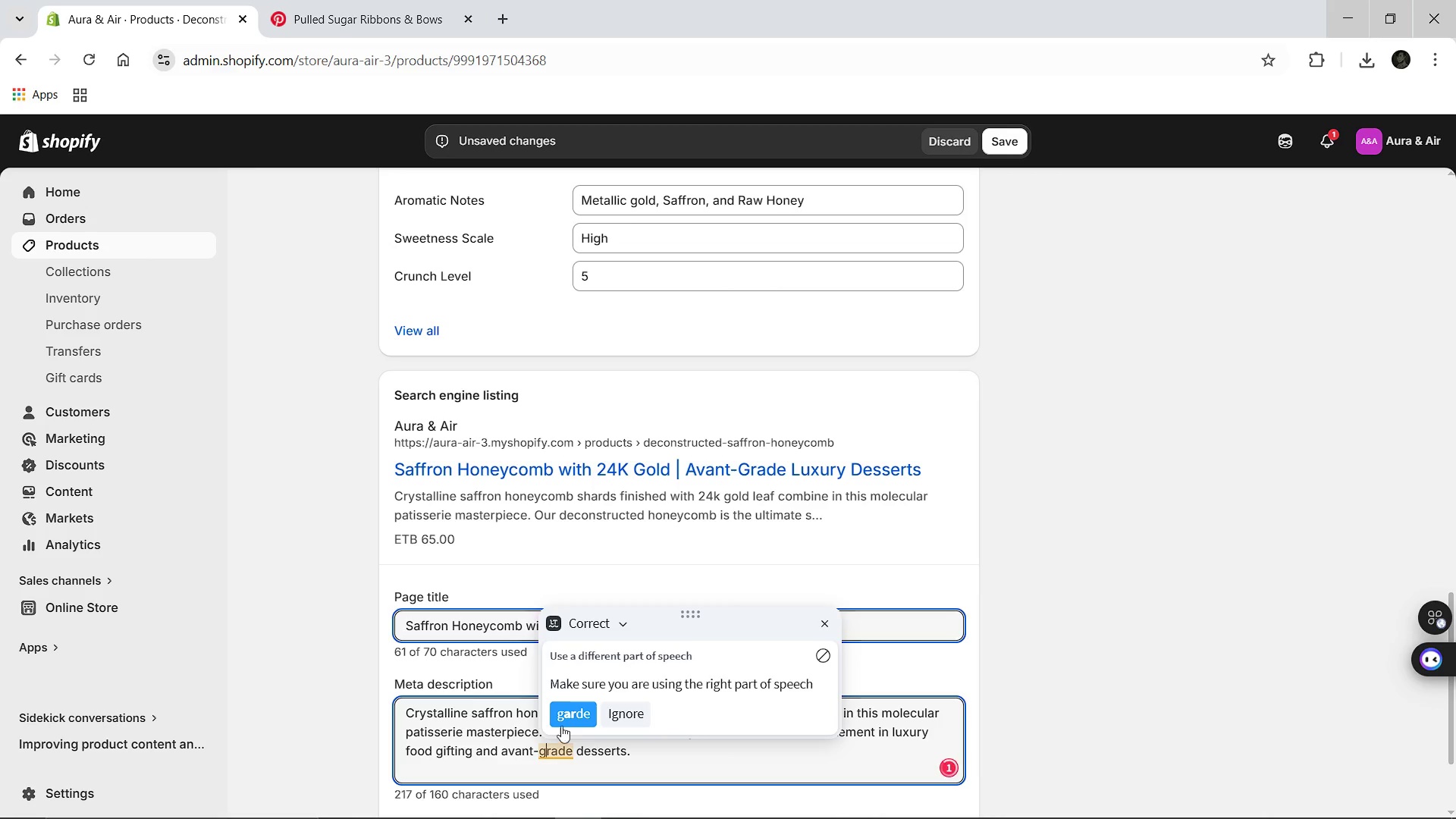 
left_click([561, 726])
 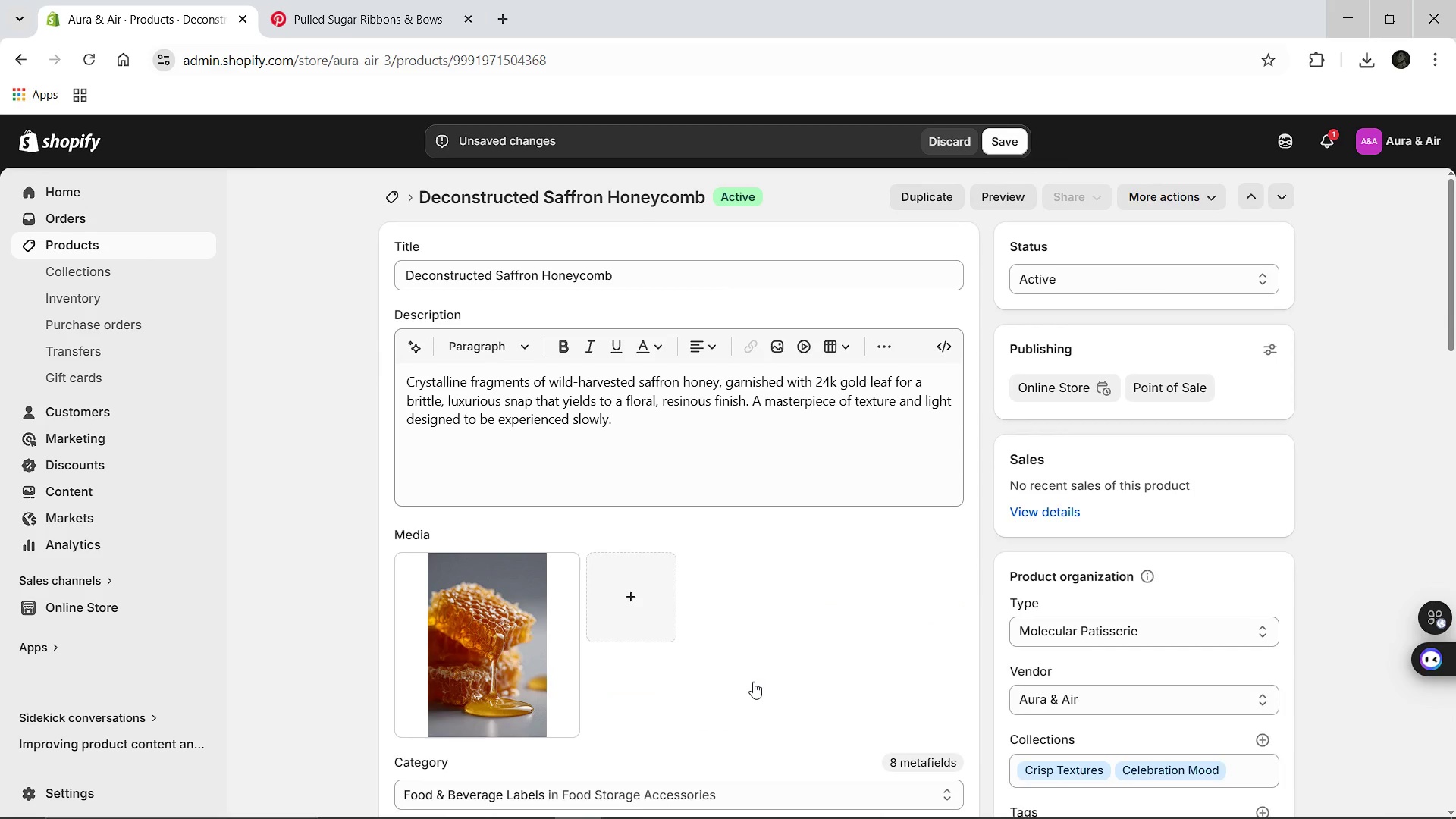 
wait(6.56)
 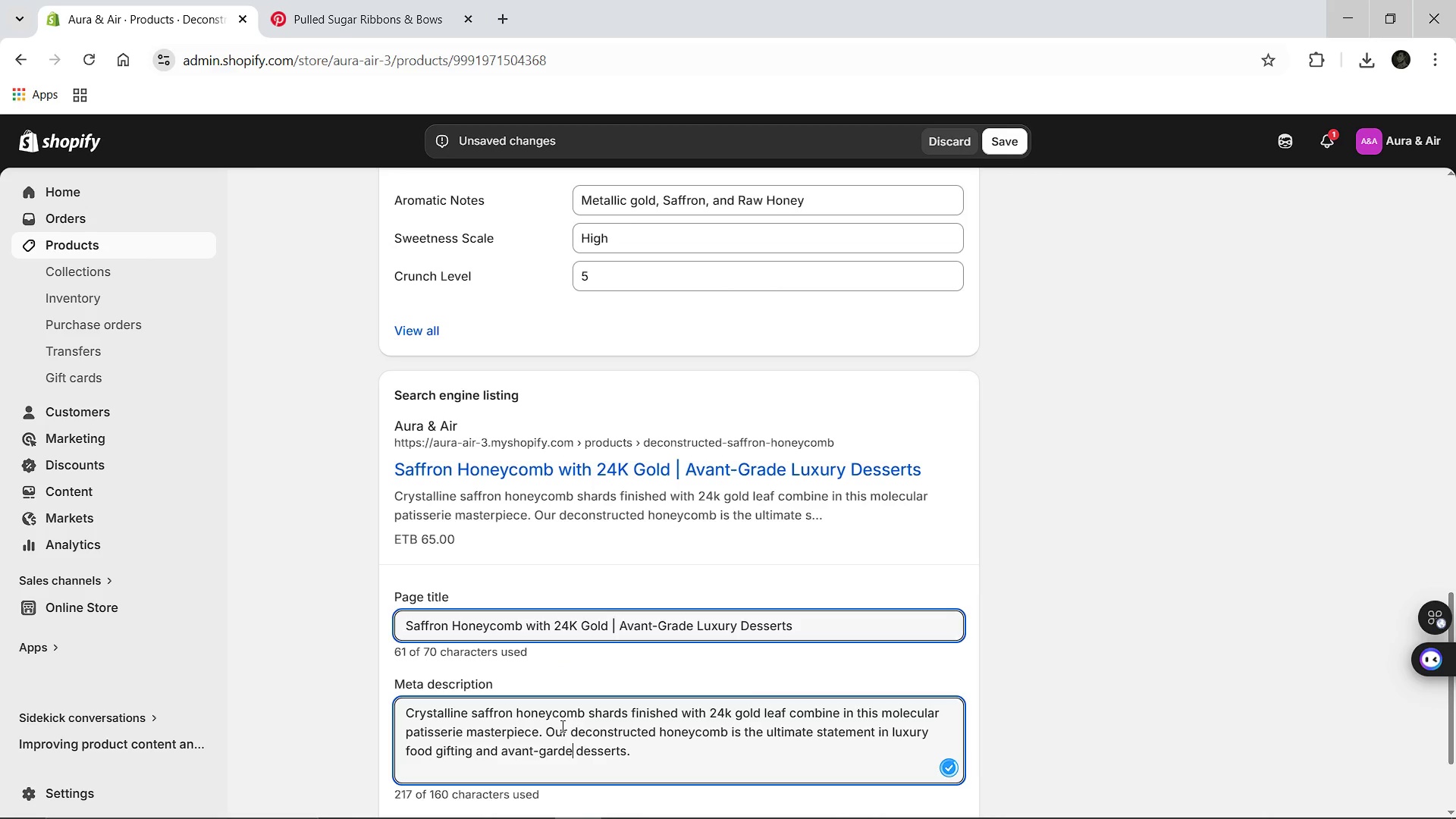 
left_click([1012, 148])
 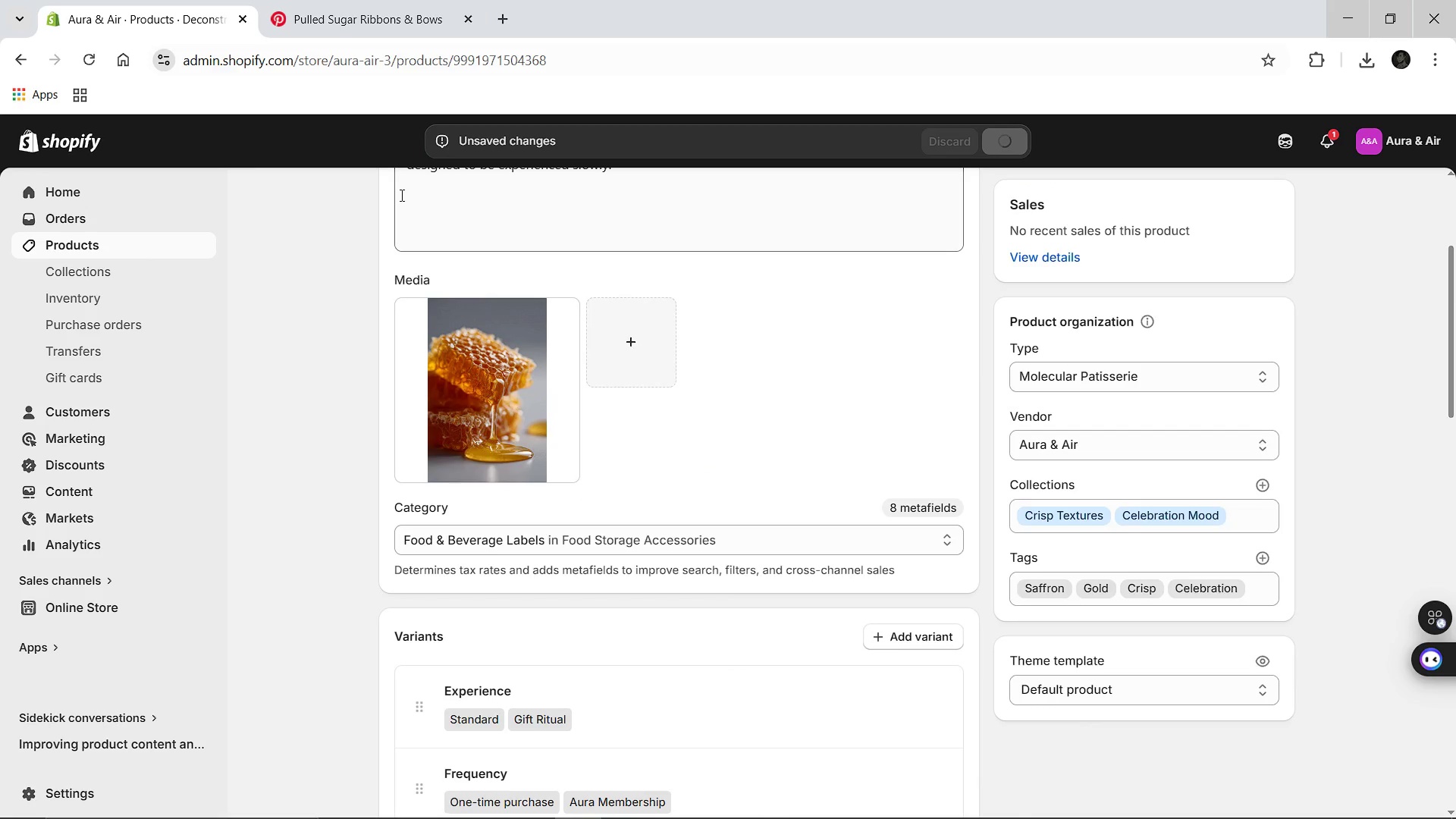 
wait(5.16)
 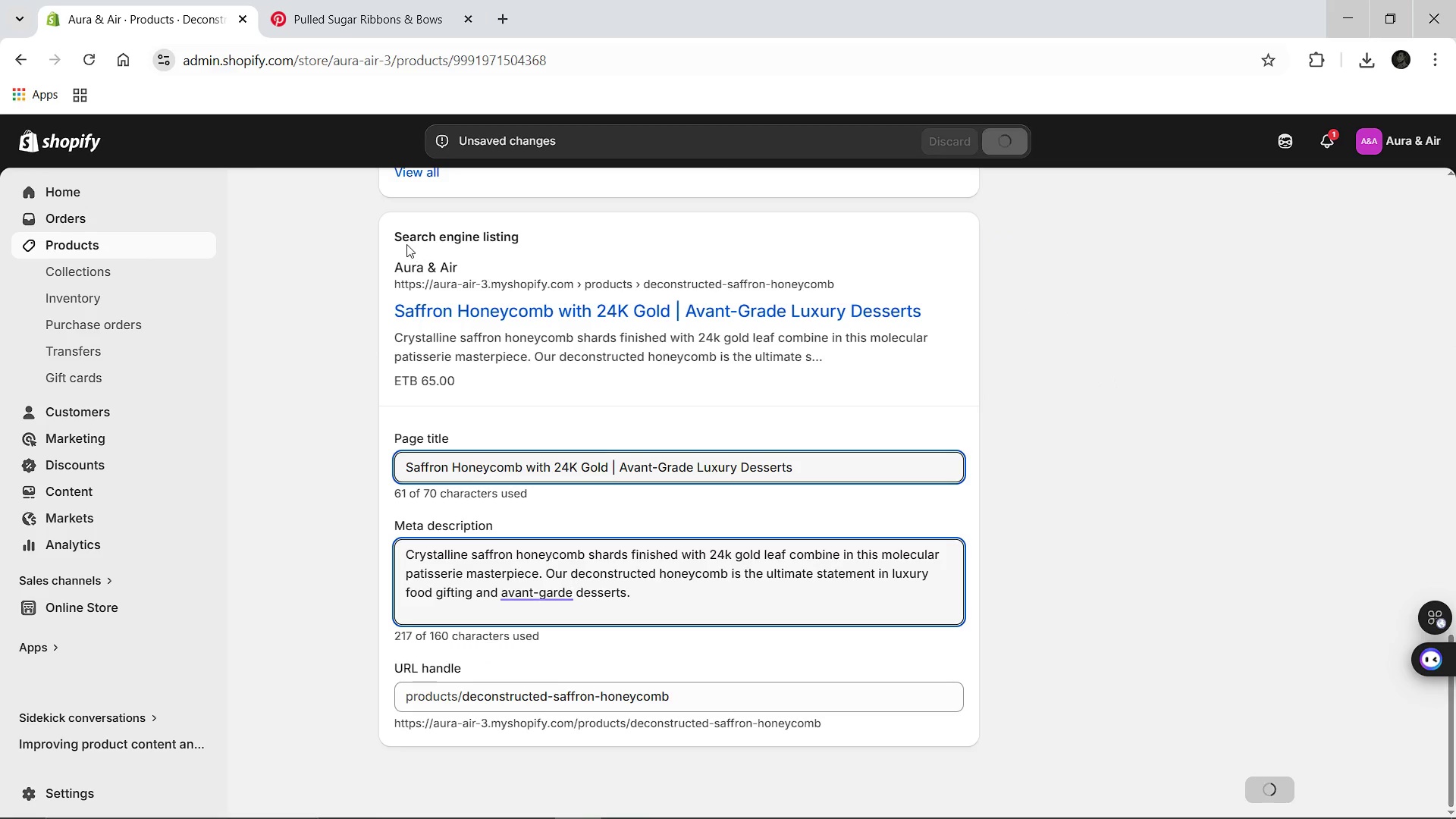 
left_click([384, 198])
 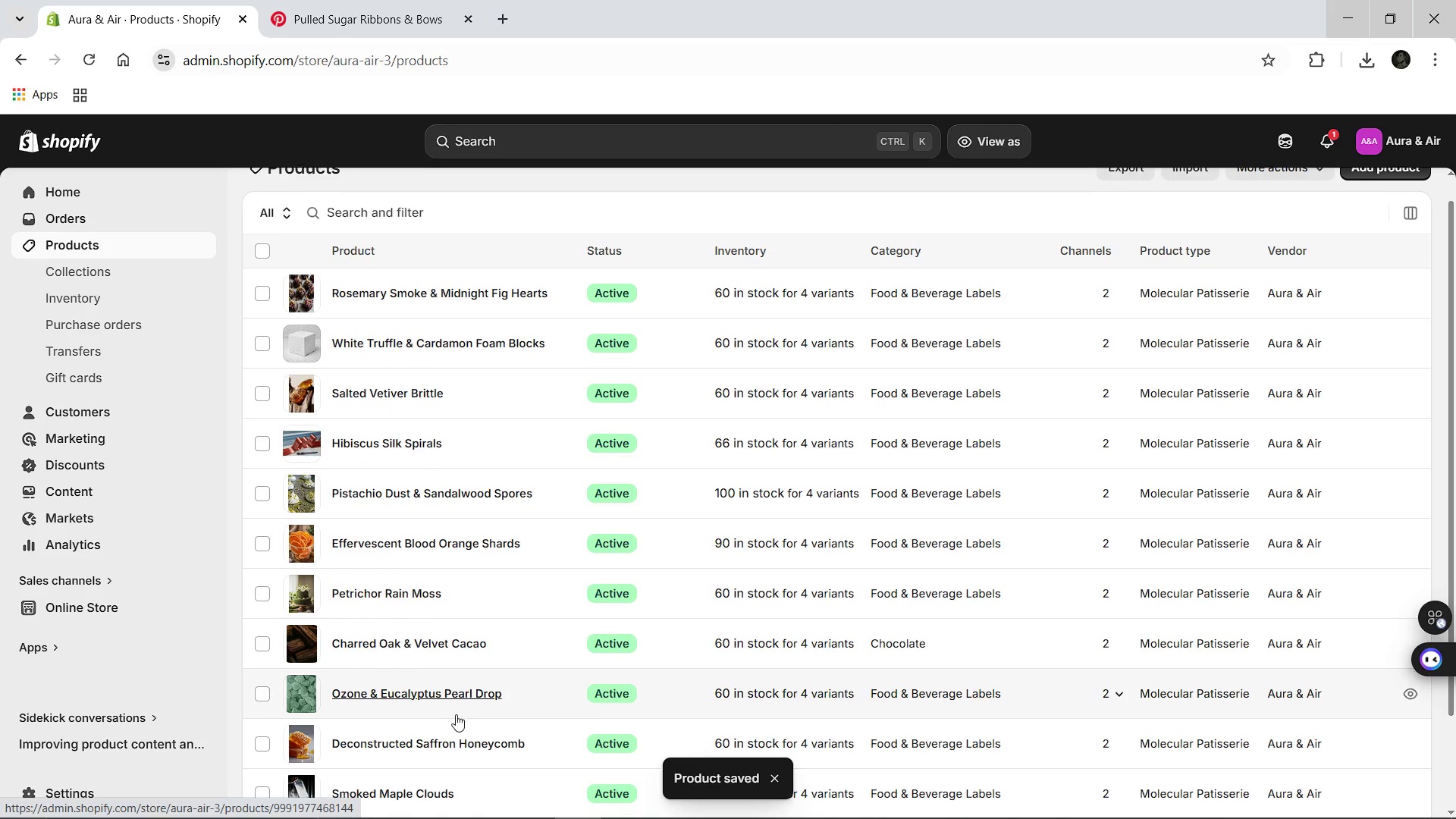 
wait(5.44)
 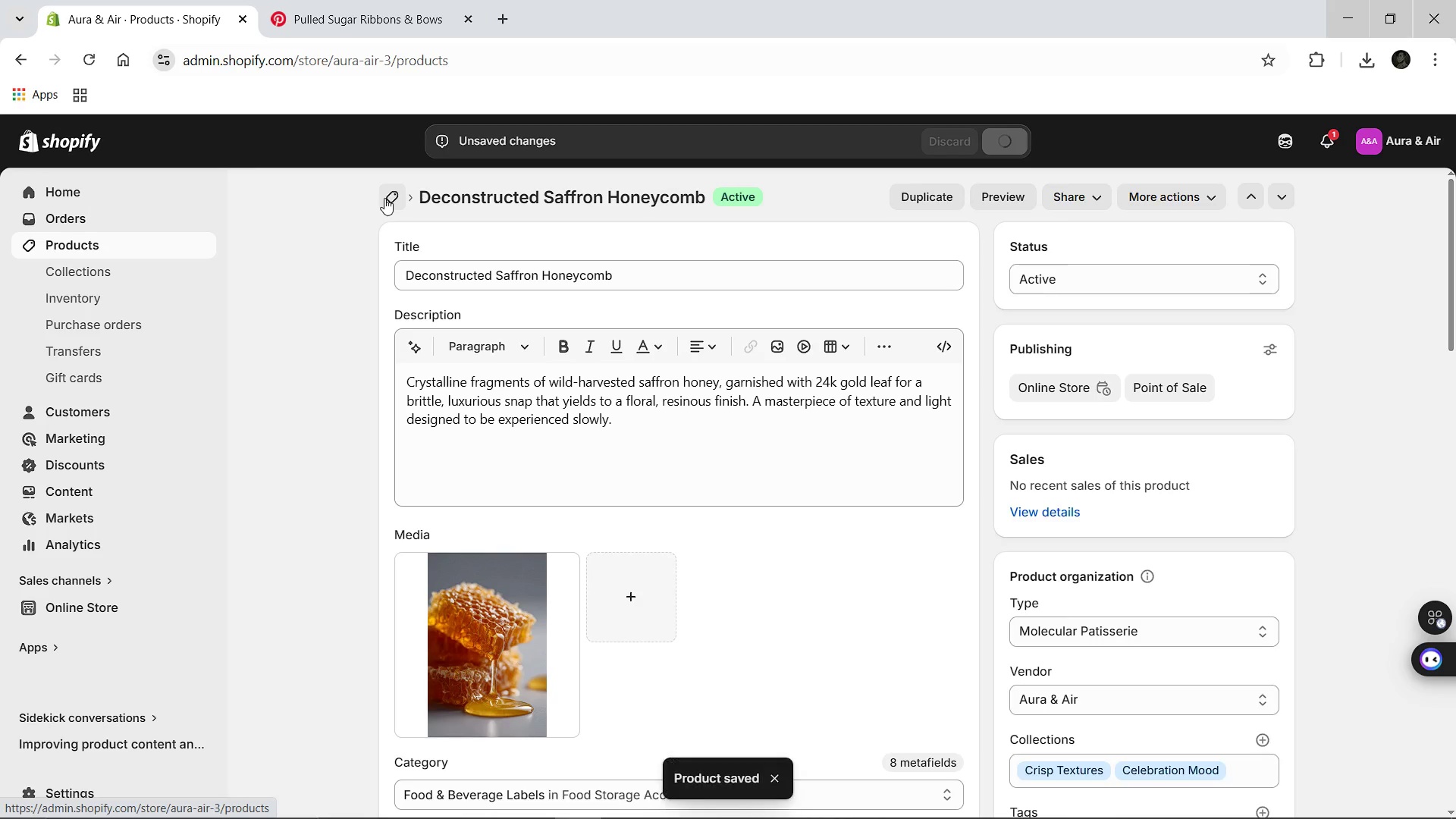 
left_click([435, 697])
 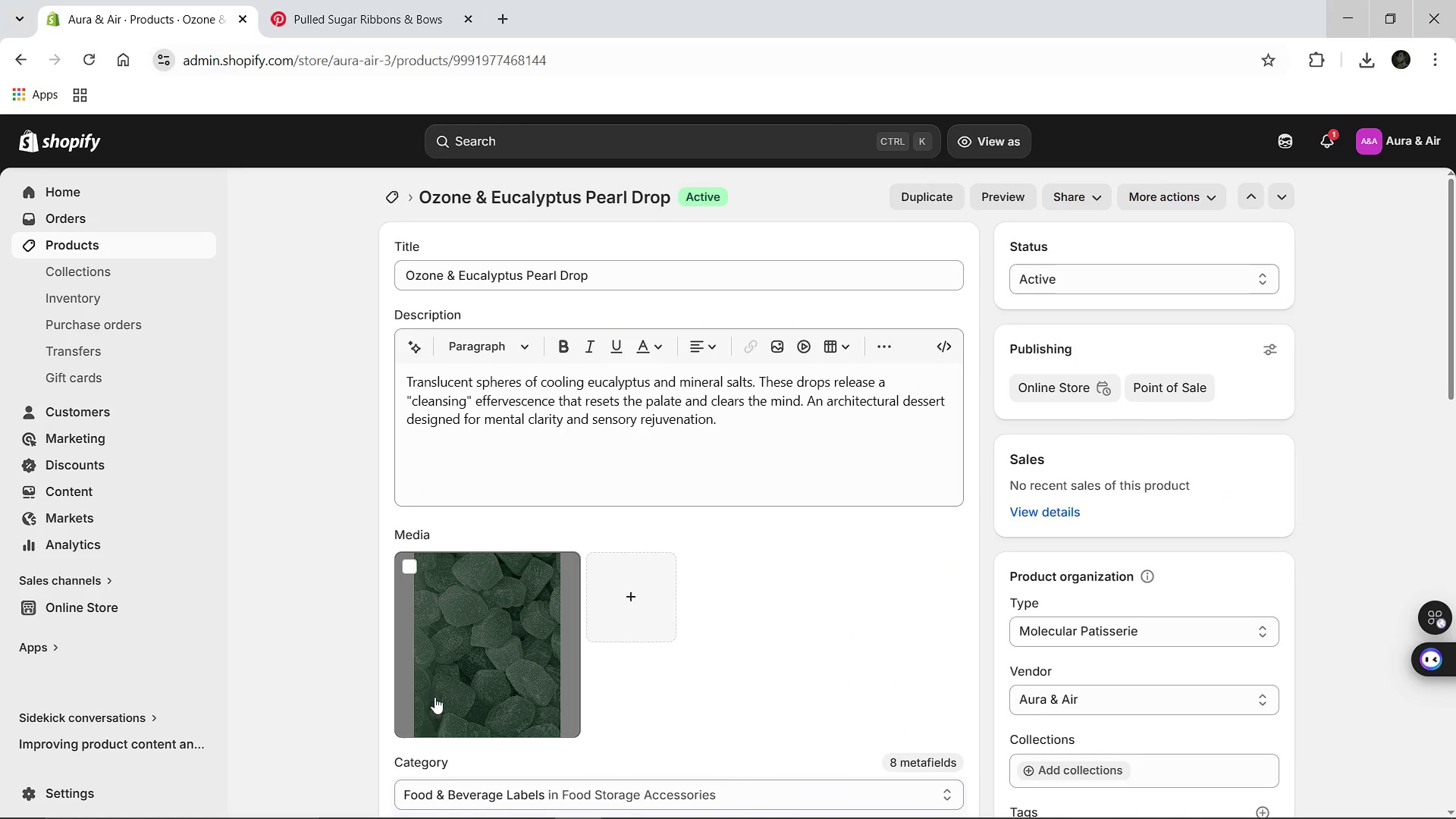 
wait(9.01)
 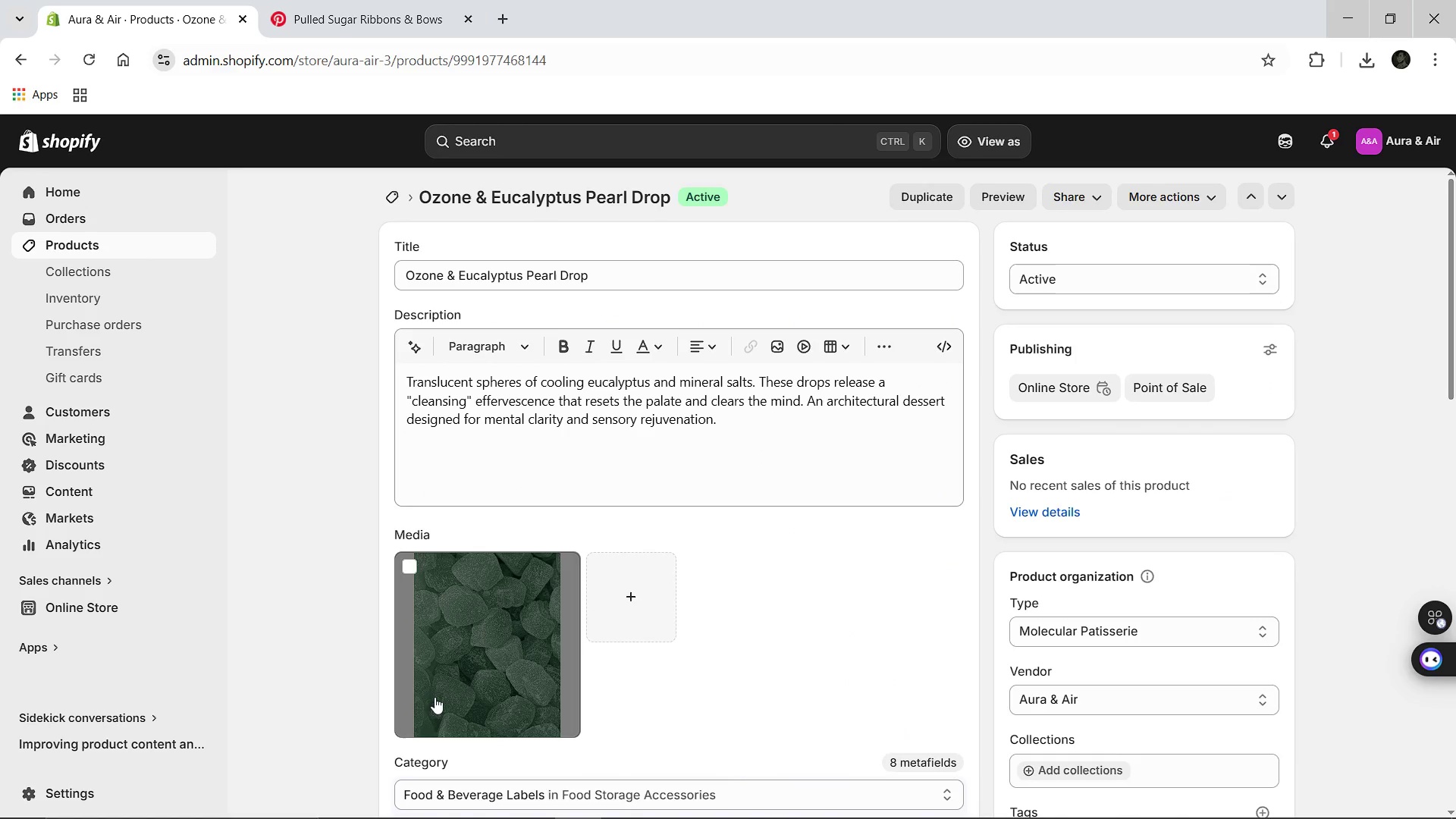 
left_click([947, 573])
 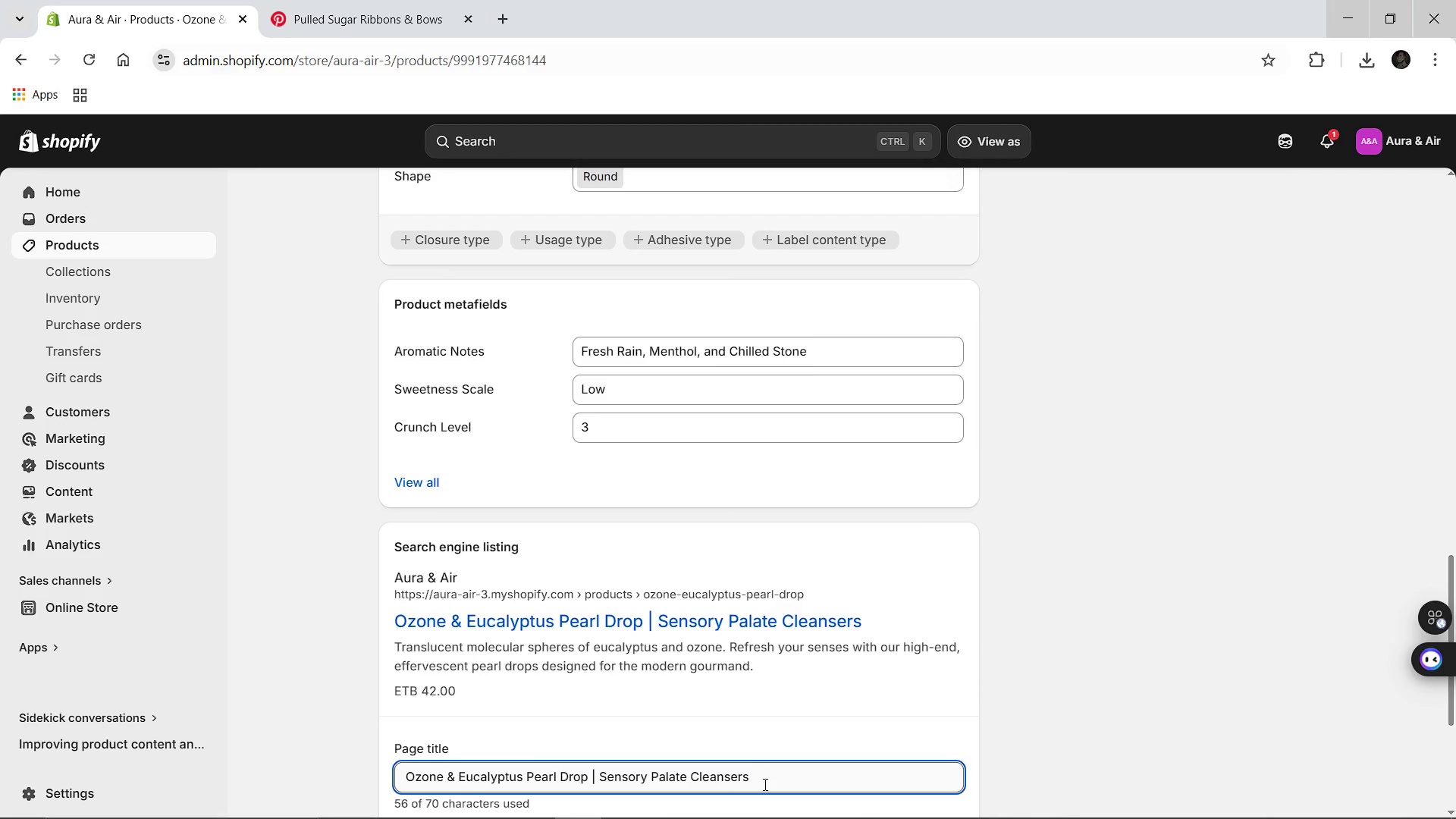 
left_click([764, 784])
 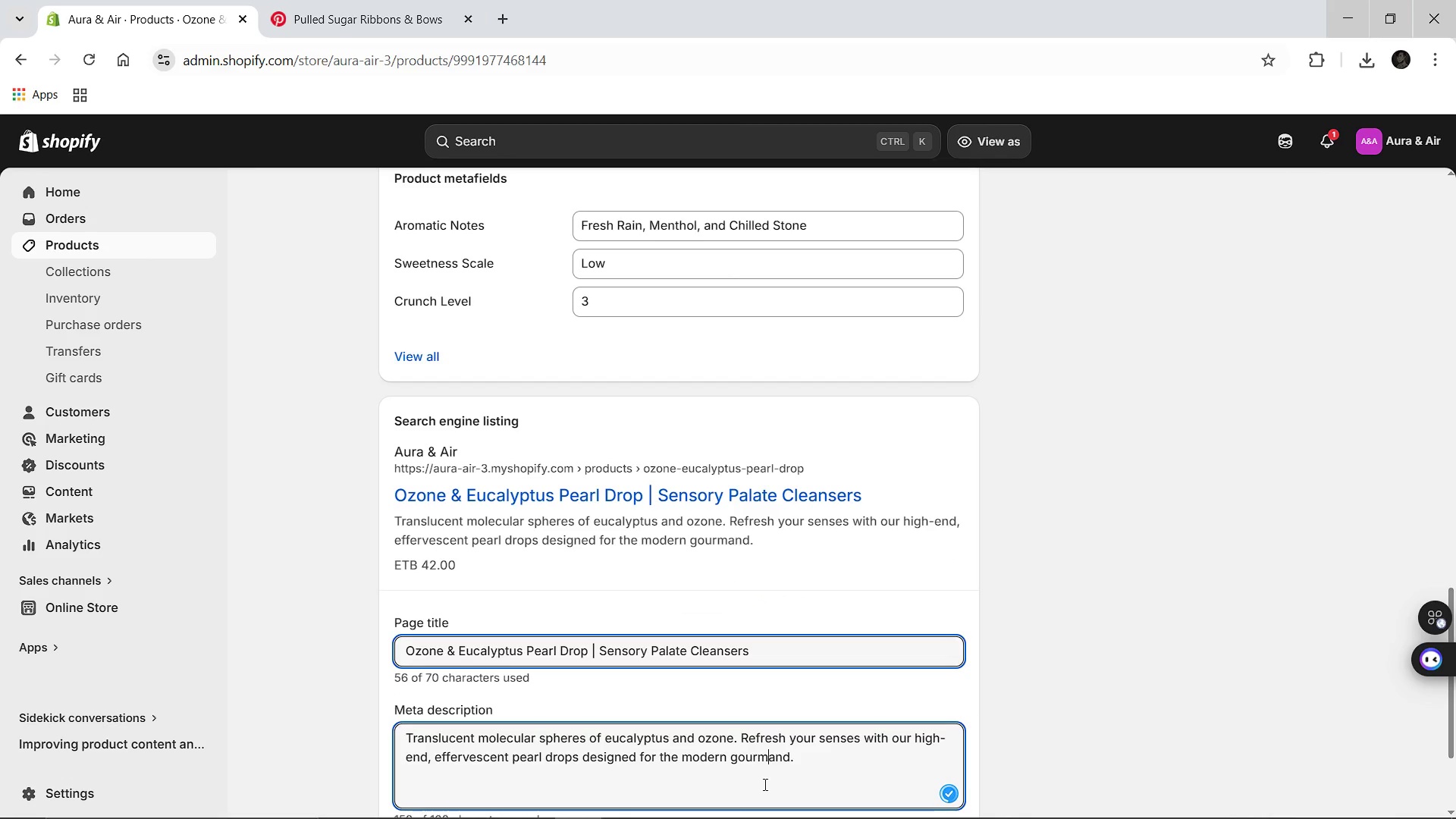 
key(Control+A)
 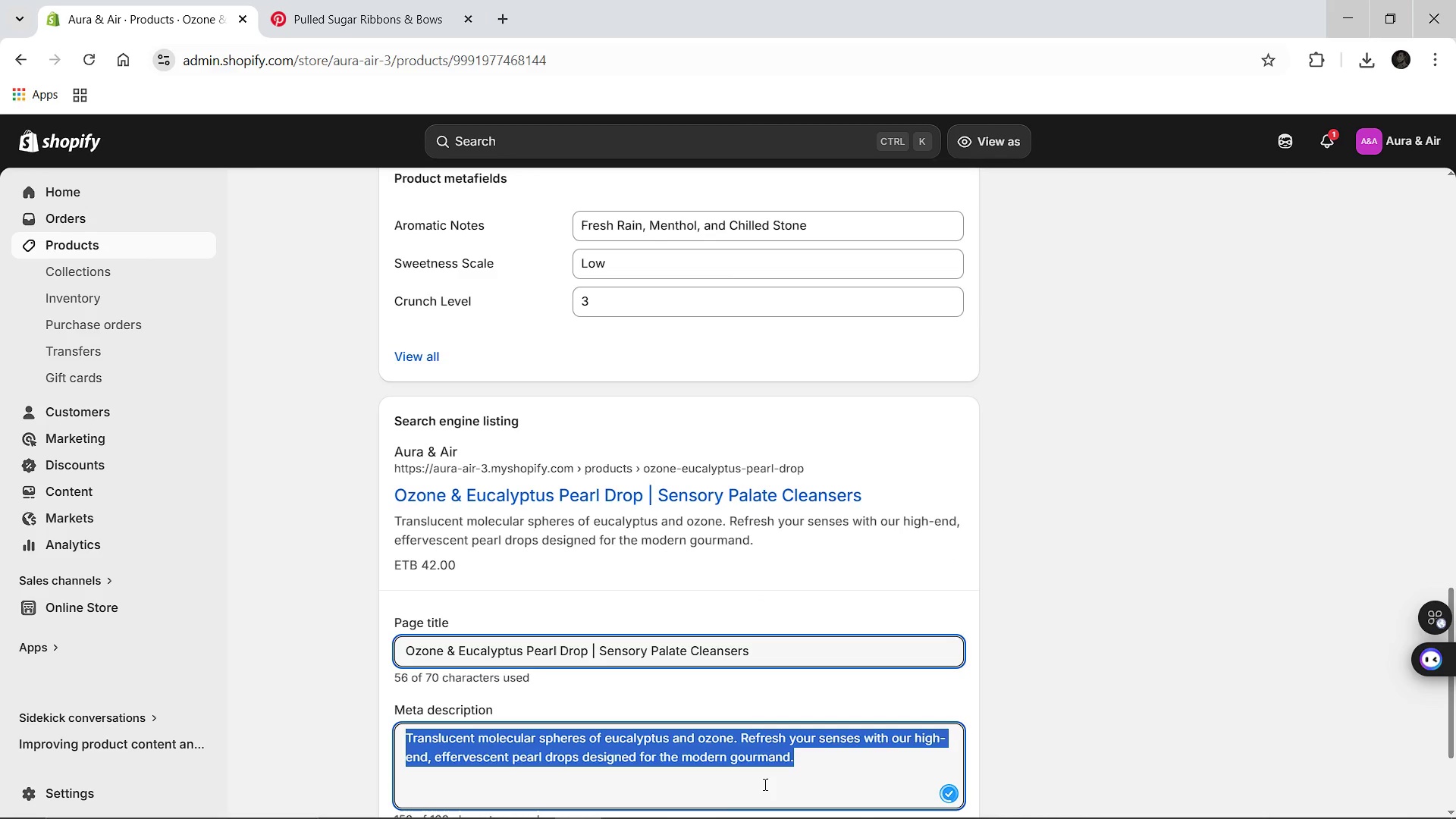 
type(Refresh the sens)
key(Backspace)
type(es with ozone andeucalptus pae)
key(Backspace)
key(Backspace)
type(earl drops. A cleansing moe)
key(Backspace)
type(lecular patisserie experience designed for focus, making it a sophisticated choice for luxury food gifting.)
 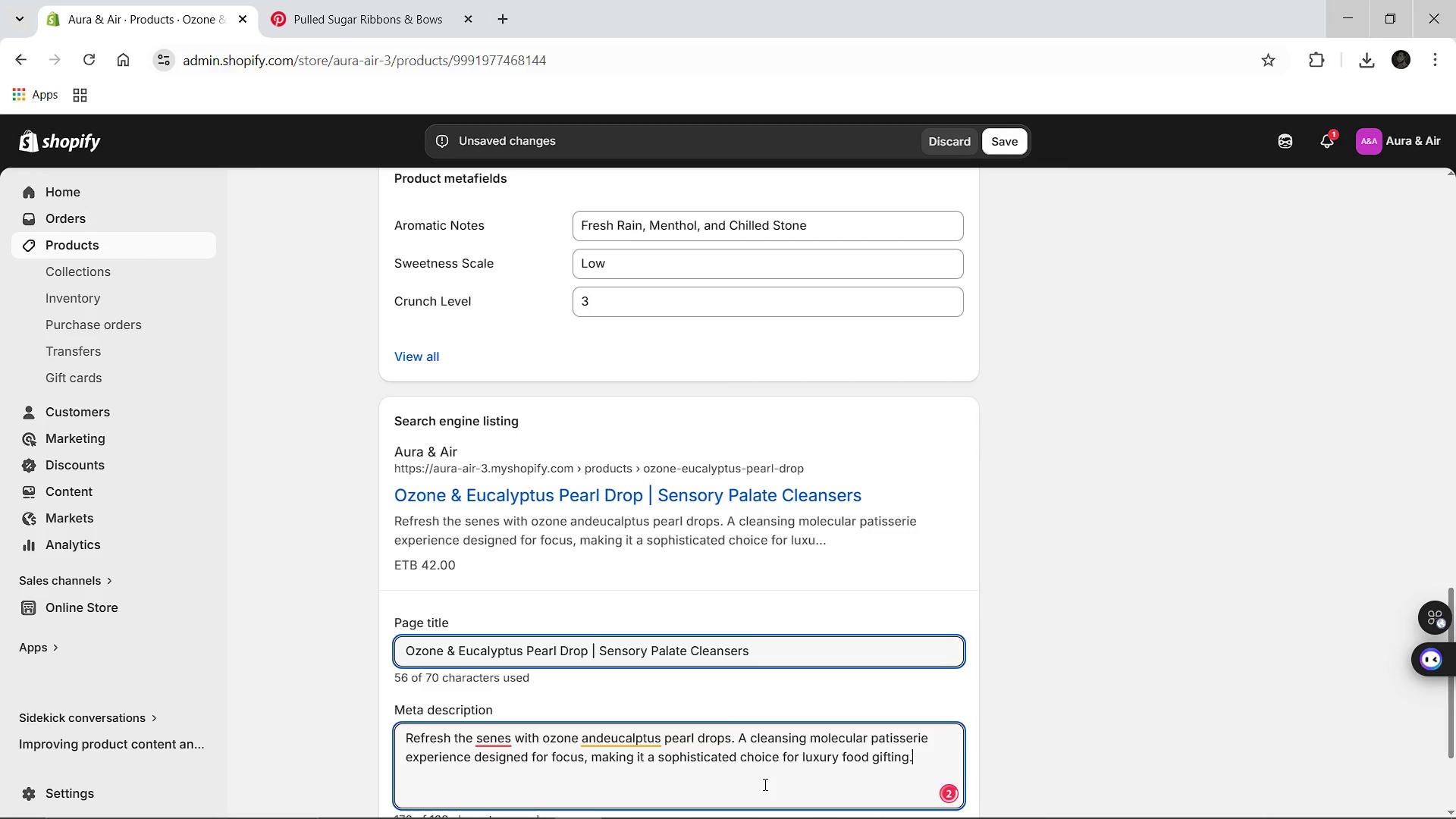 
left_click([623, 737])
 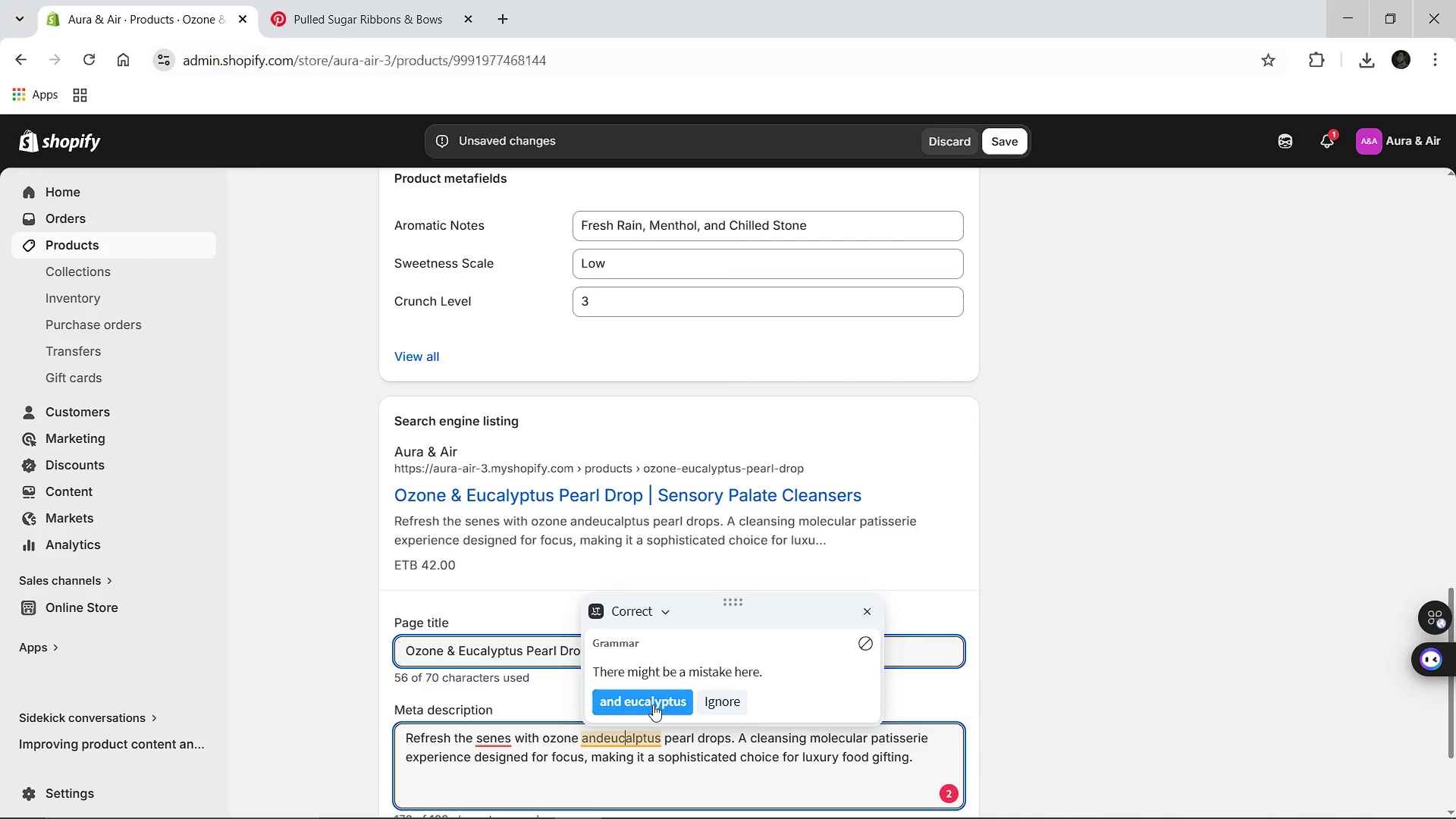 
left_click([653, 704])
 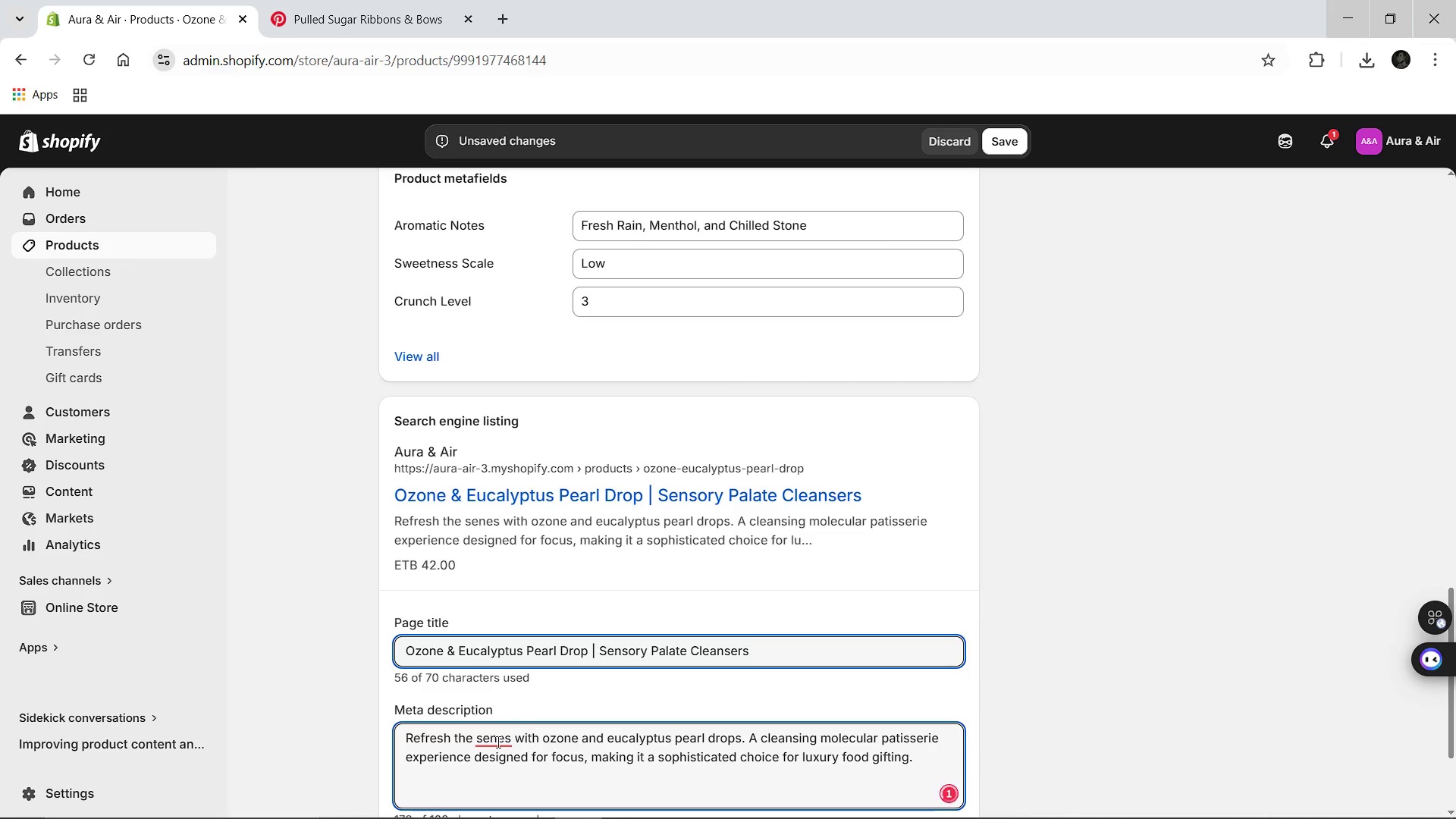 
left_click([497, 742])
 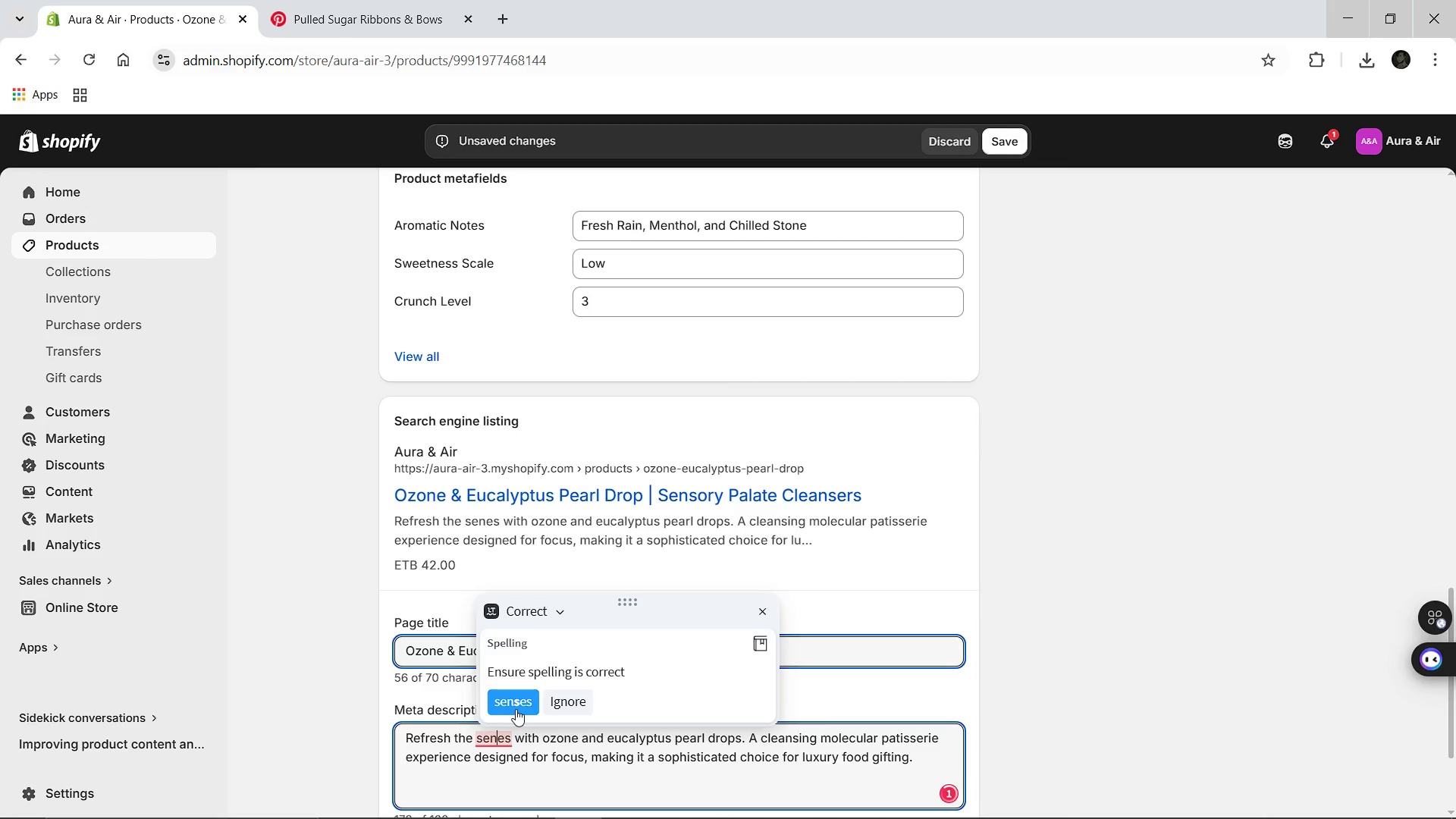 
left_click([516, 709])
 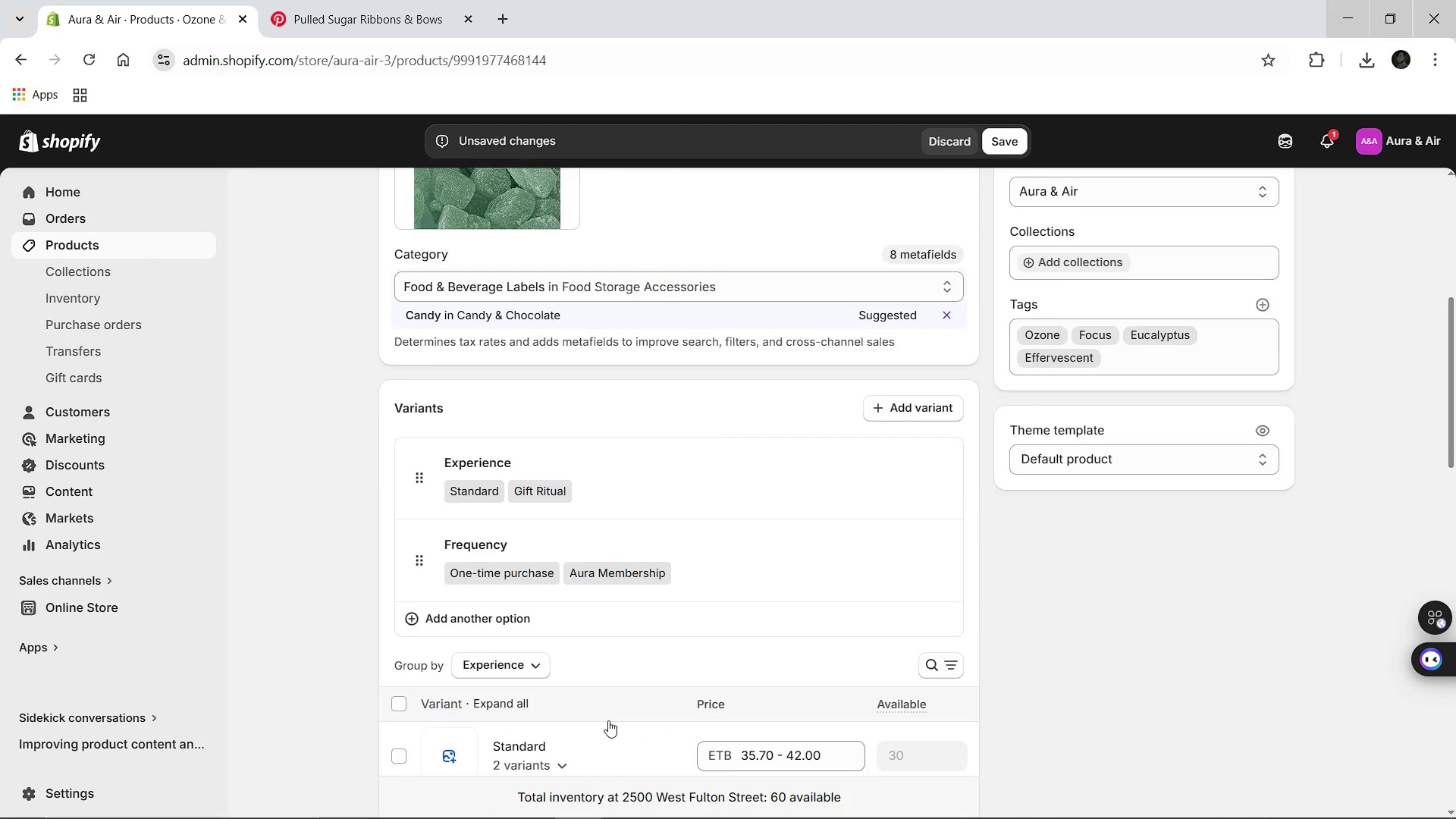 
wait(6.09)
 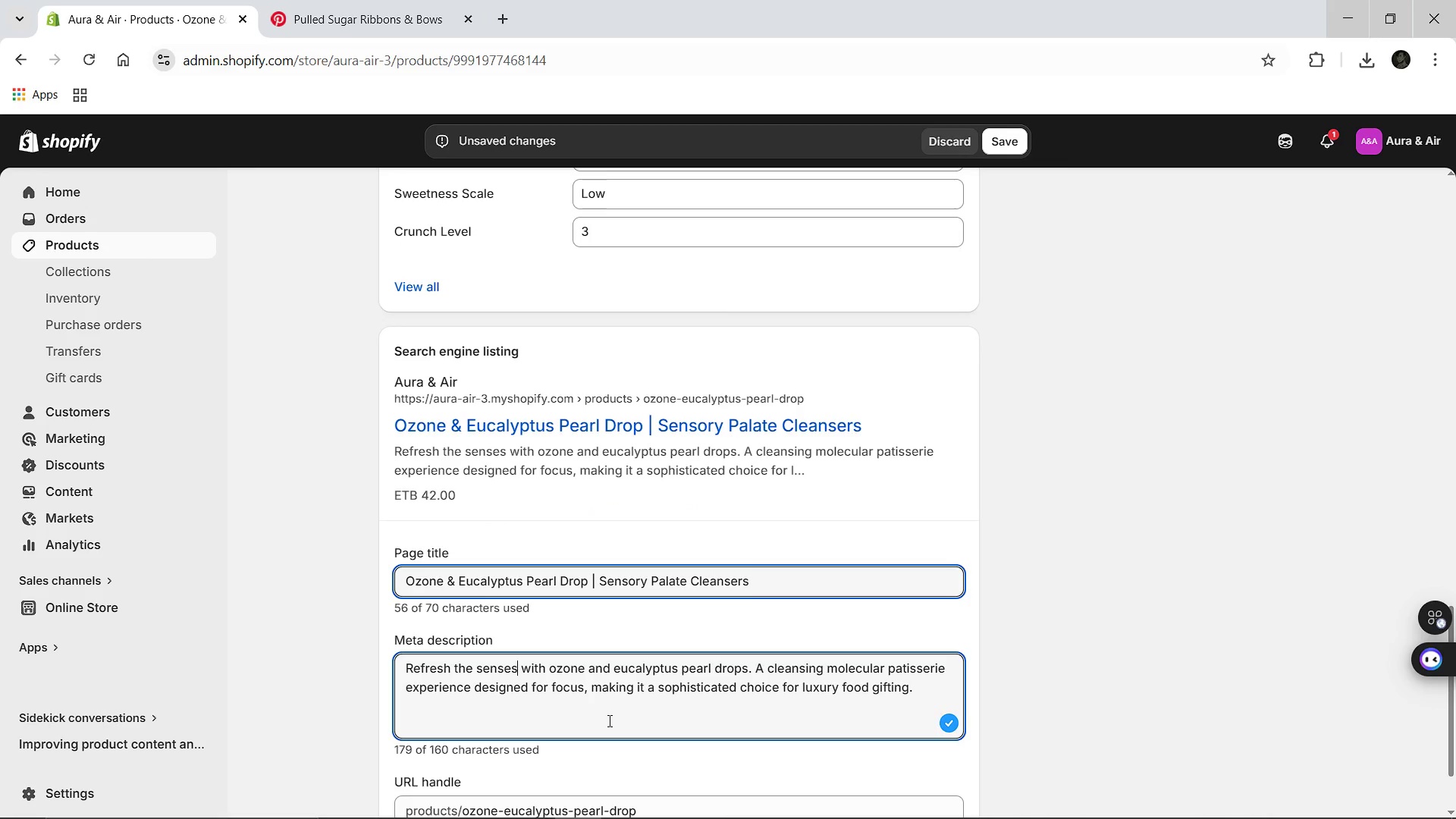 
left_click([1002, 153])
 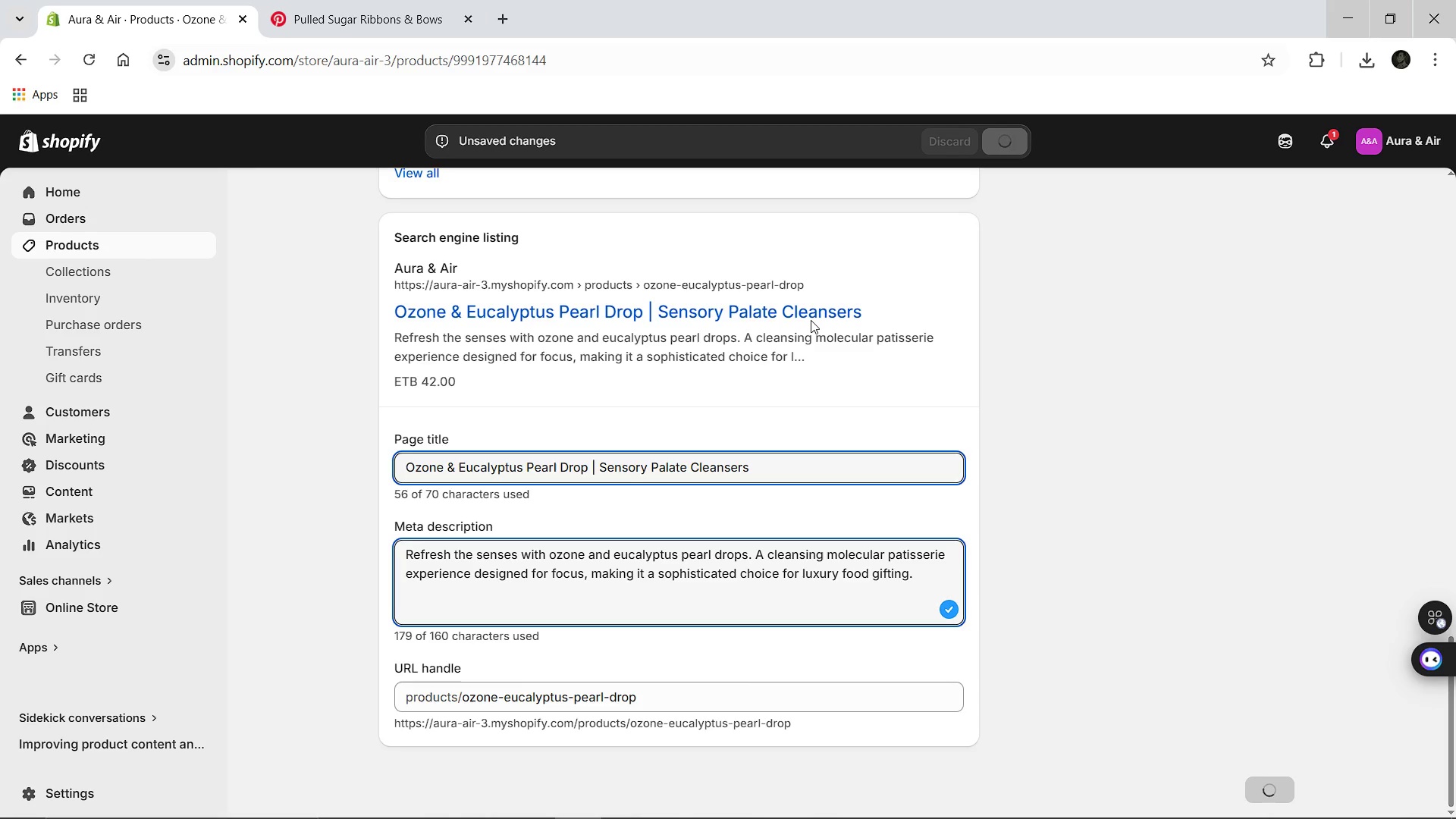 
wait(5.33)
 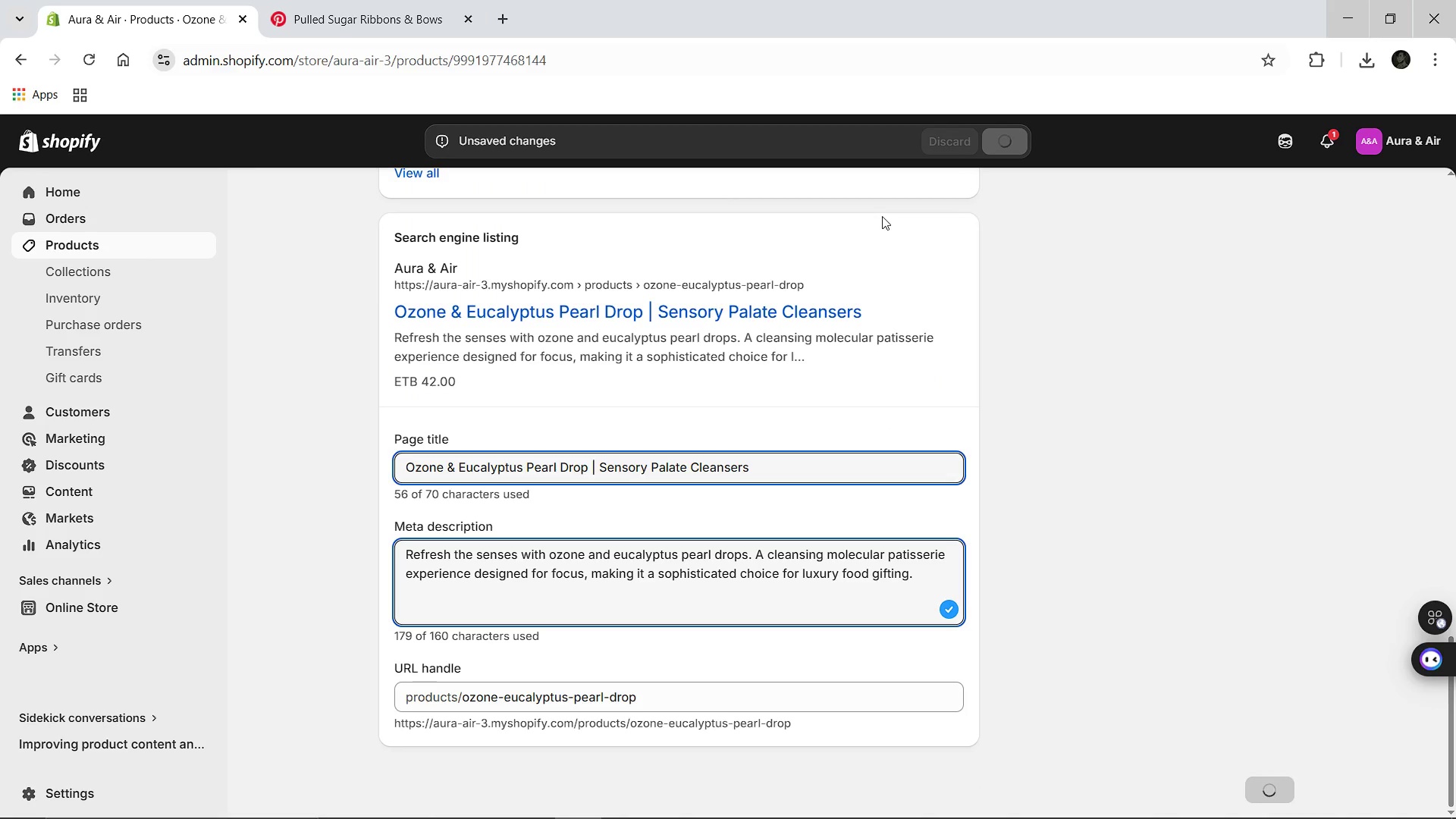 
mouse_move([645, 319])
 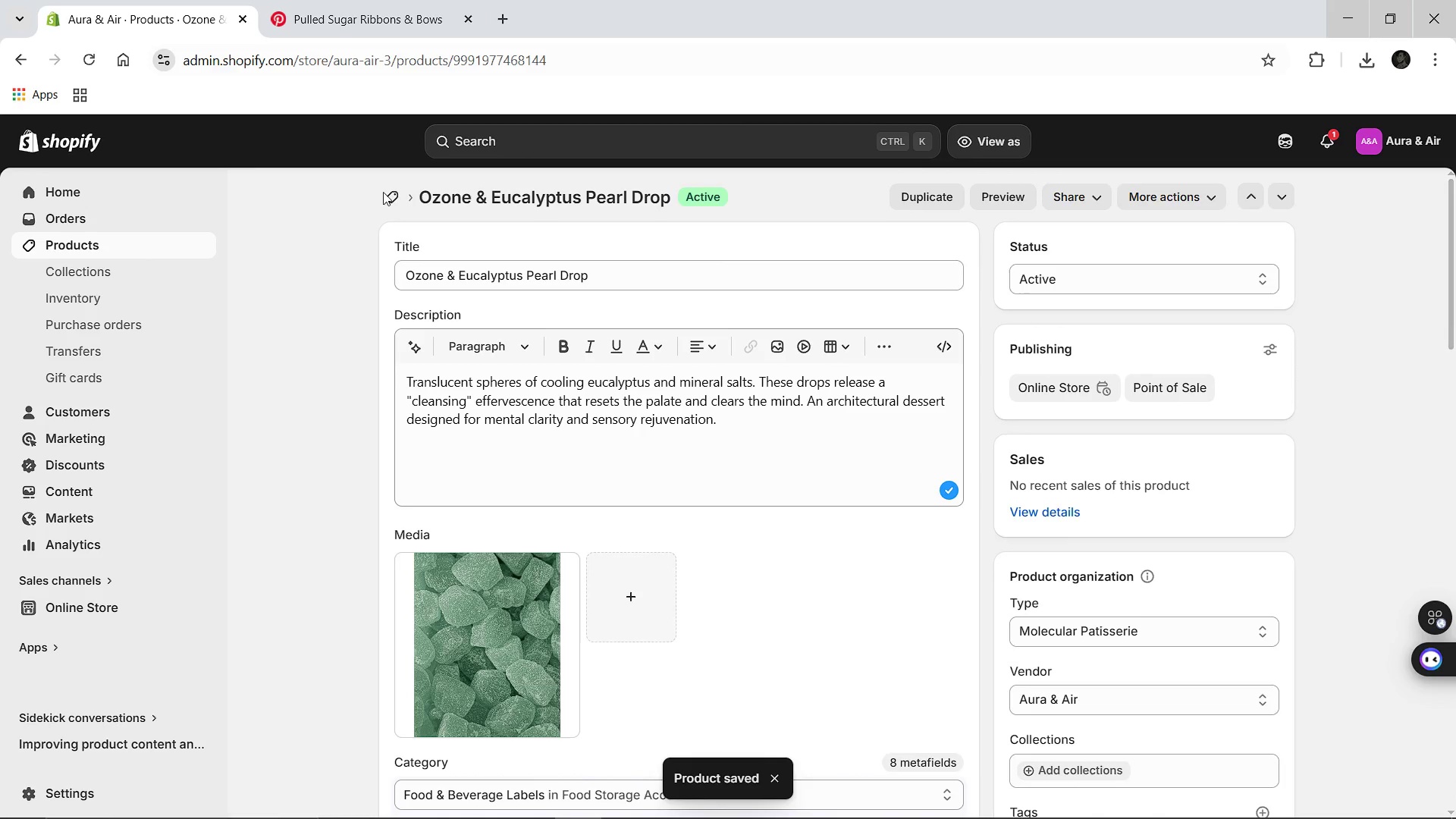 
left_click([394, 198])
 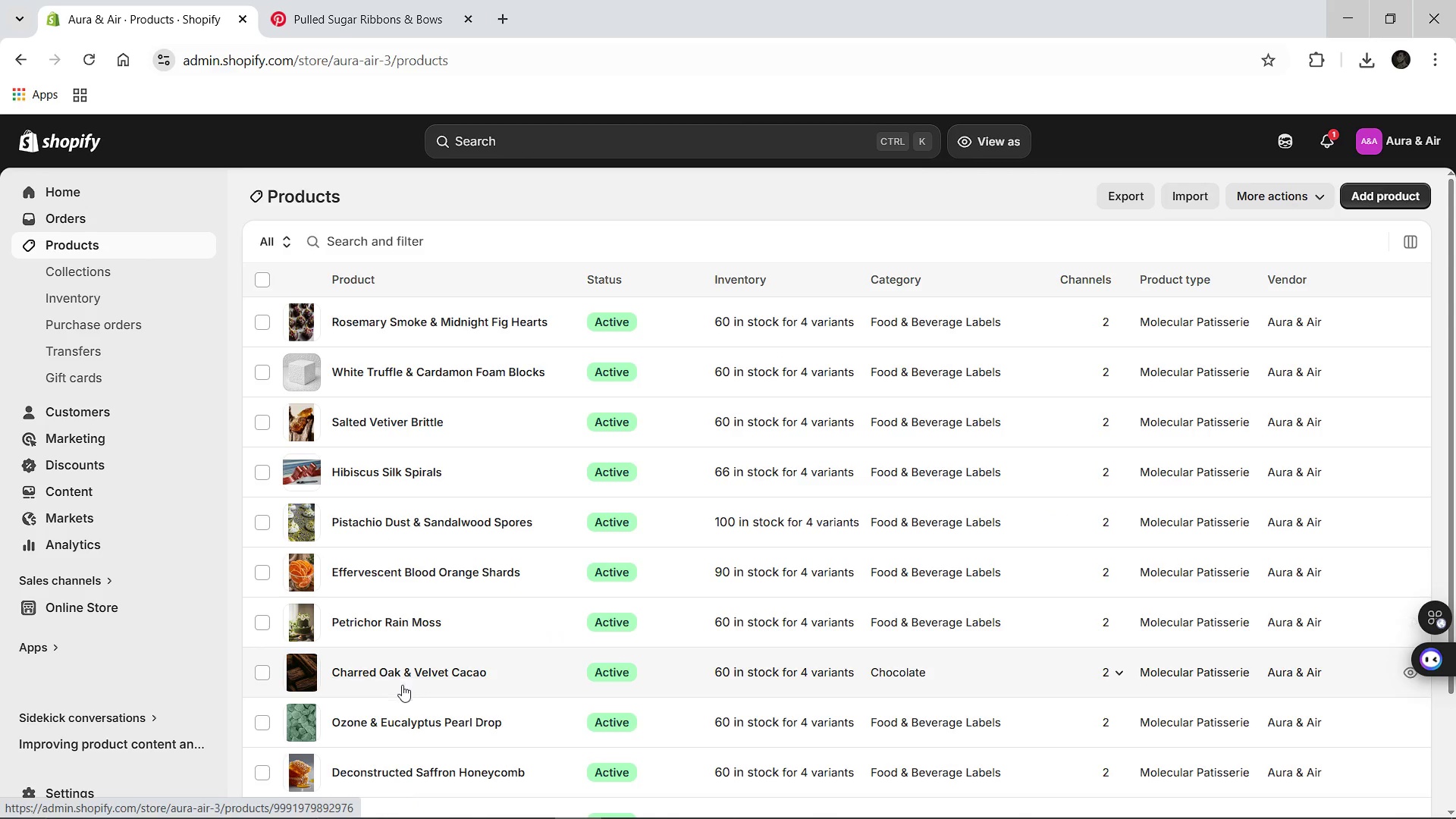 
wait(6.91)
 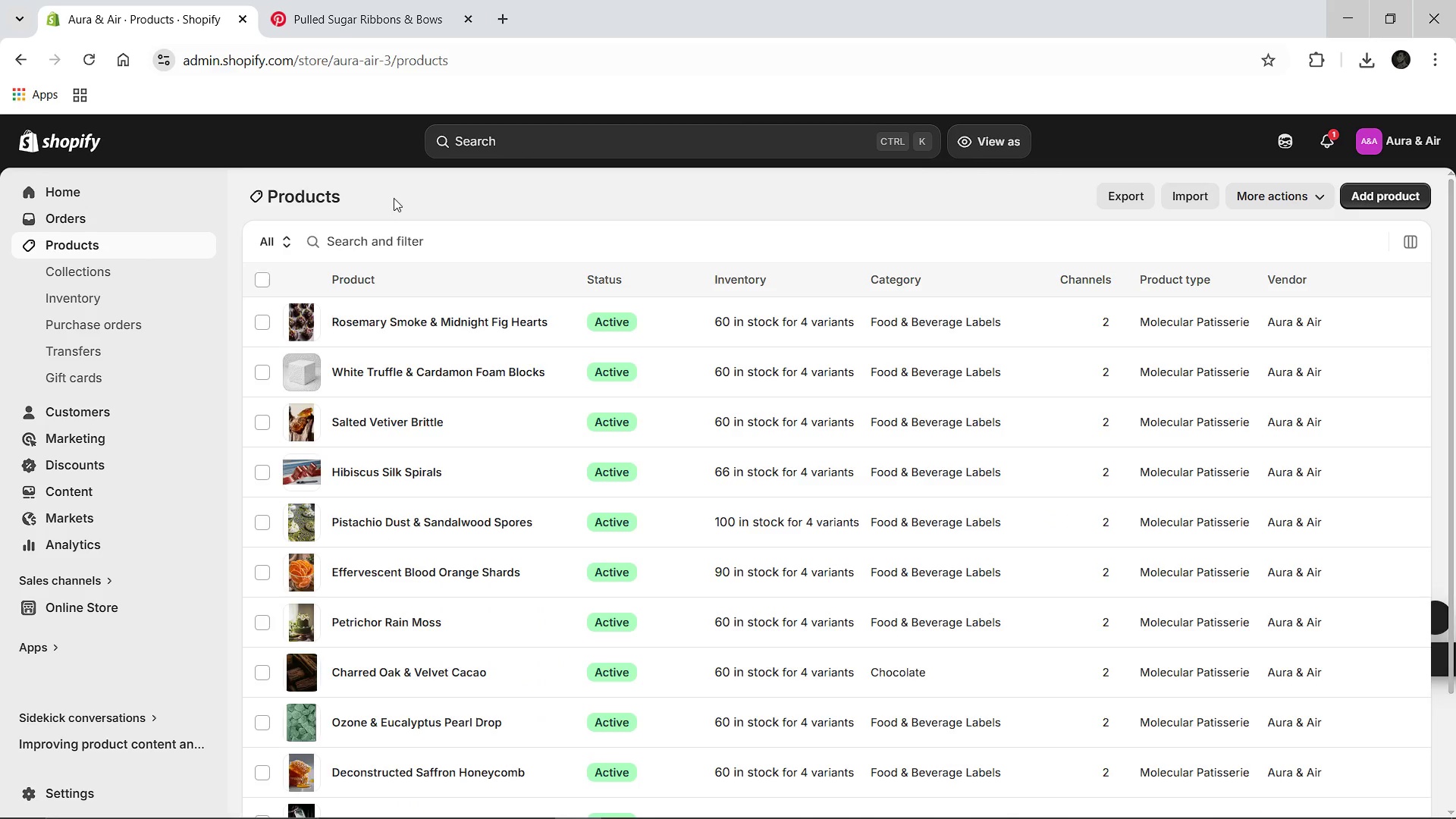 
left_click([392, 648])
 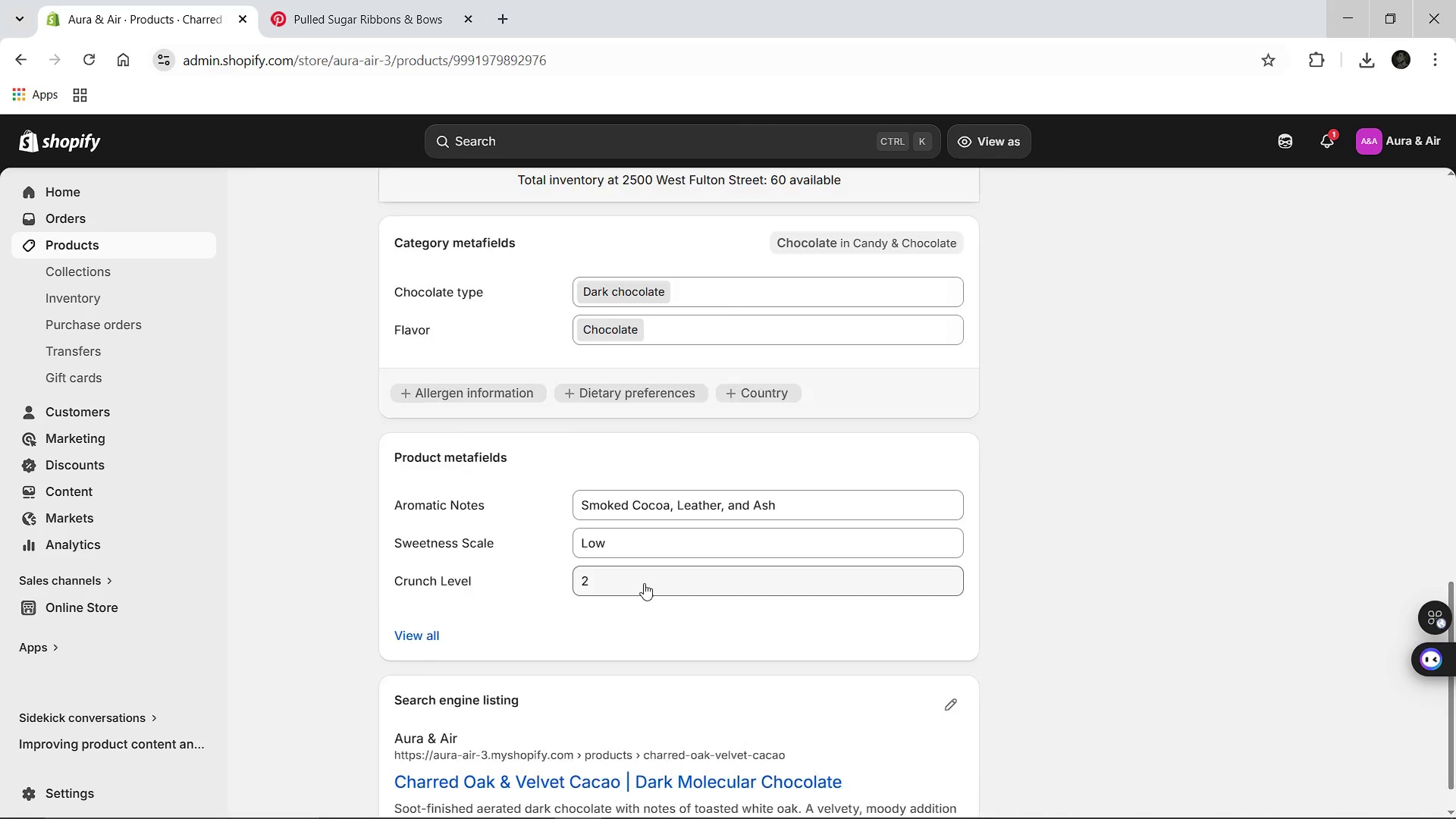 
wait(7.12)
 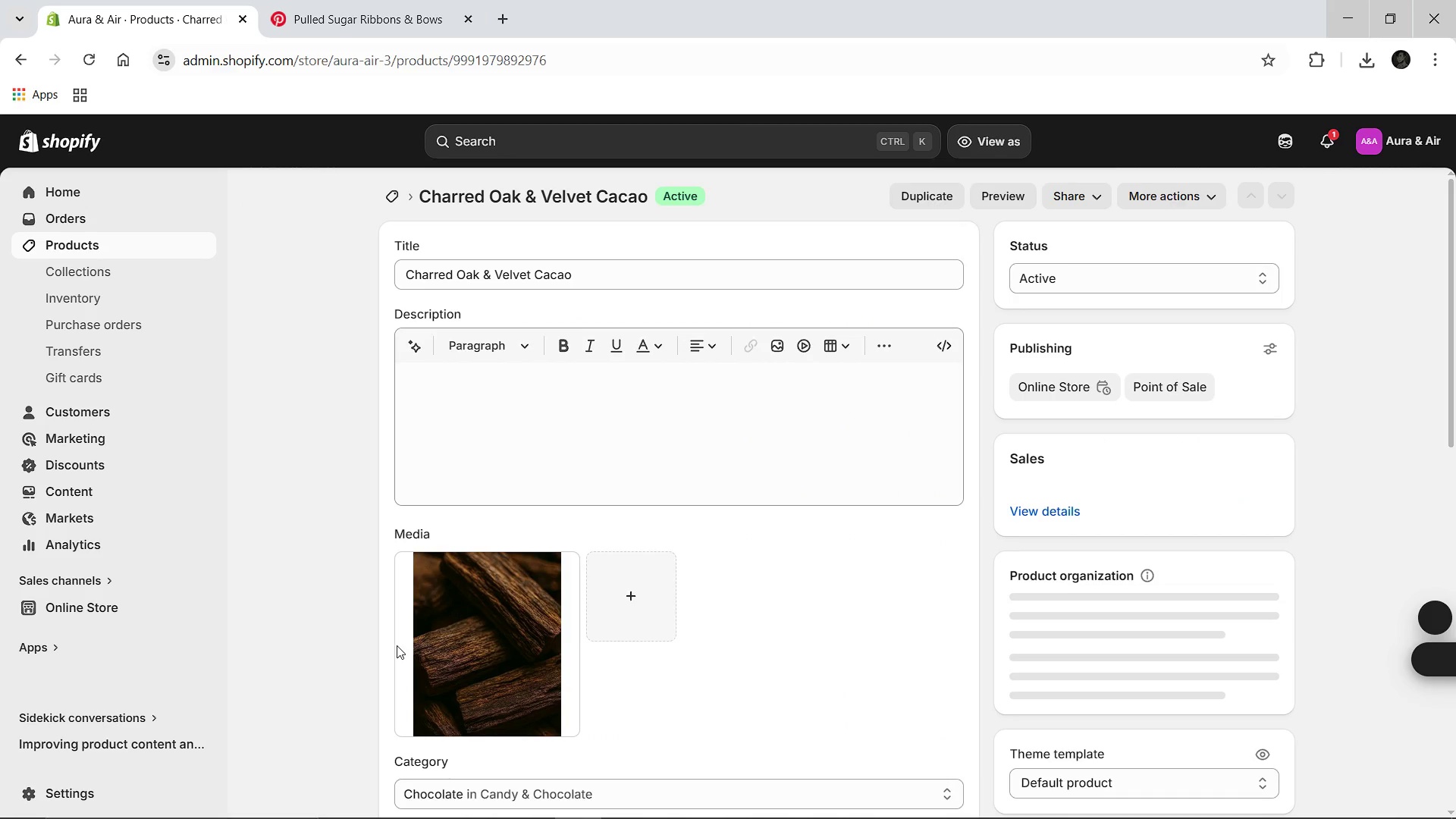 
left_click([956, 575])
 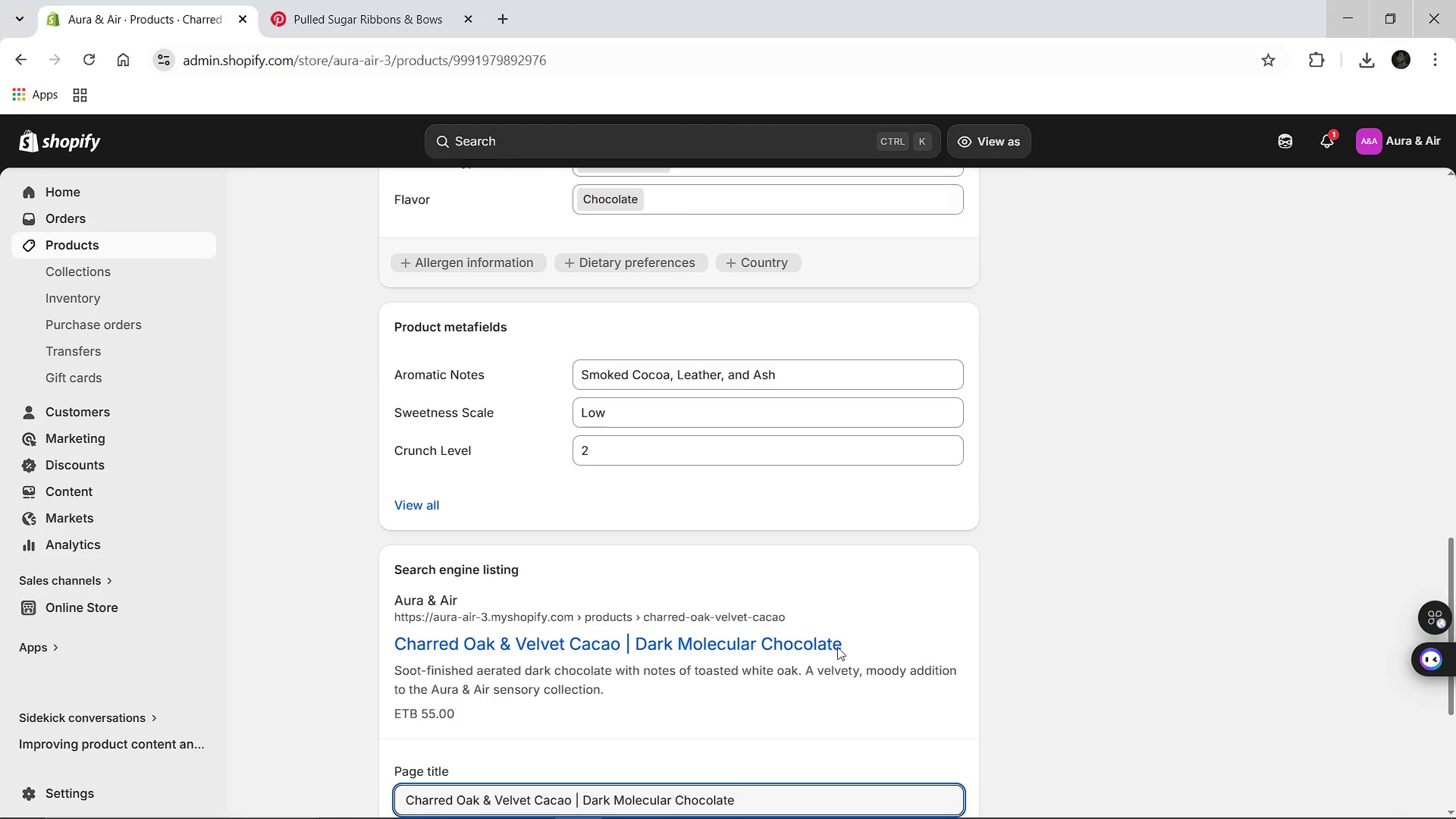 
mouse_move([667, 695])
 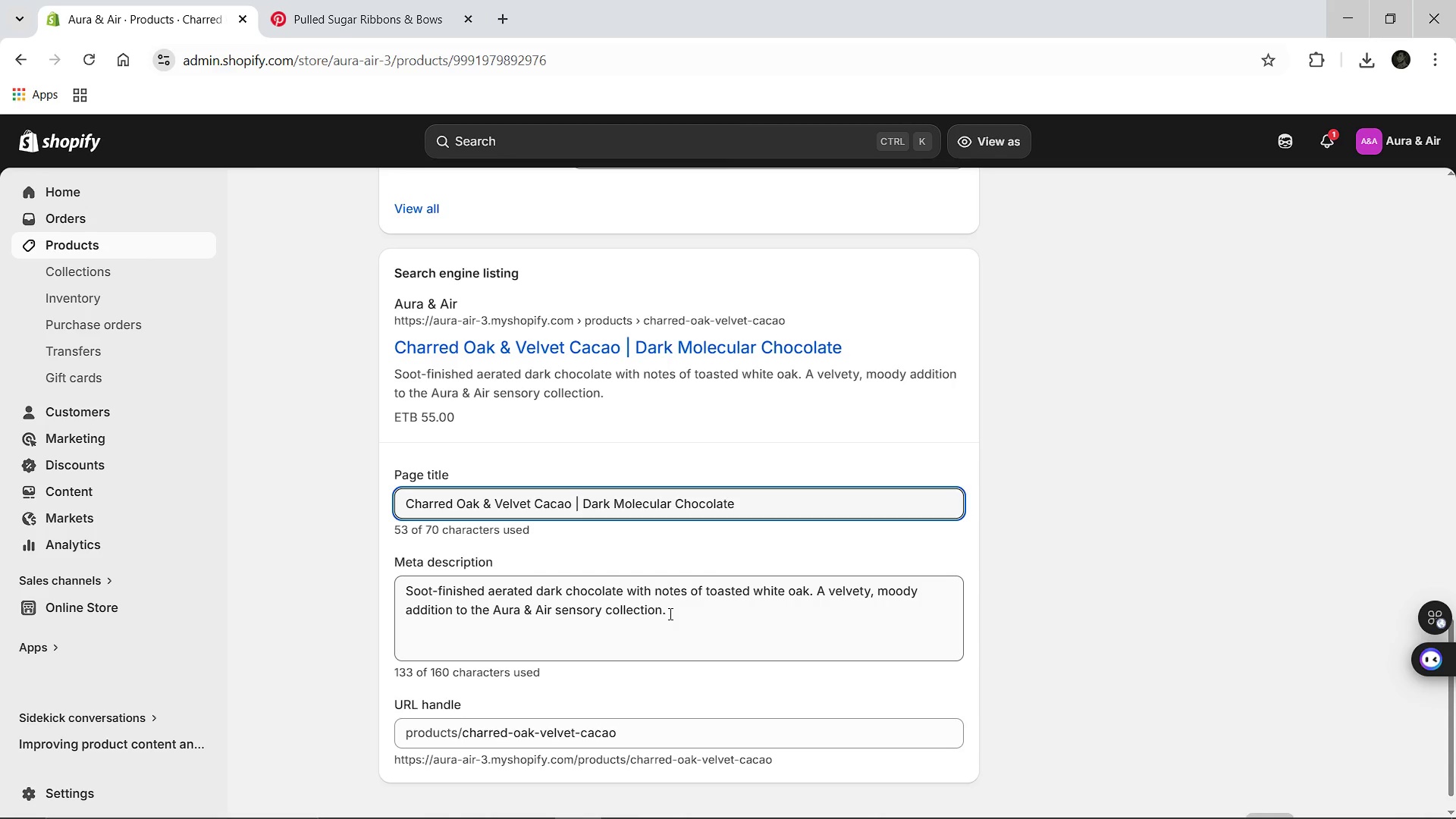 
left_click([669, 613])
 